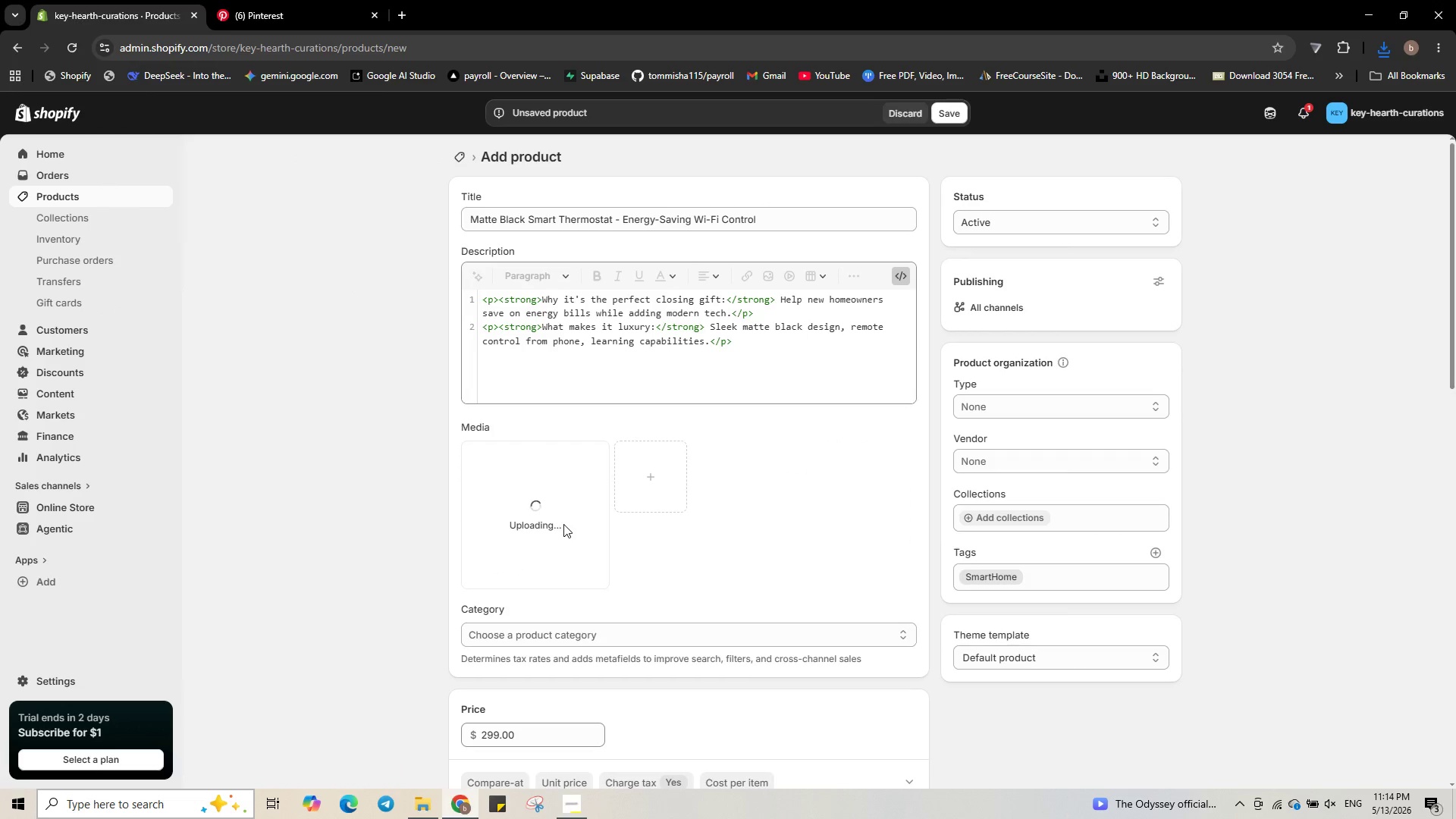 
left_click([563, 524])
 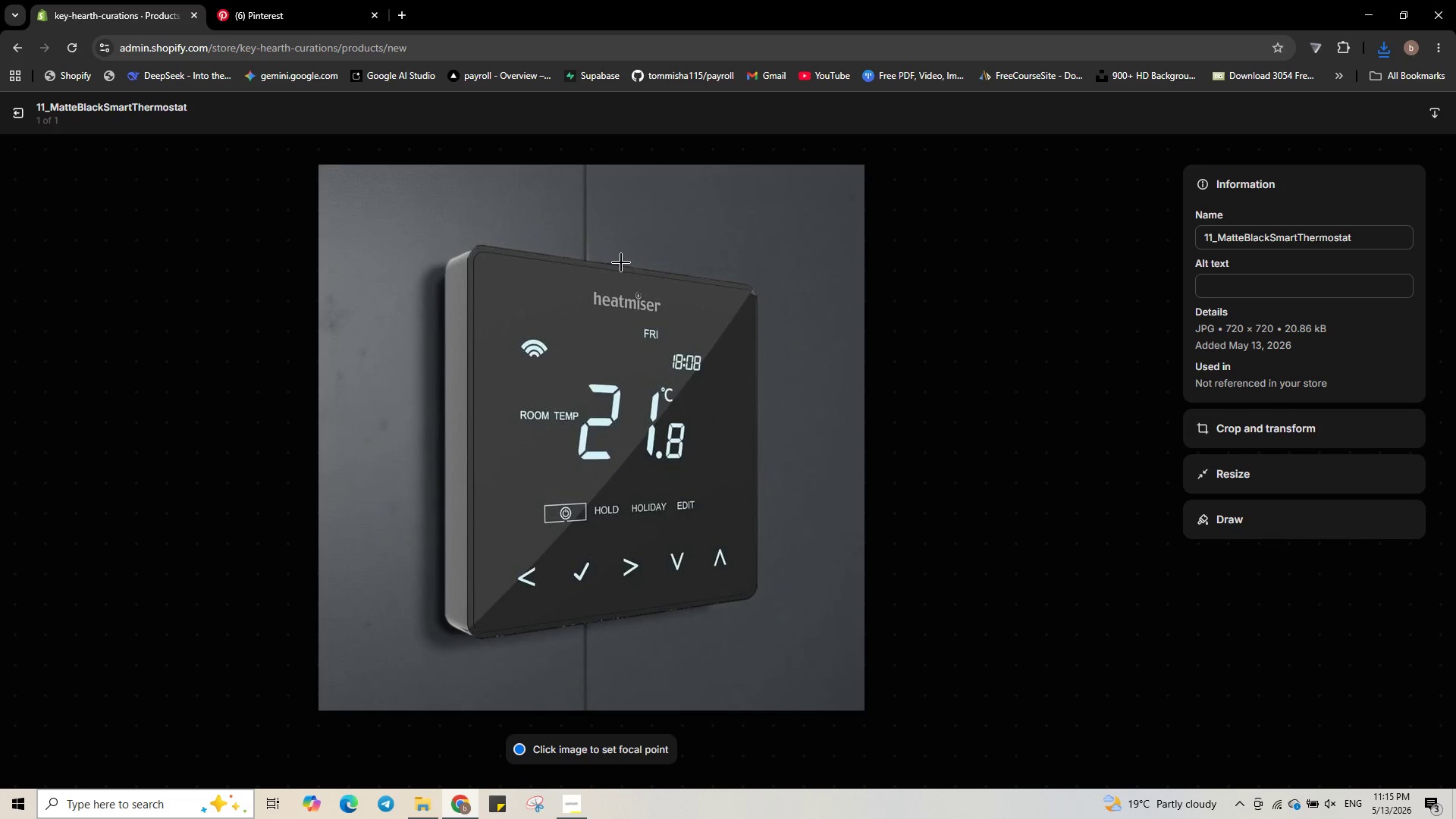 
left_click([1310, 295])
 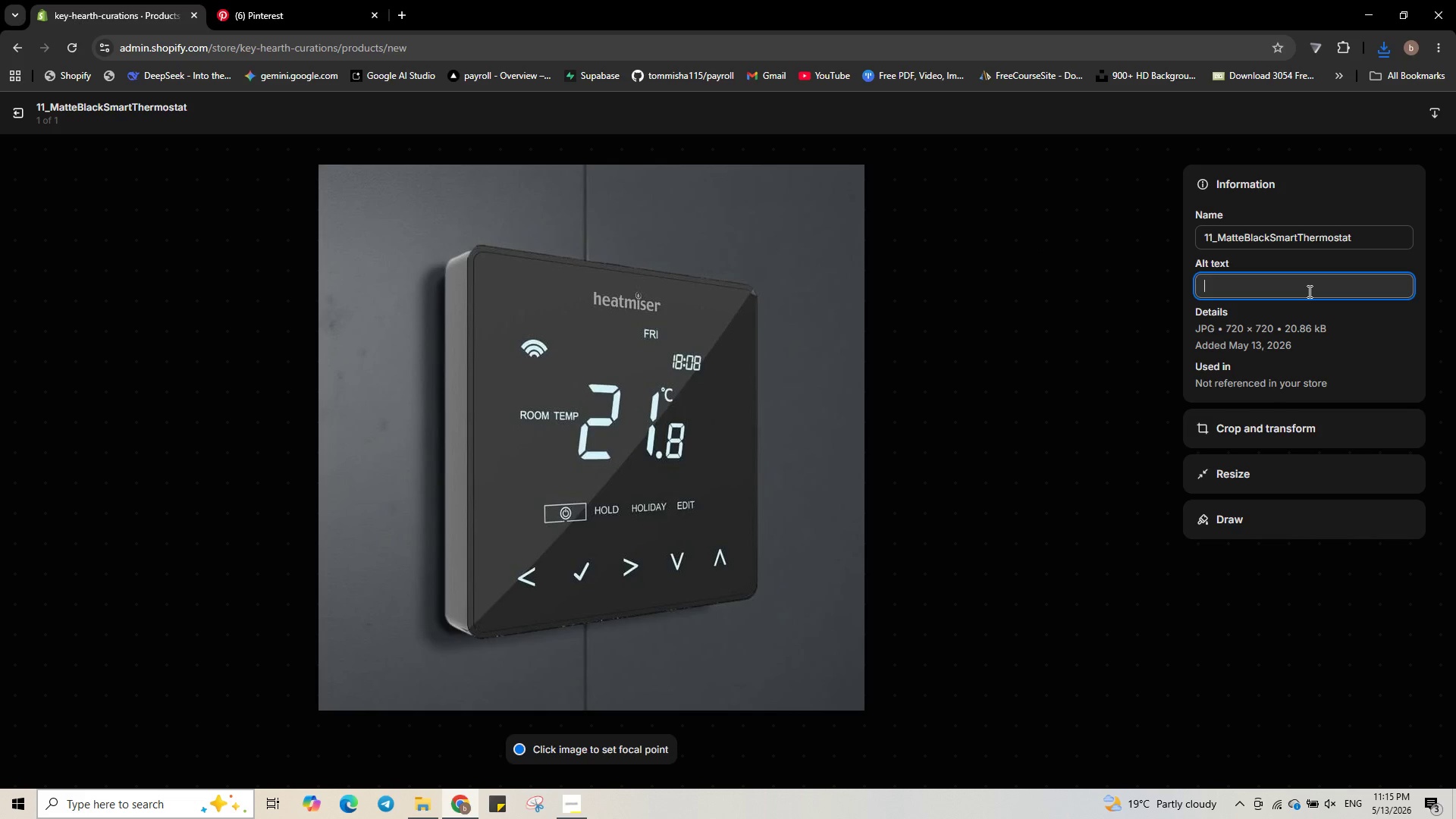 
type(Matte black smart thermostat - permium realtor )
 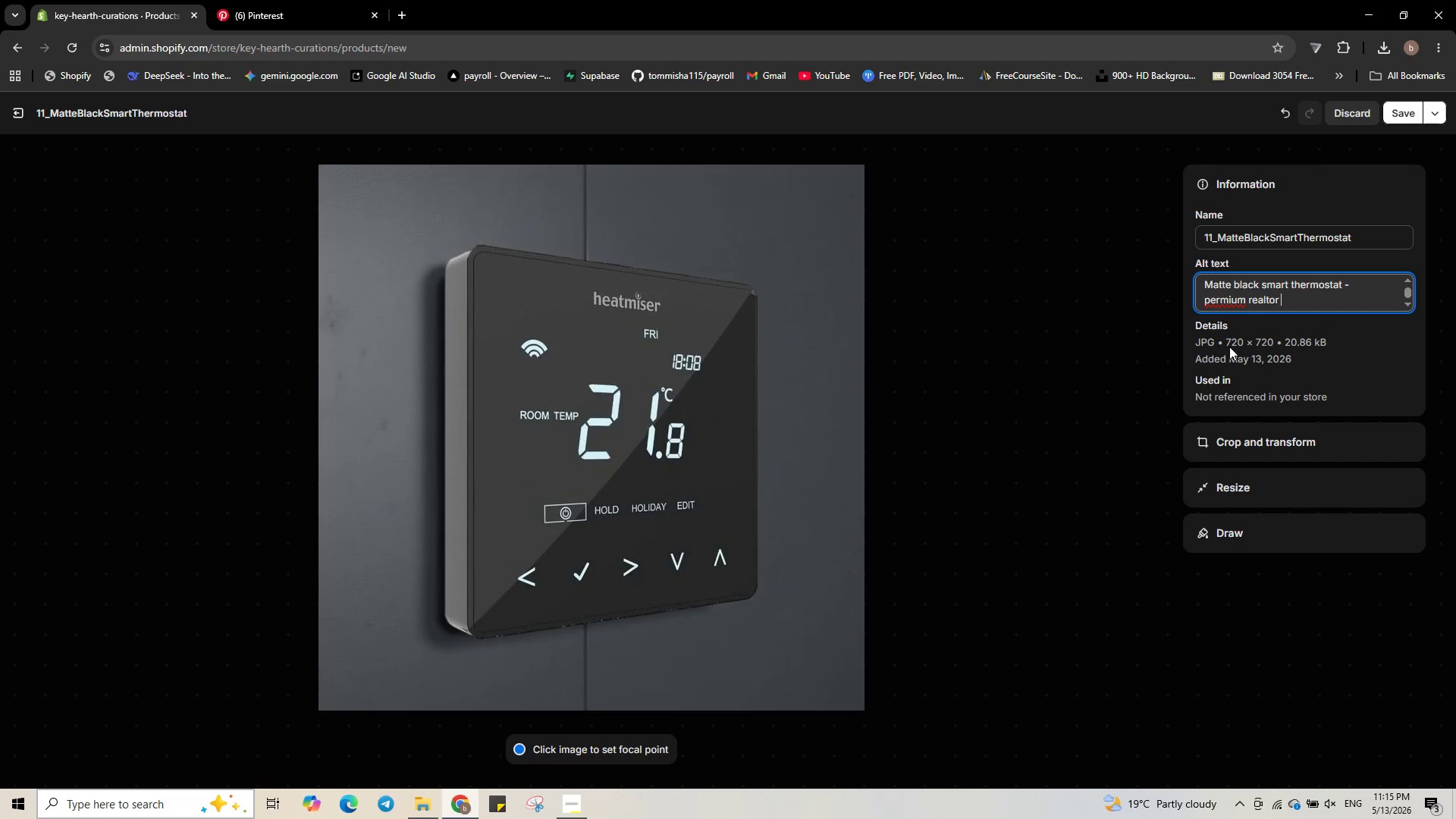 
left_click([1219, 306])
 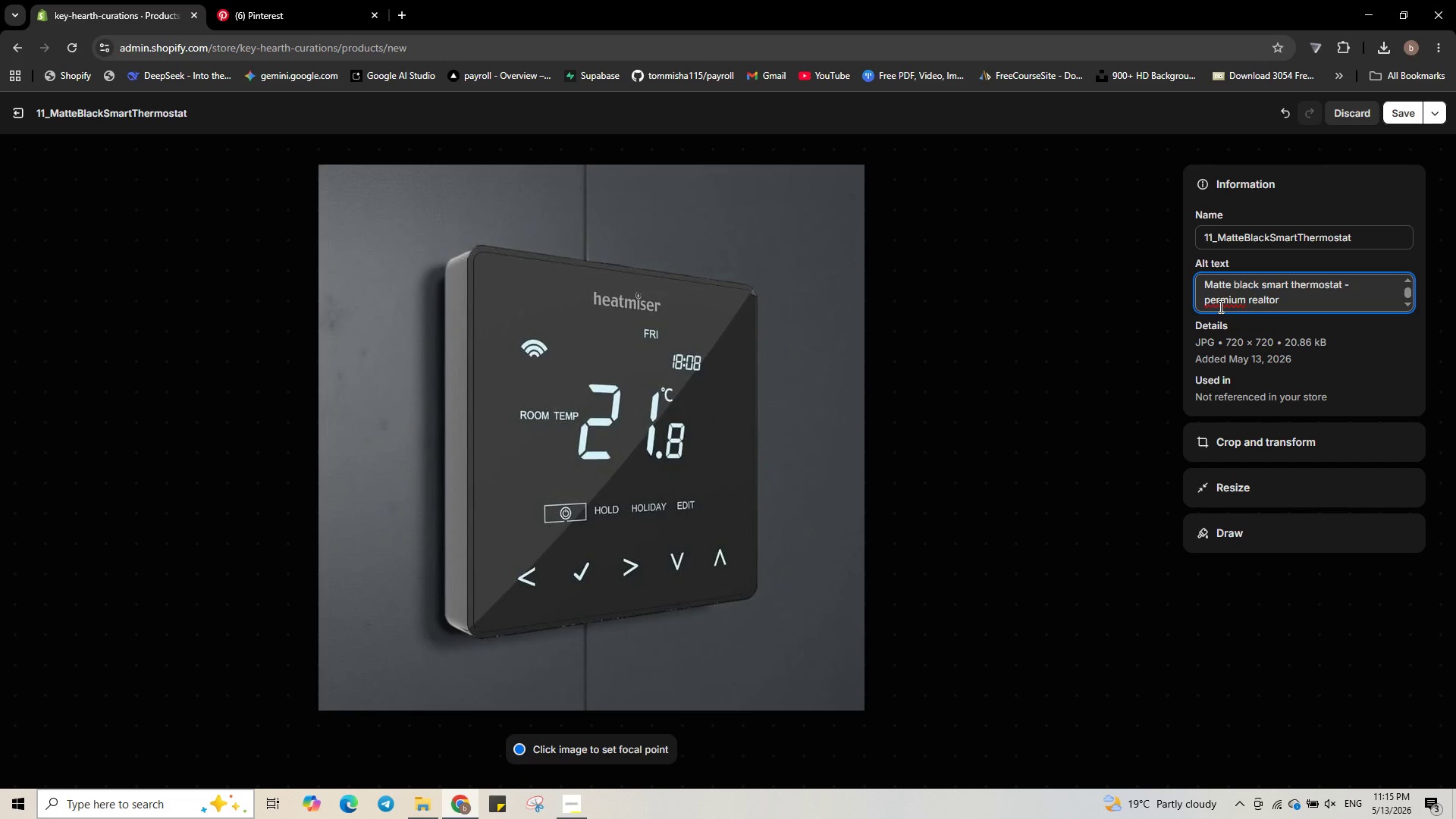 
key(Backspace)
key(Backspace)
type(re)
 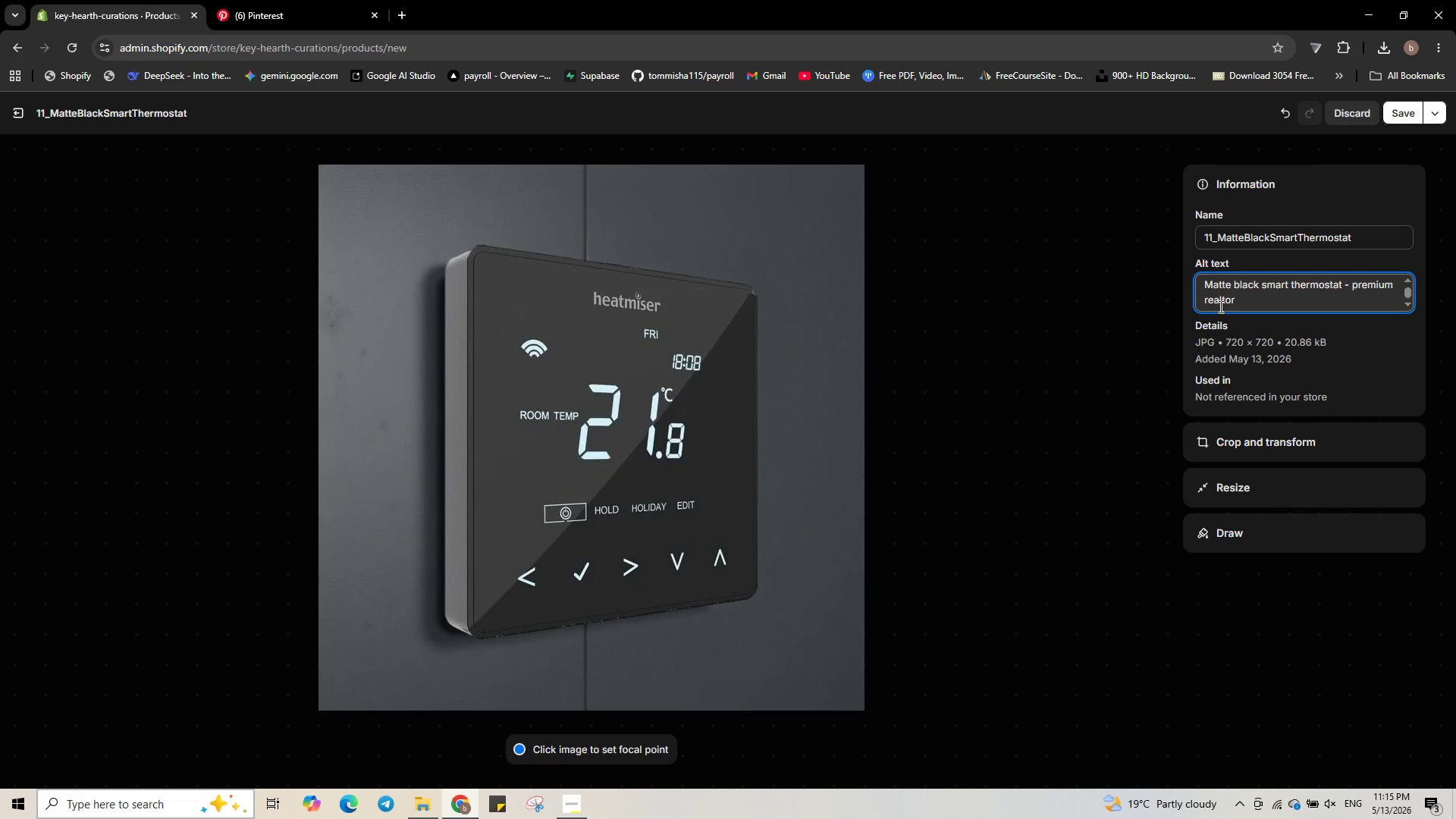 
key(Control+ControlLeft)
 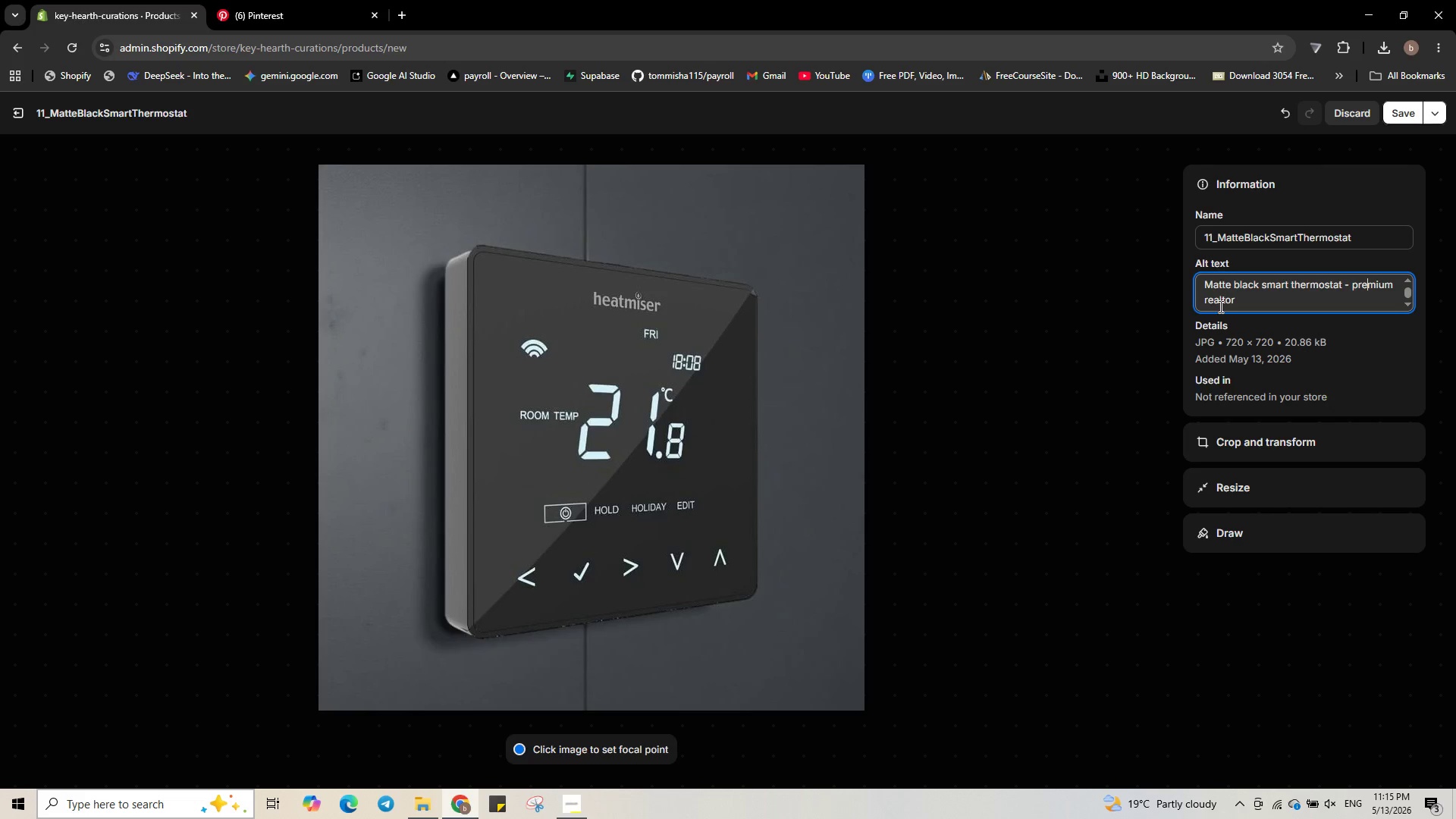 
key(Control+ArrowRight)
 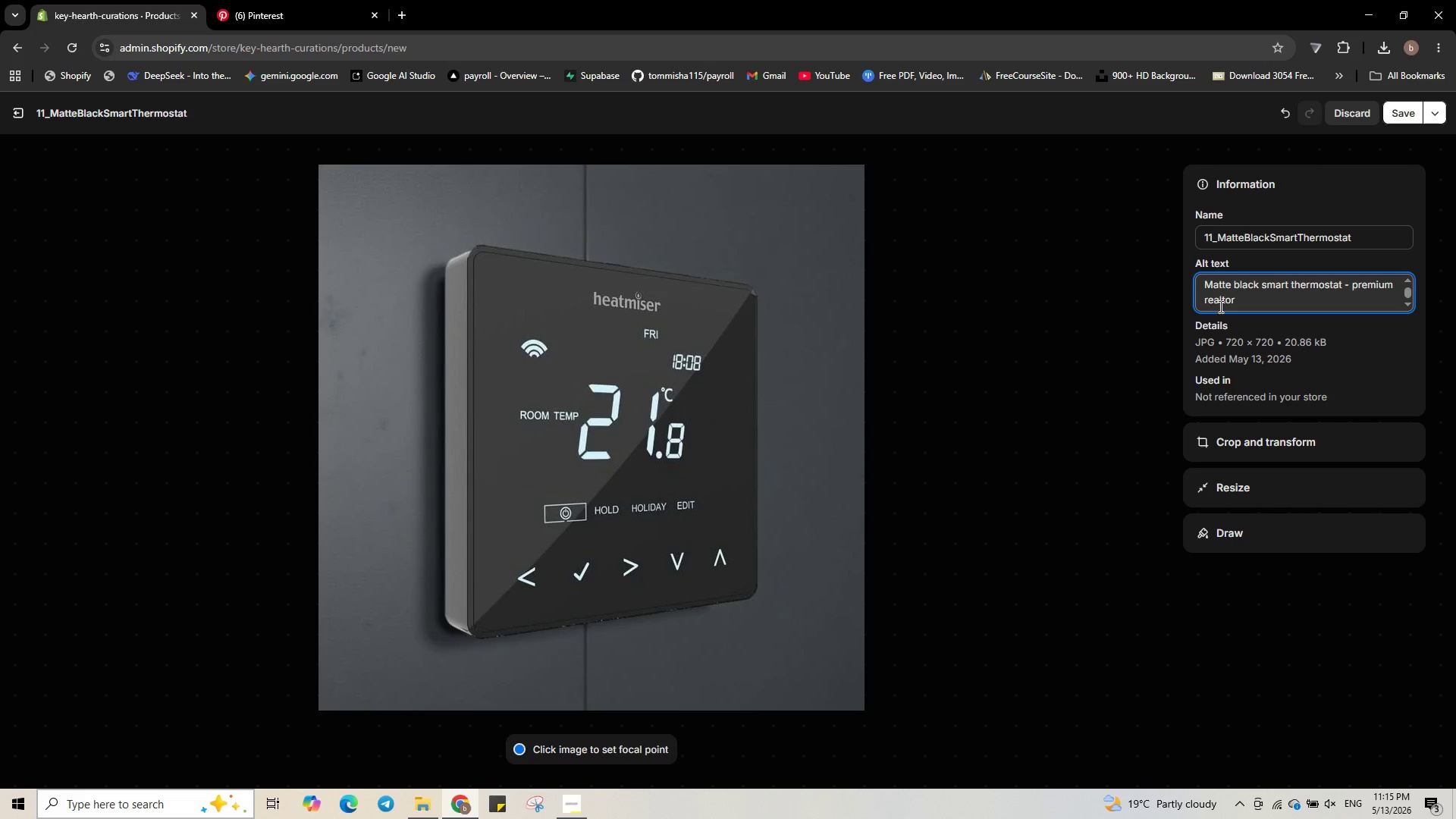 
key(Control+ArrowRight)
 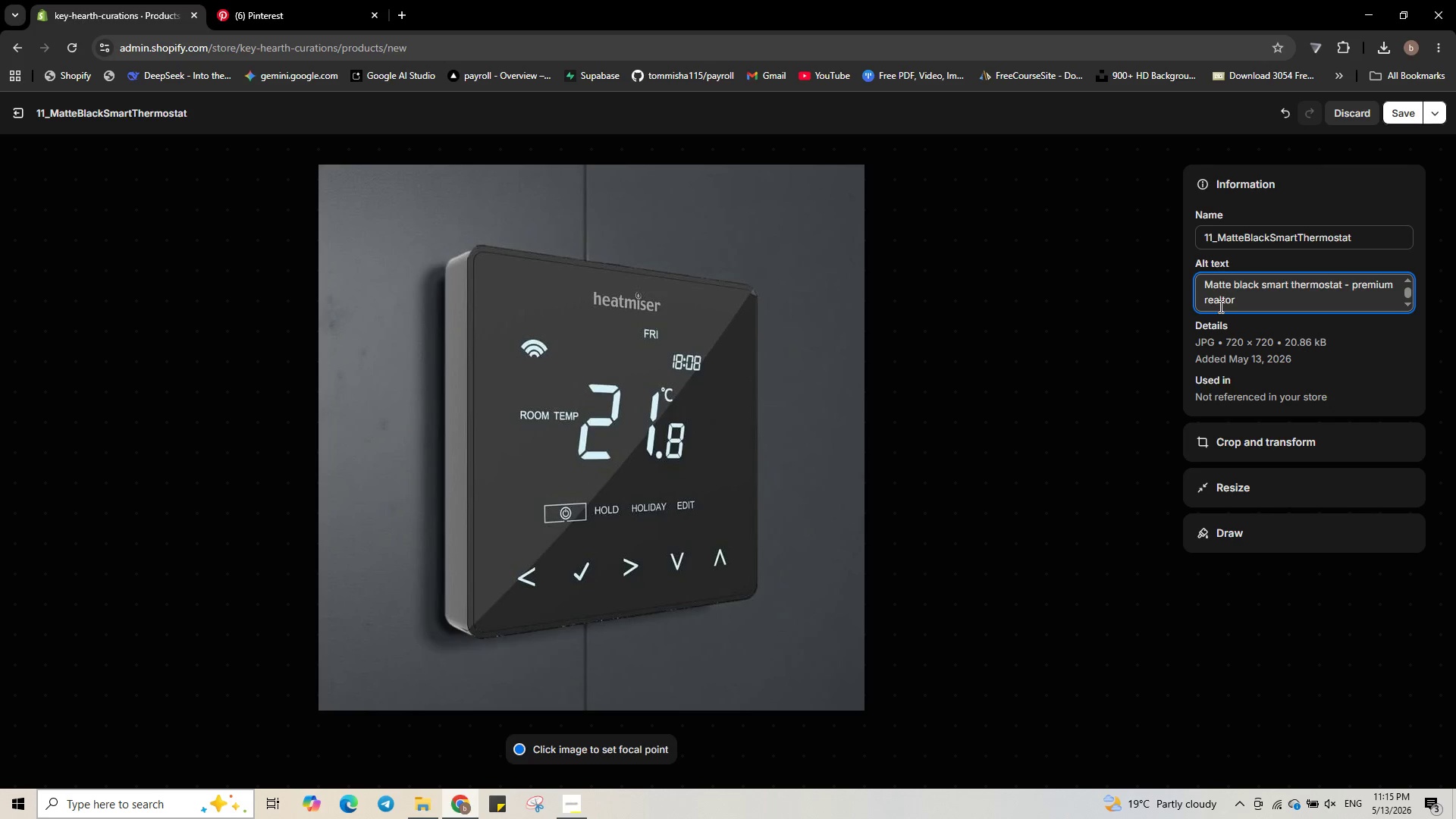 
type( gift )
 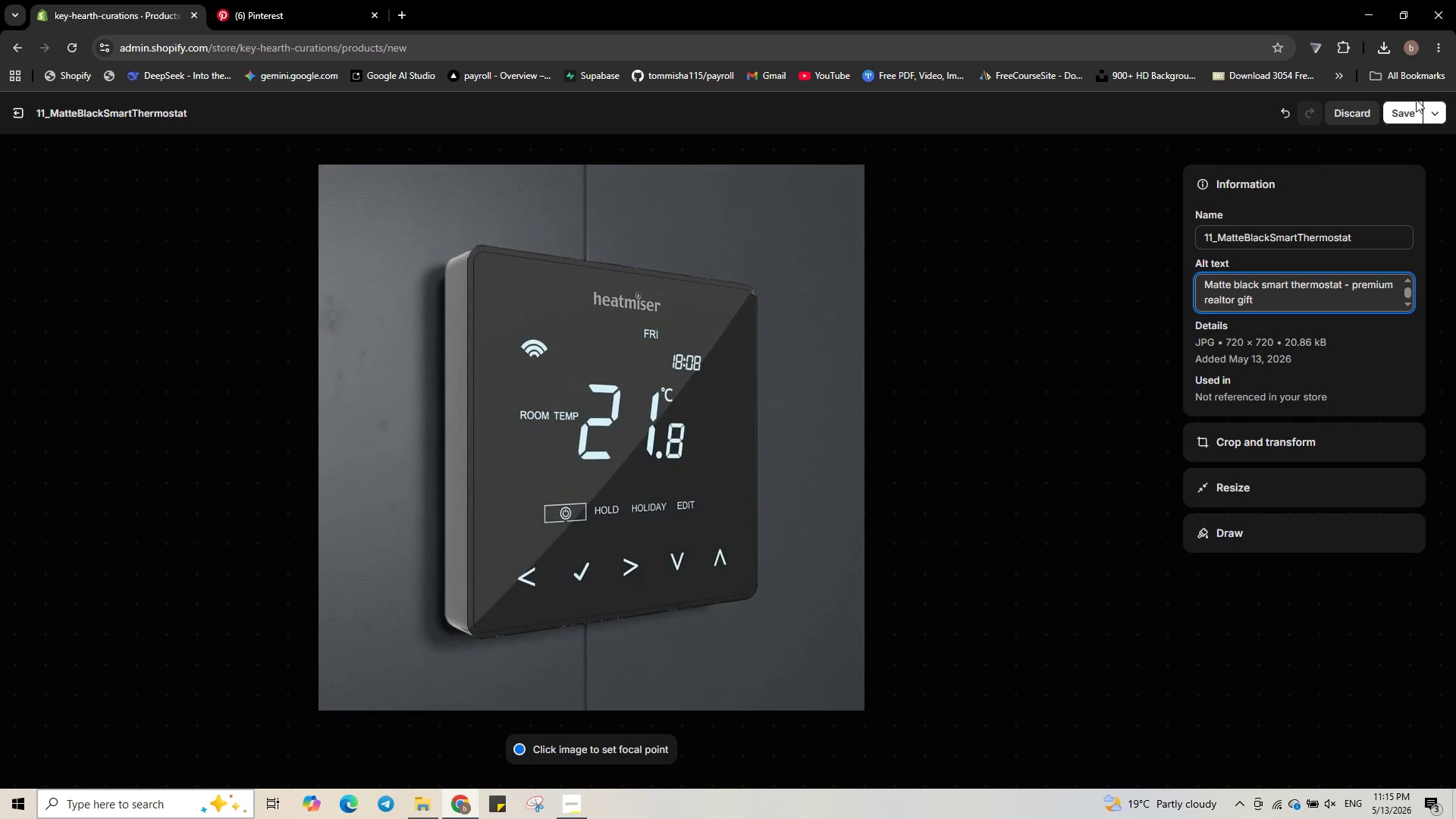 
left_click([1395, 107])
 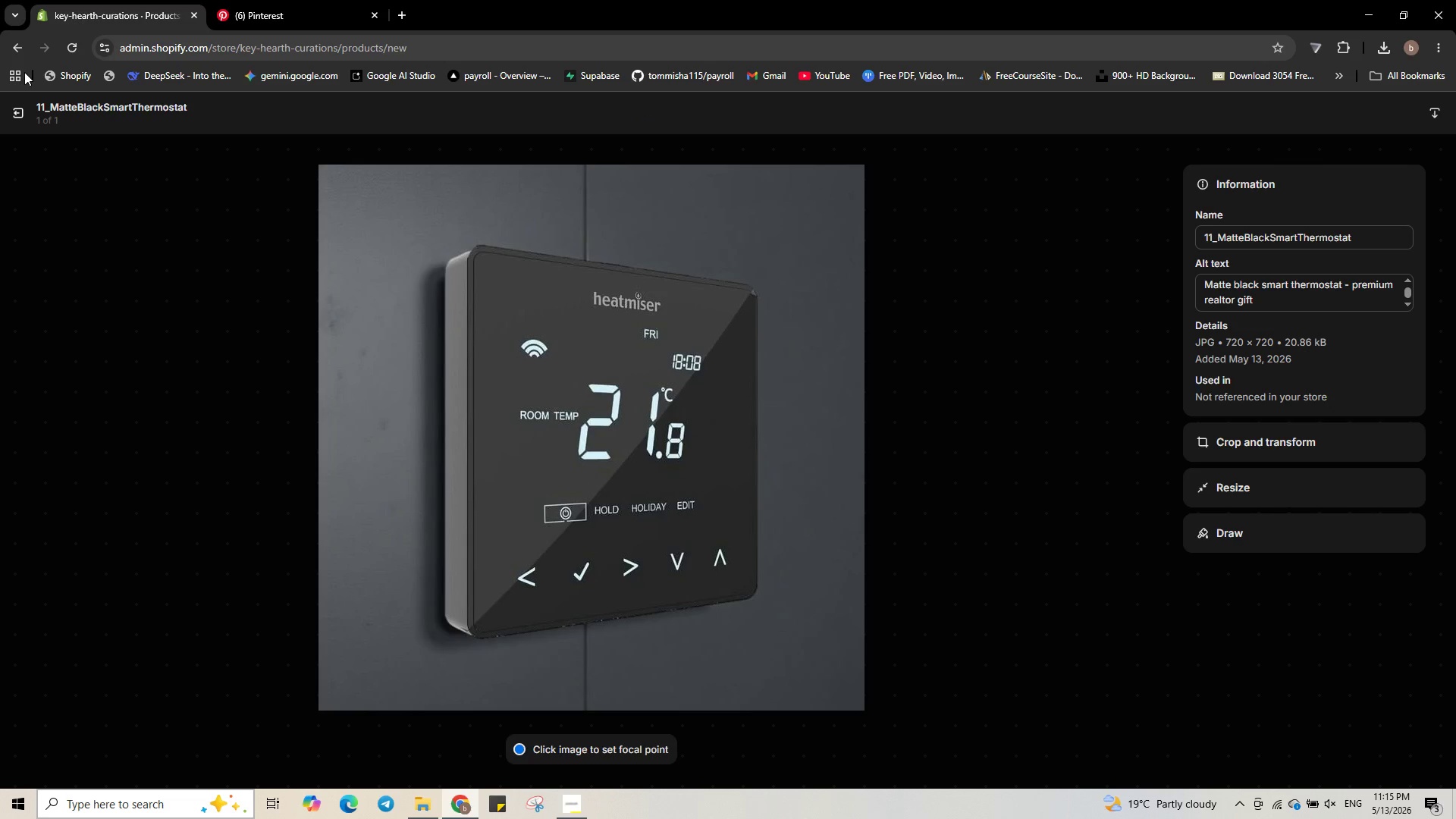 
left_click([14, 108])
 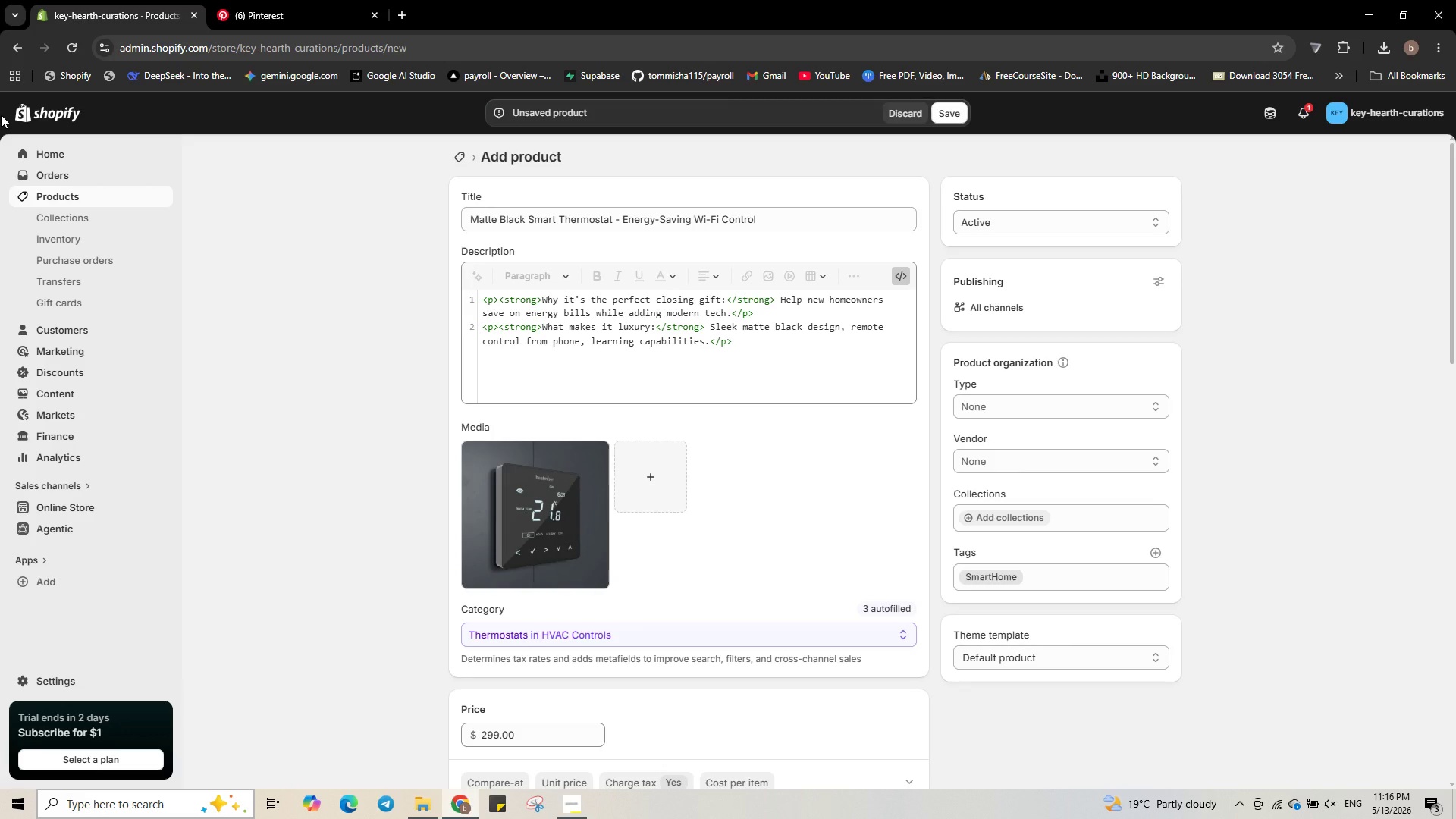 
wait(43.92)
 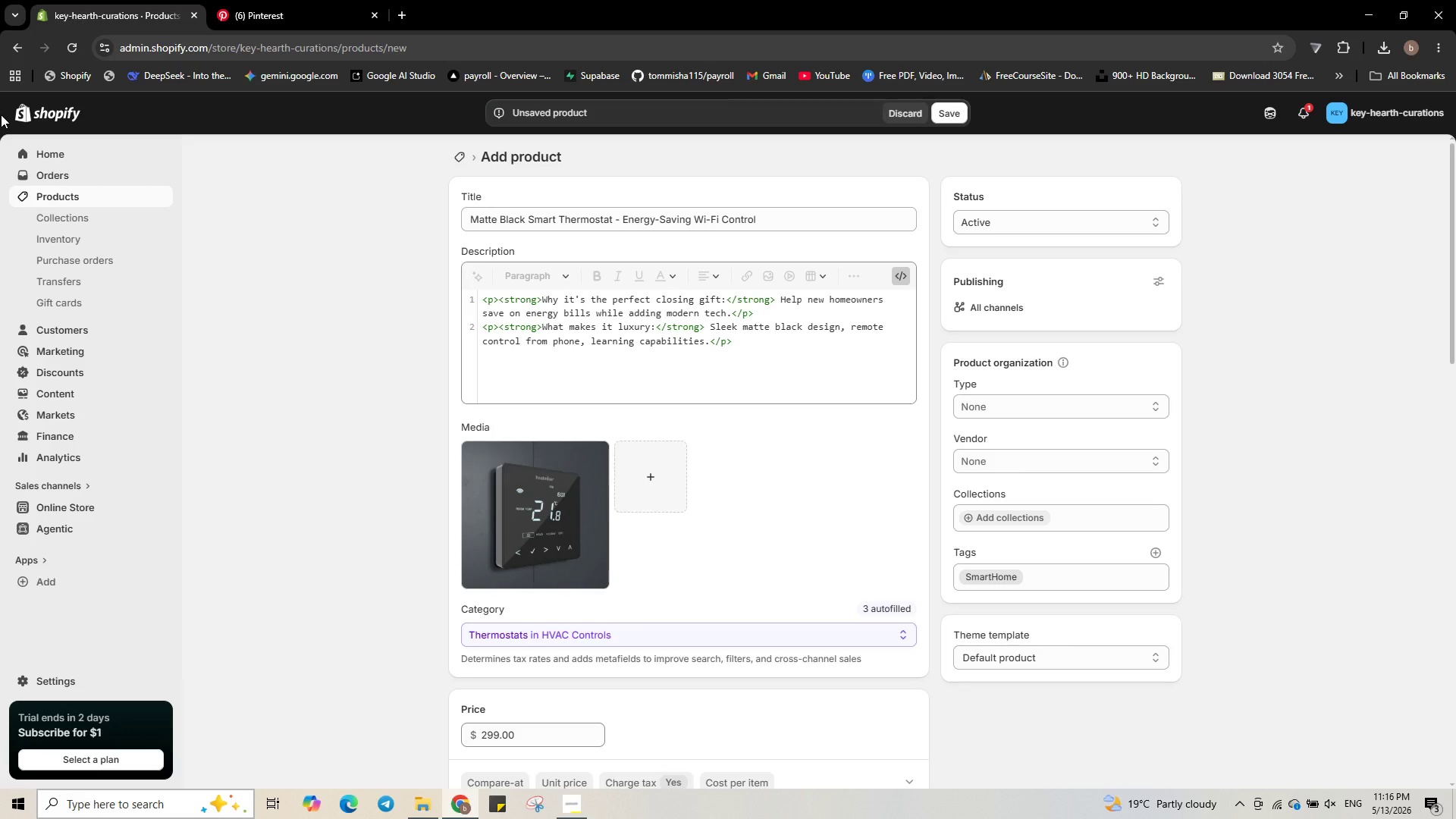 
left_click([949, 113])
 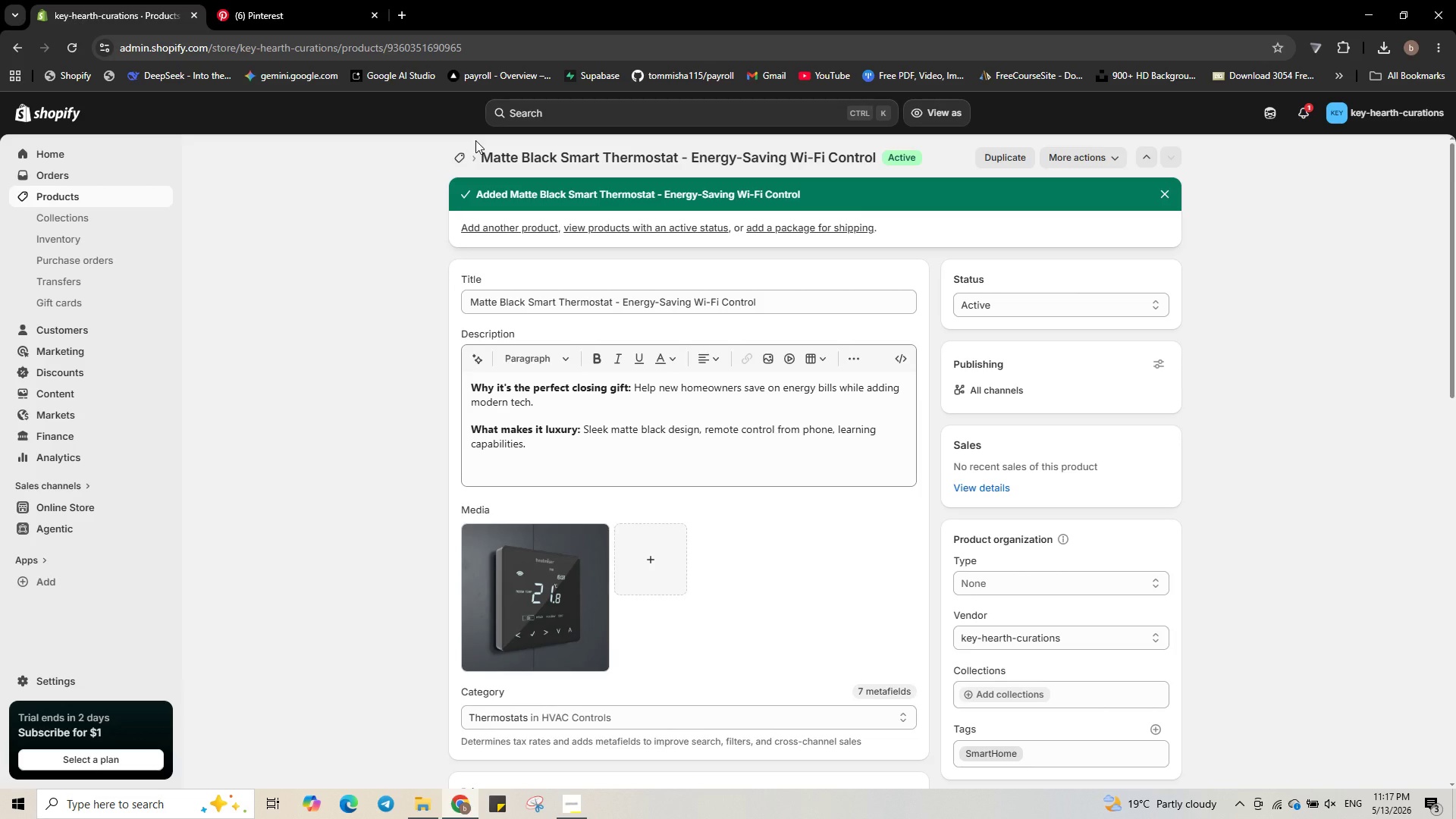 
wait(54.88)
 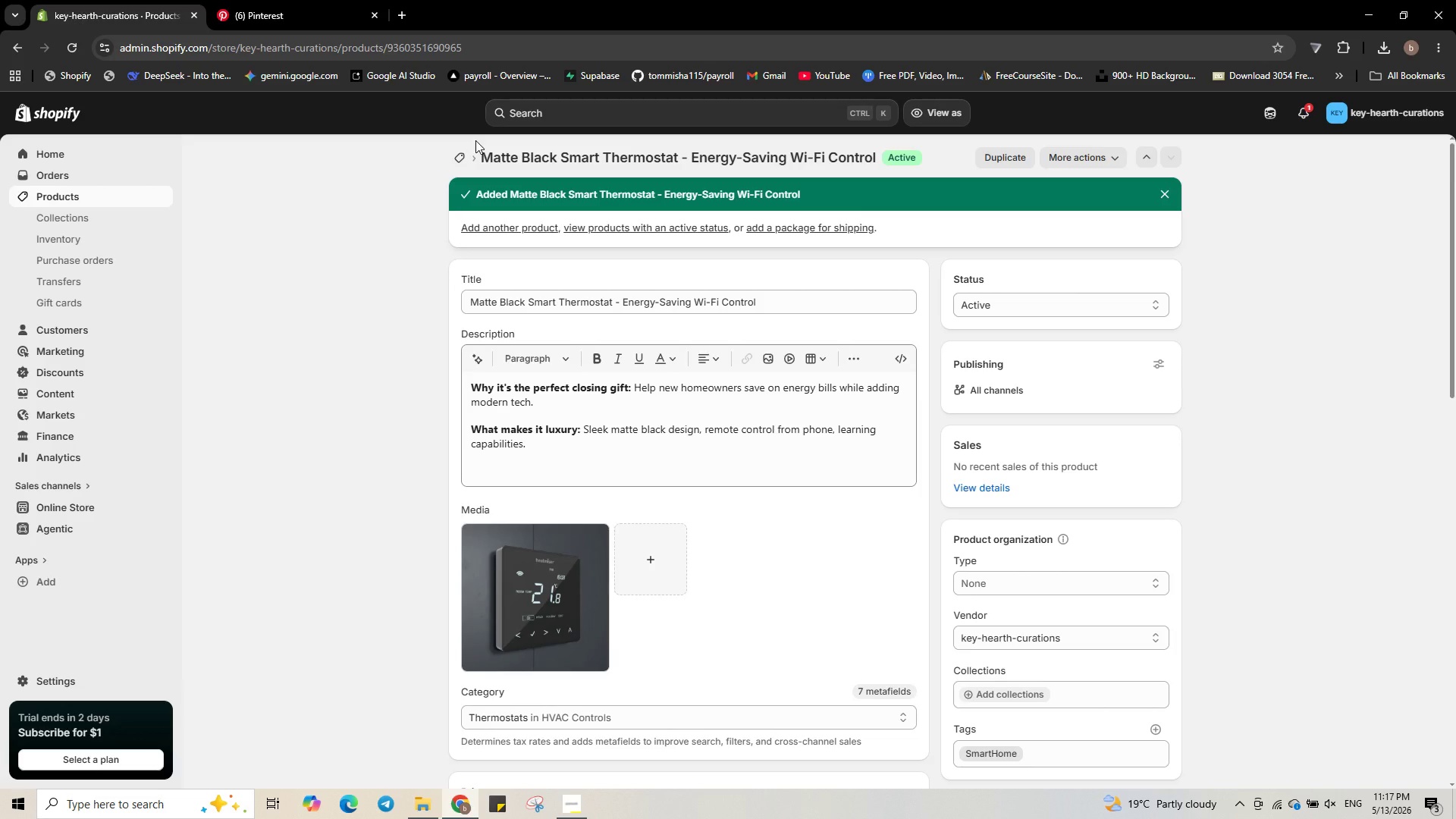 
left_click([70, 198])
 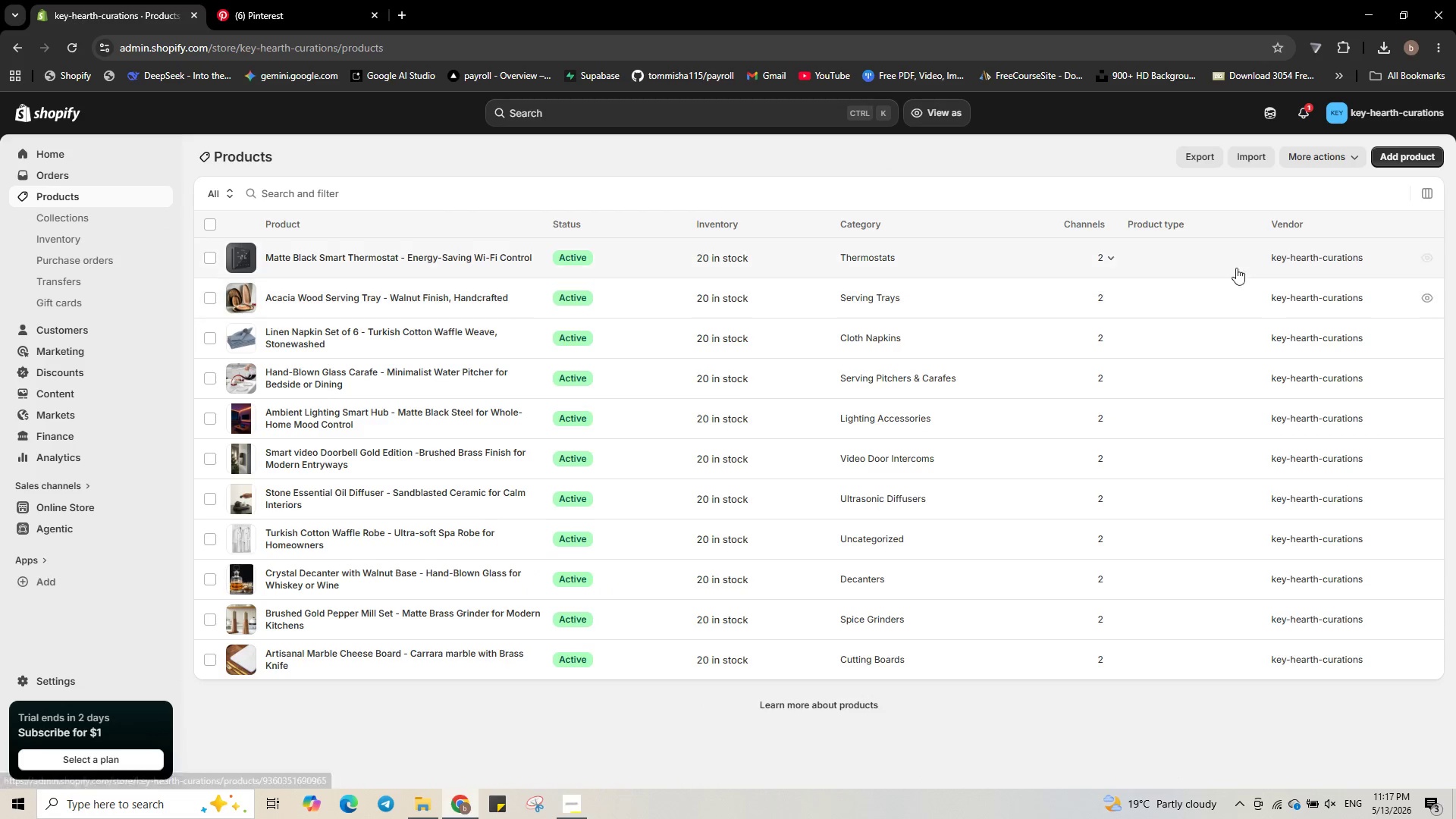 
left_click([1426, 158])
 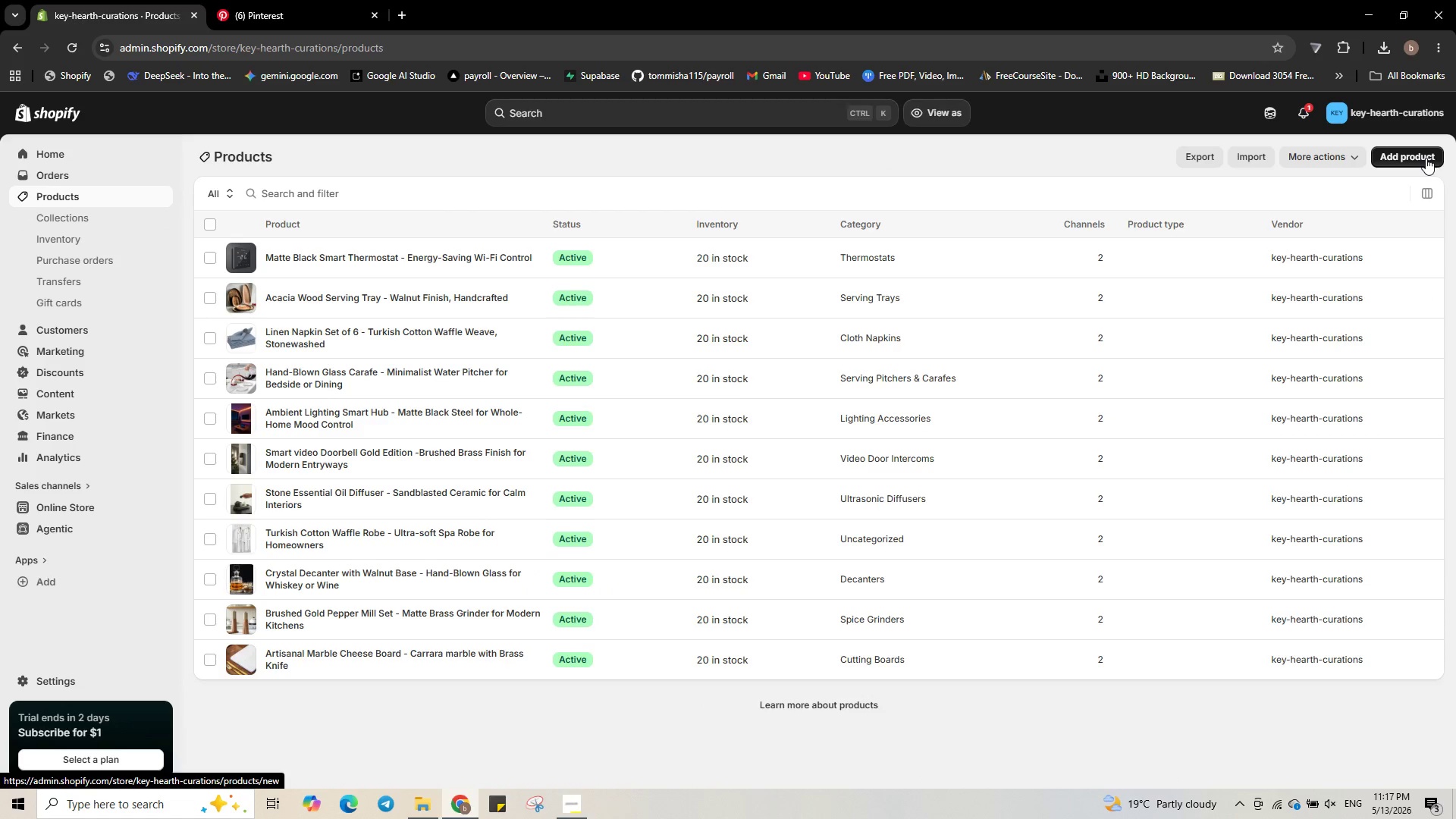 
mouse_move([1409, 158])
 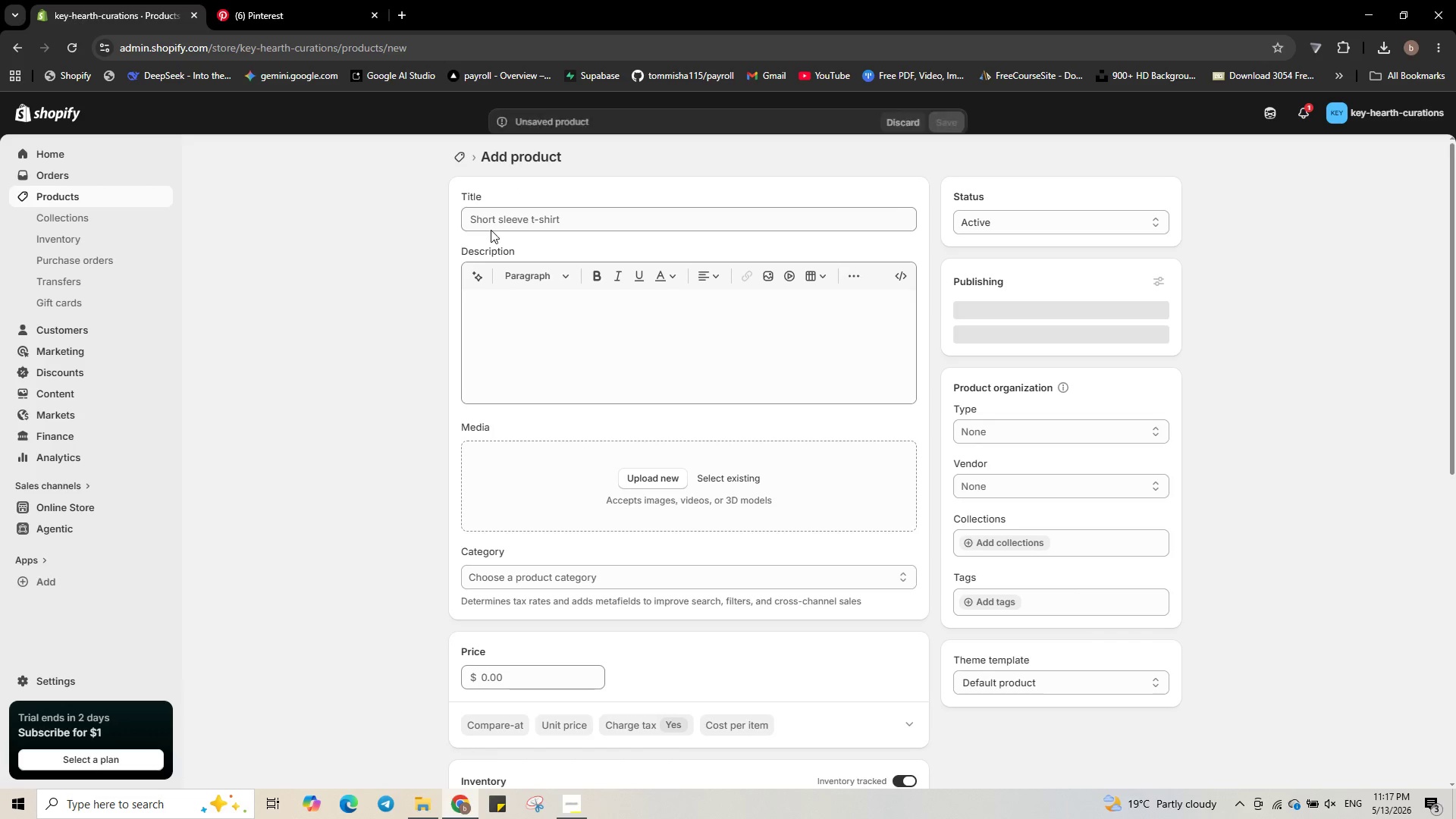 
left_click([494, 215])
 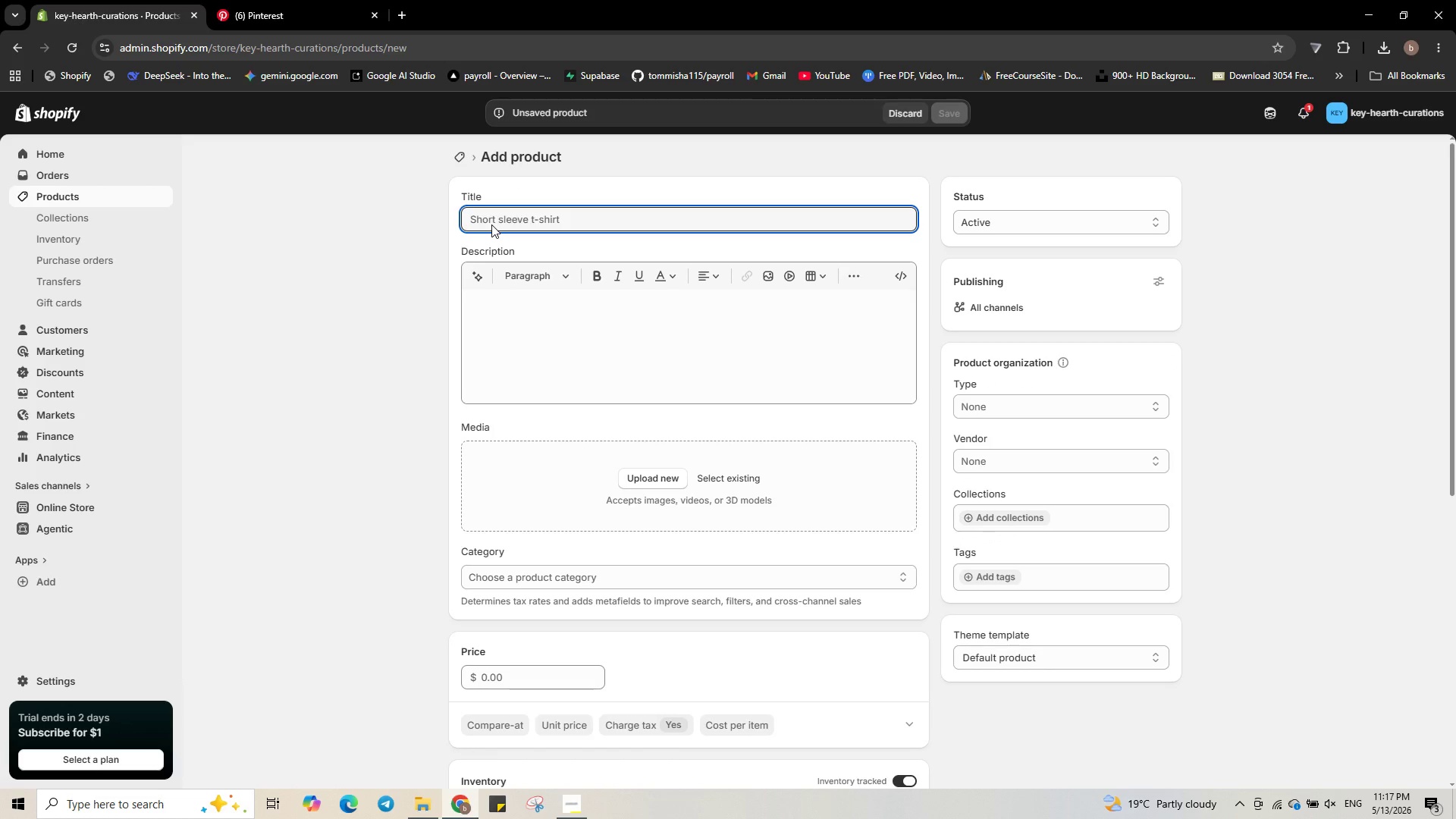 
type(Silk Thre)
key(Backspace)
type(ow Pillow Set - Set of Two)
 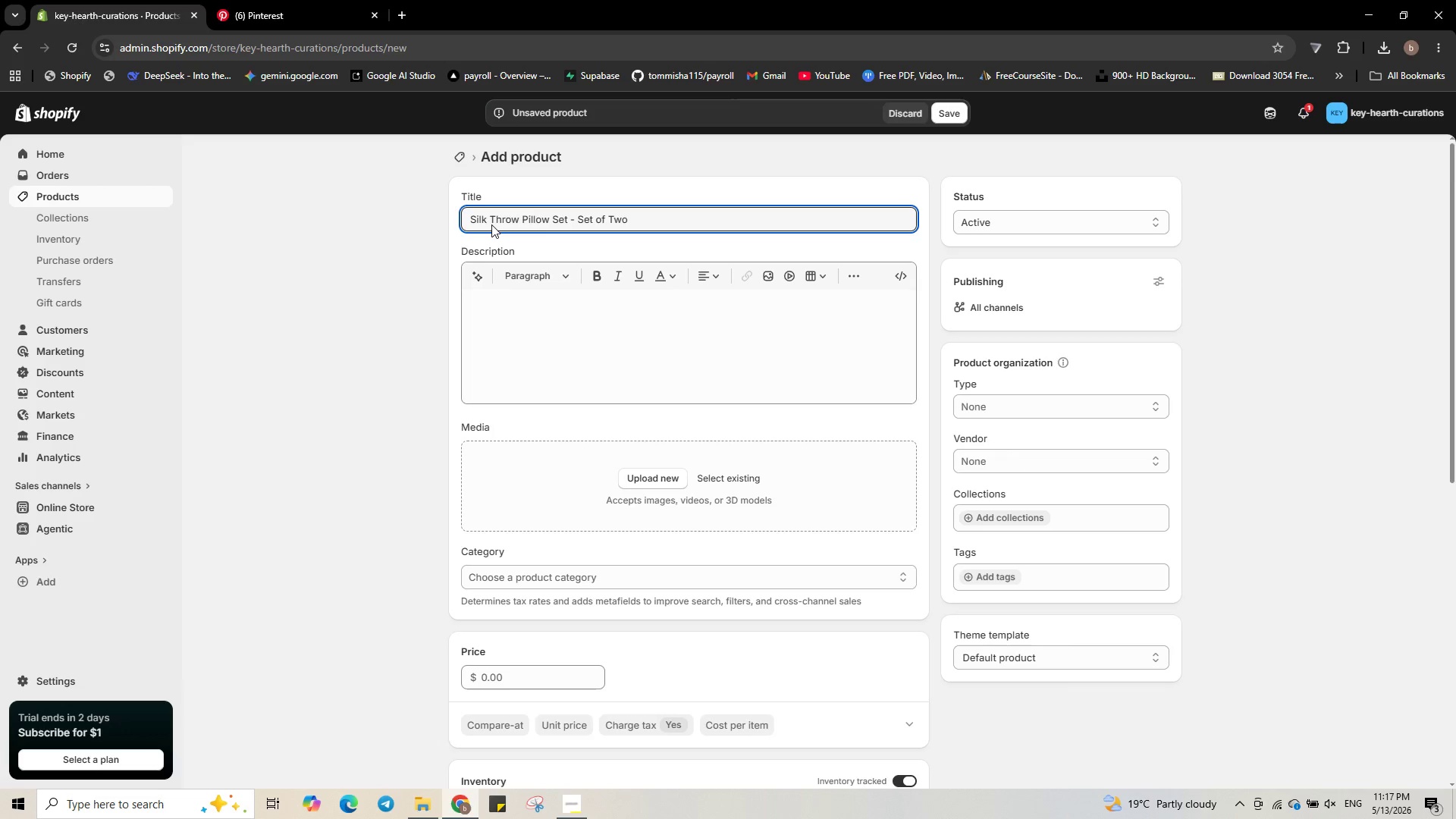 
type(, Turkish )
 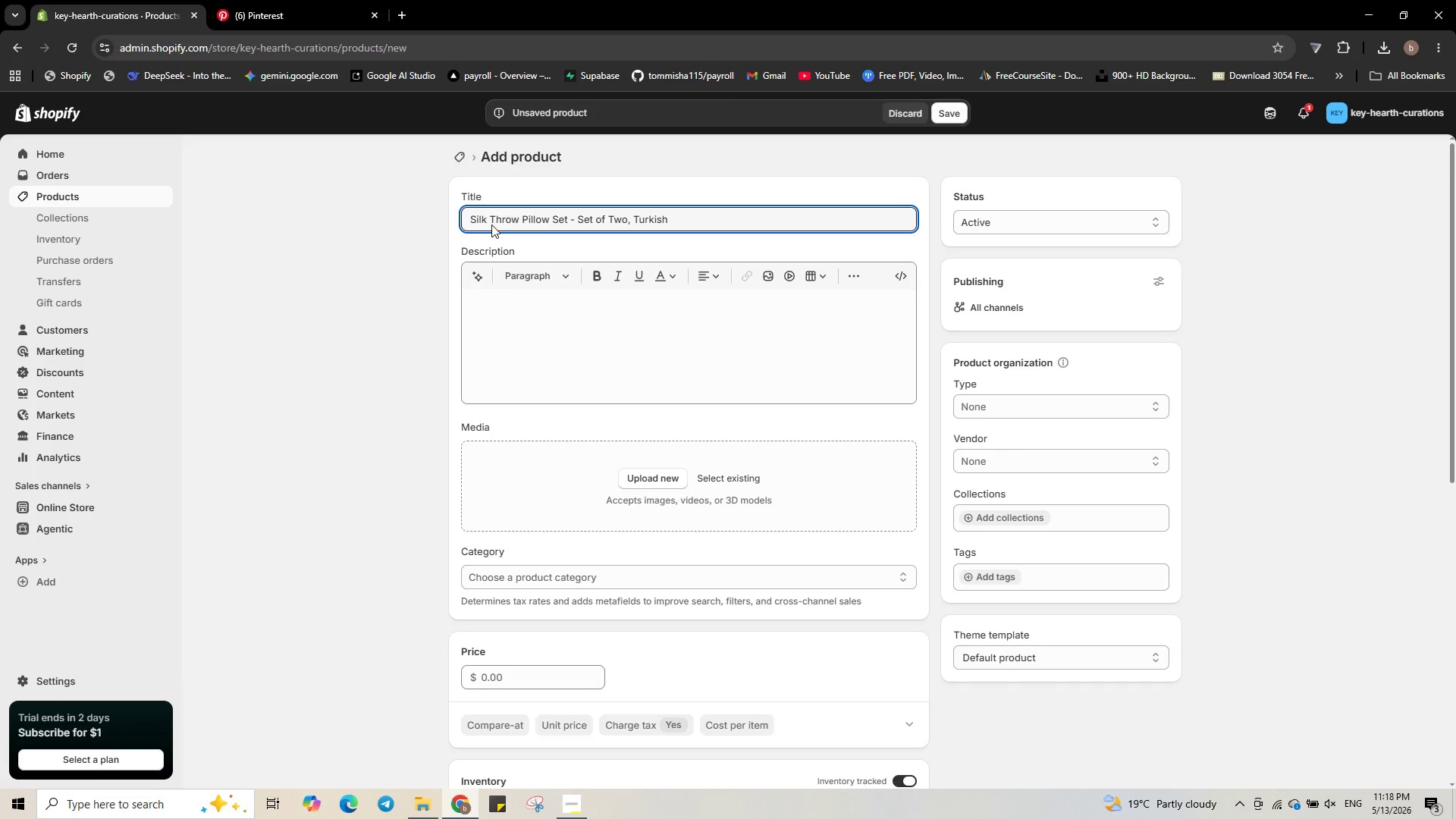 
type(Cotton Blend )
 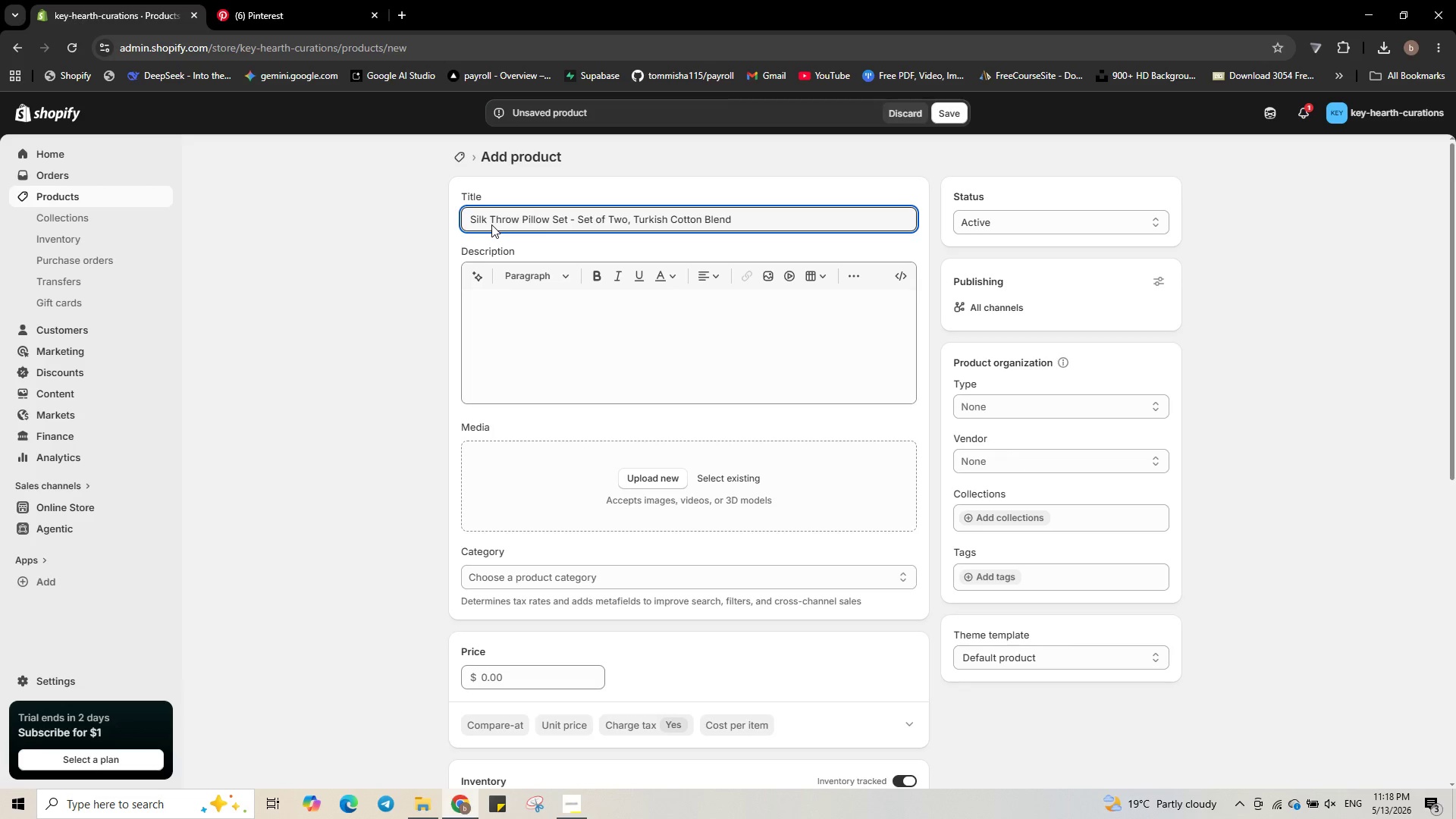 
left_click([902, 280])
 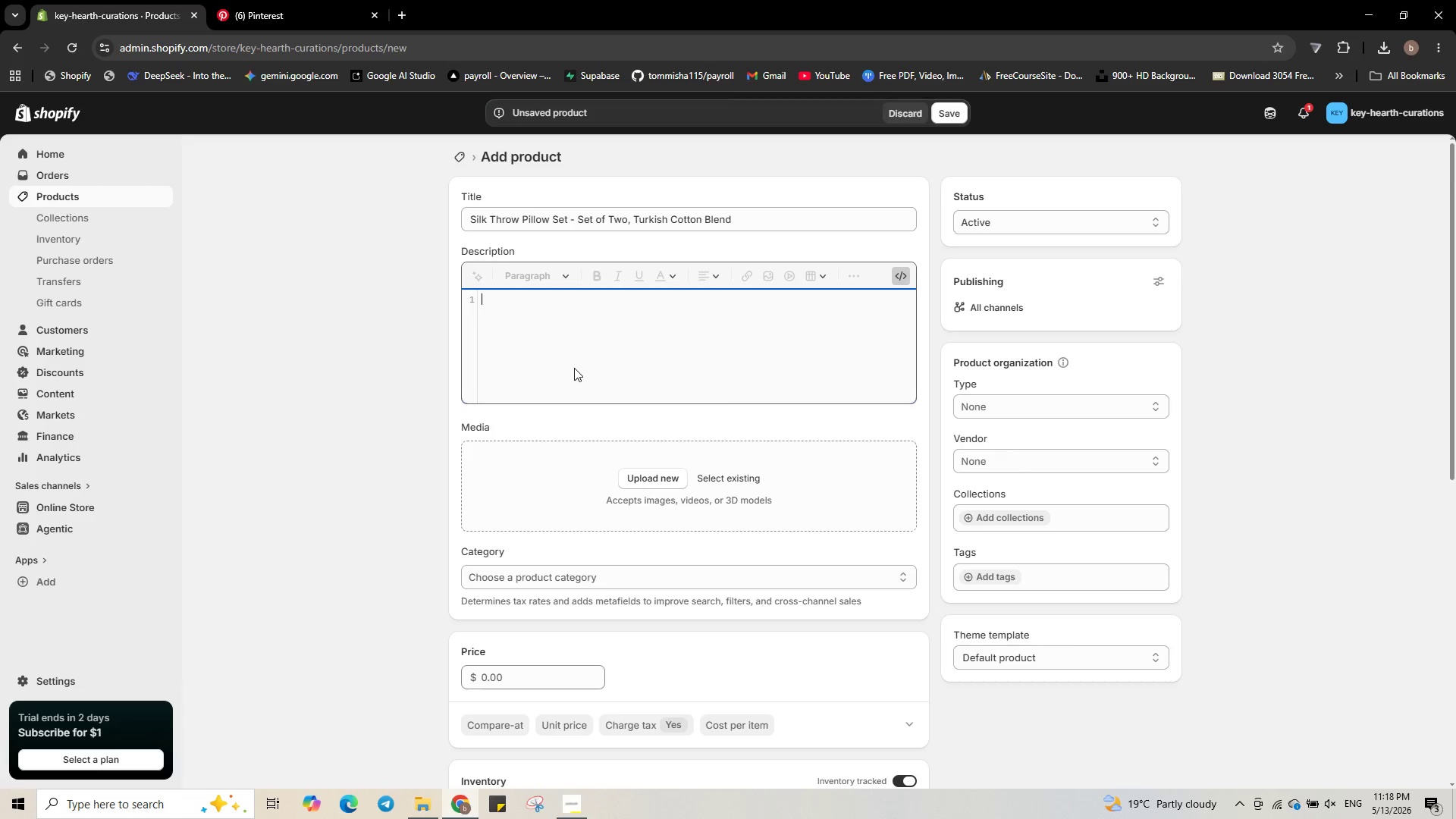 
type(<p><strong> Why iy)
key(Backspace)
type(t's the )
 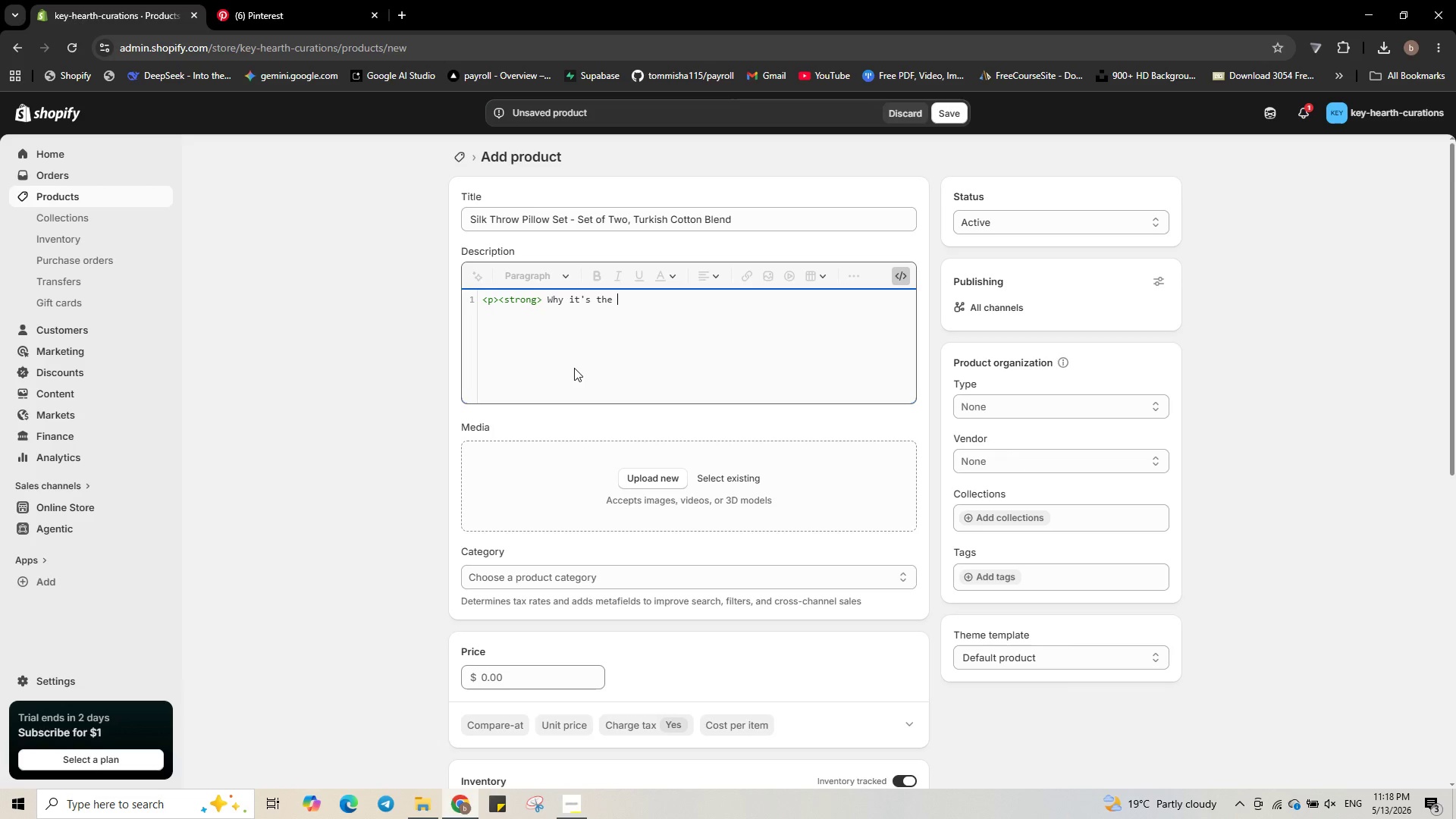 
wait(60.3)
 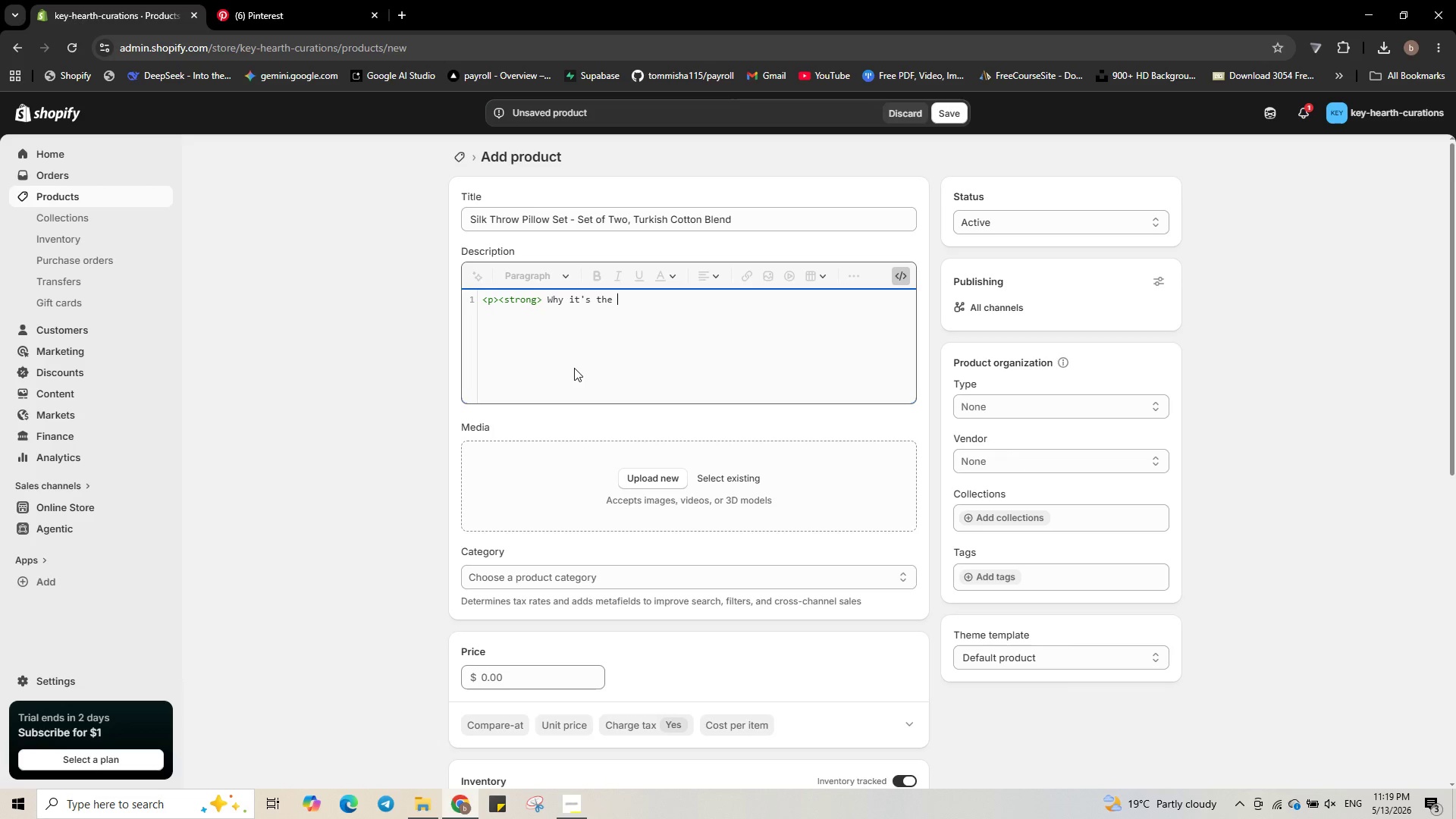 
type(perfect closing gift:</stron)
key(Backspace)
type(ng> )
 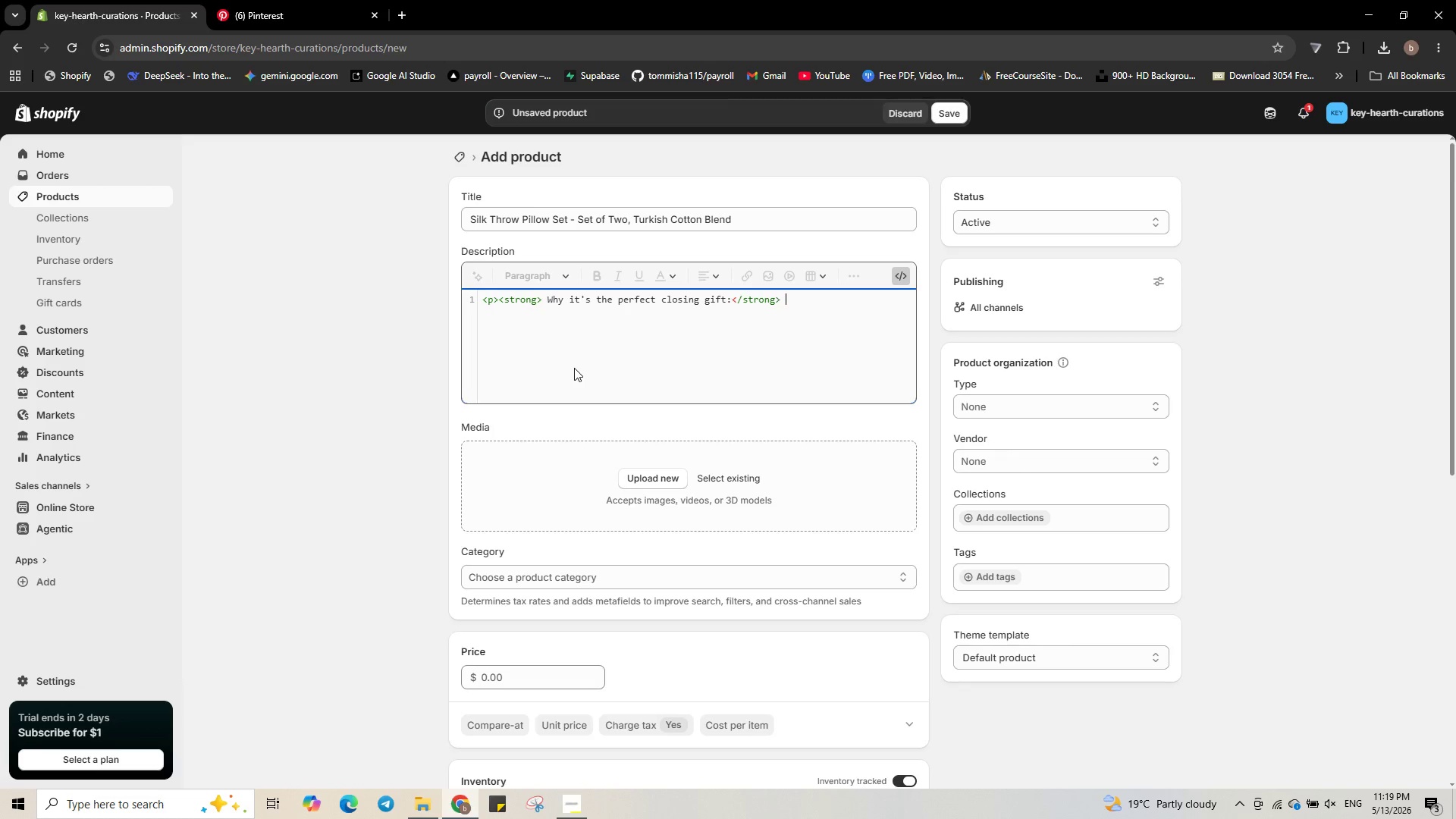 
wait(9.22)
 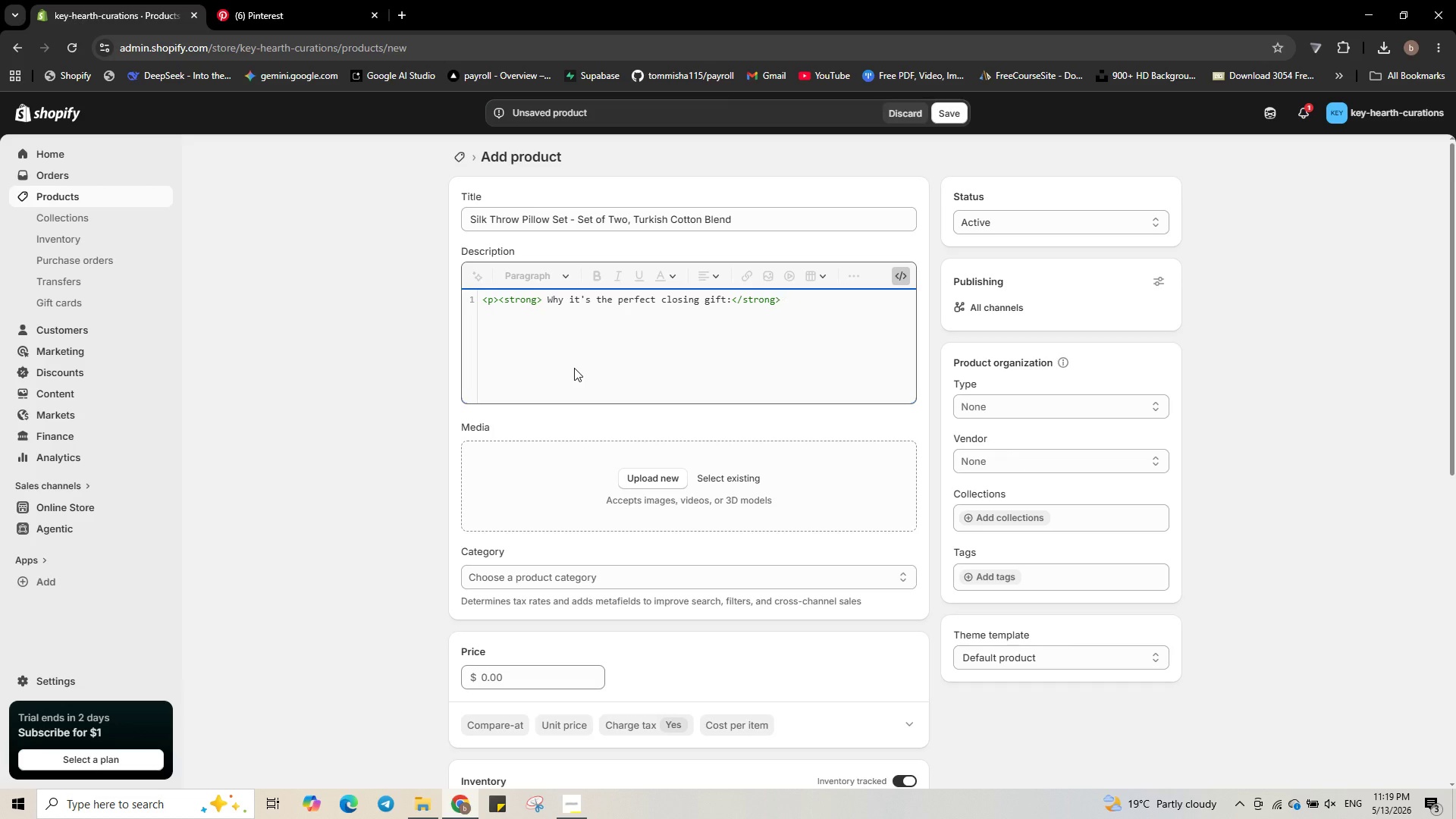 
type(Instantly elevate a new living room or beroom )
 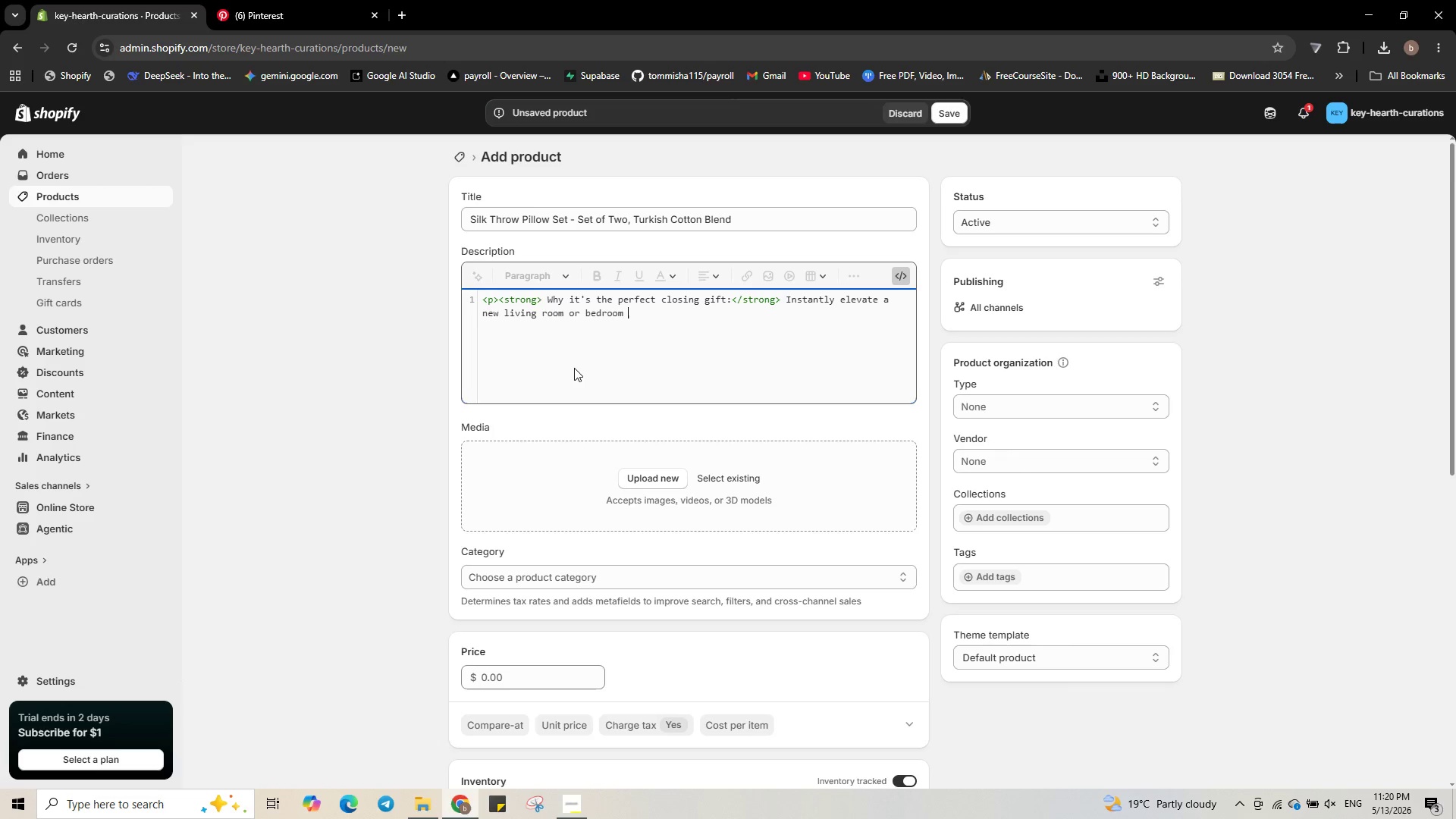 
hold_key(key=D, duration=0.33)
 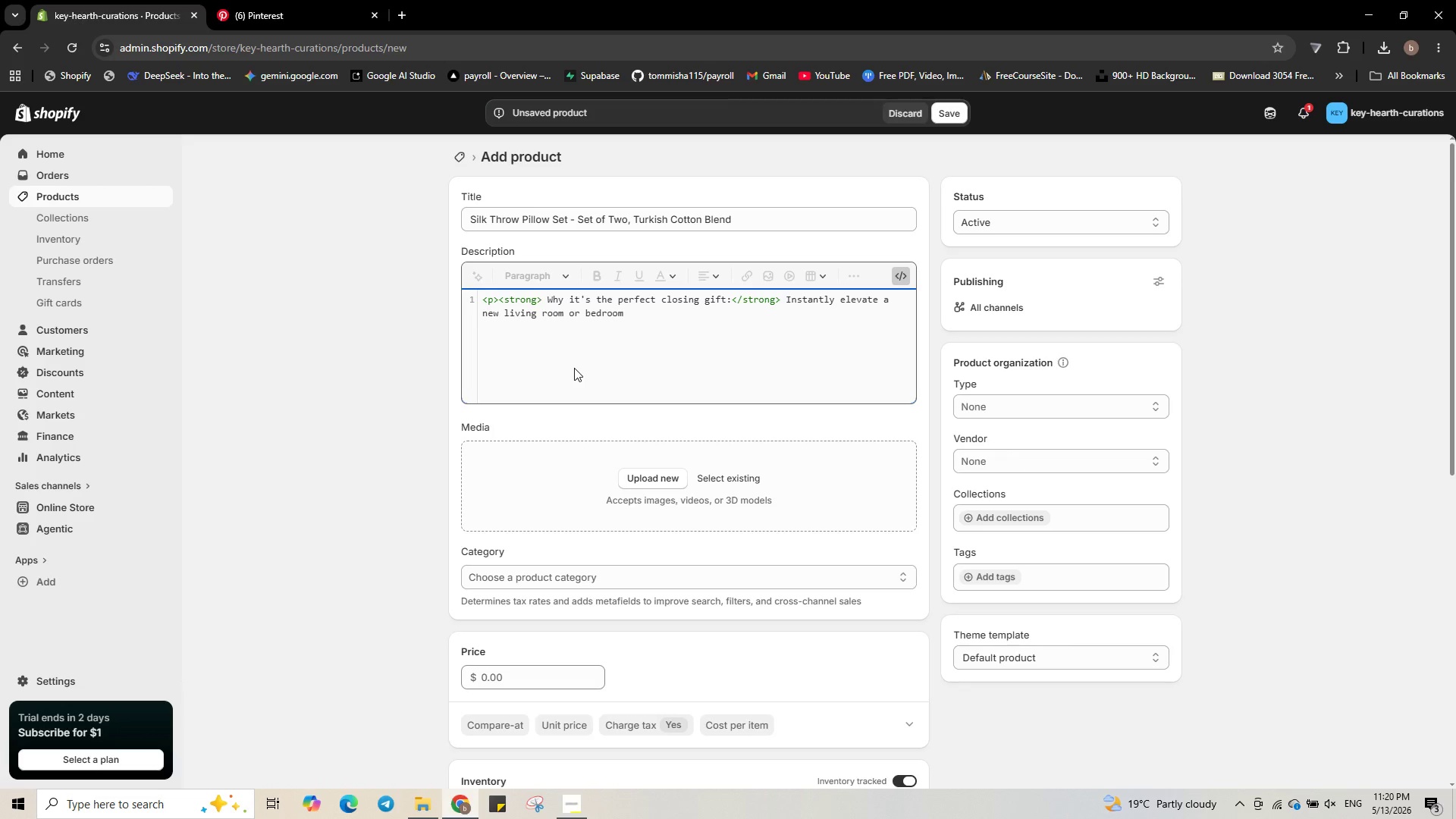 
key(Shift+Comma)
 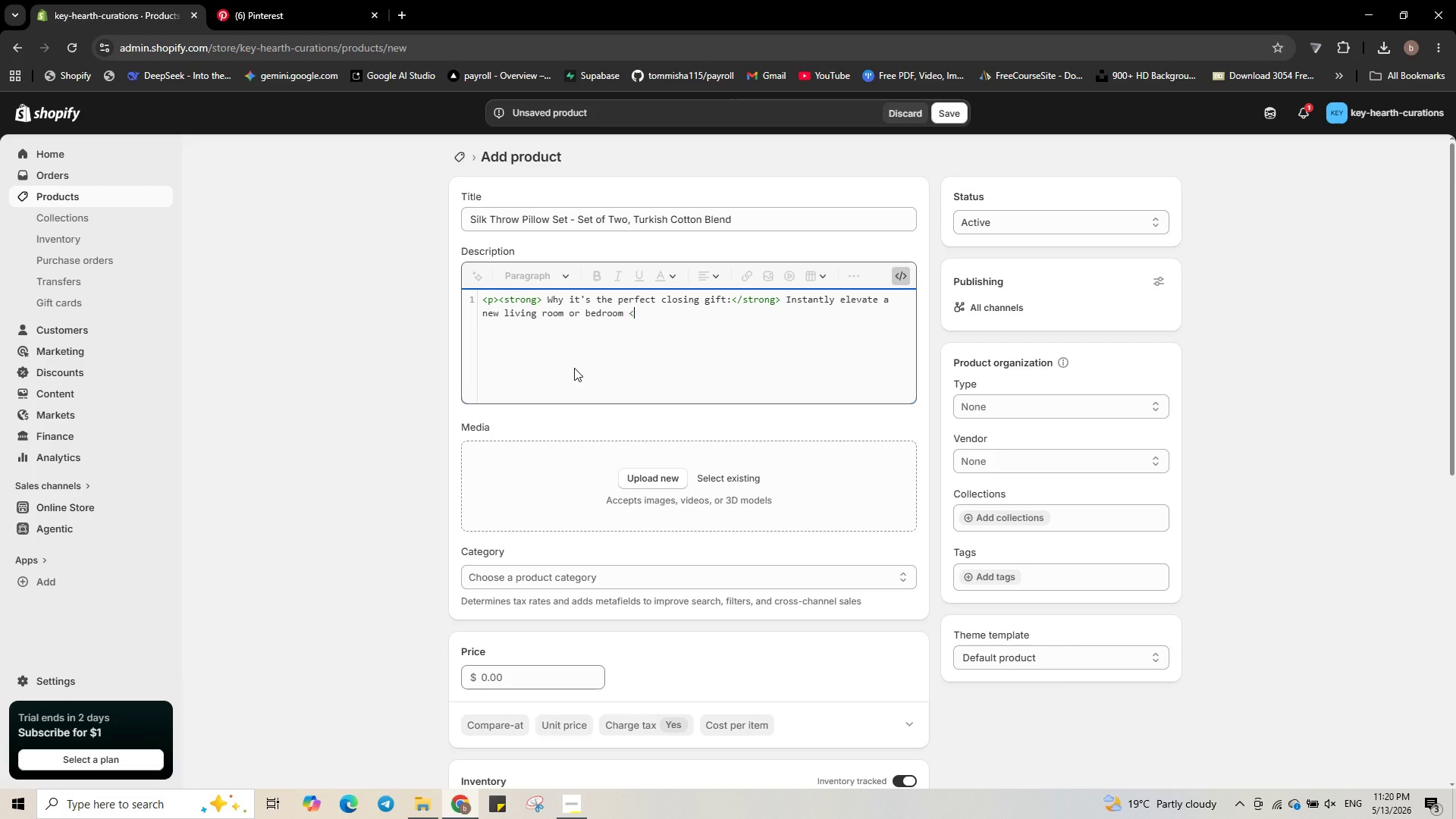 
key(Slash)
 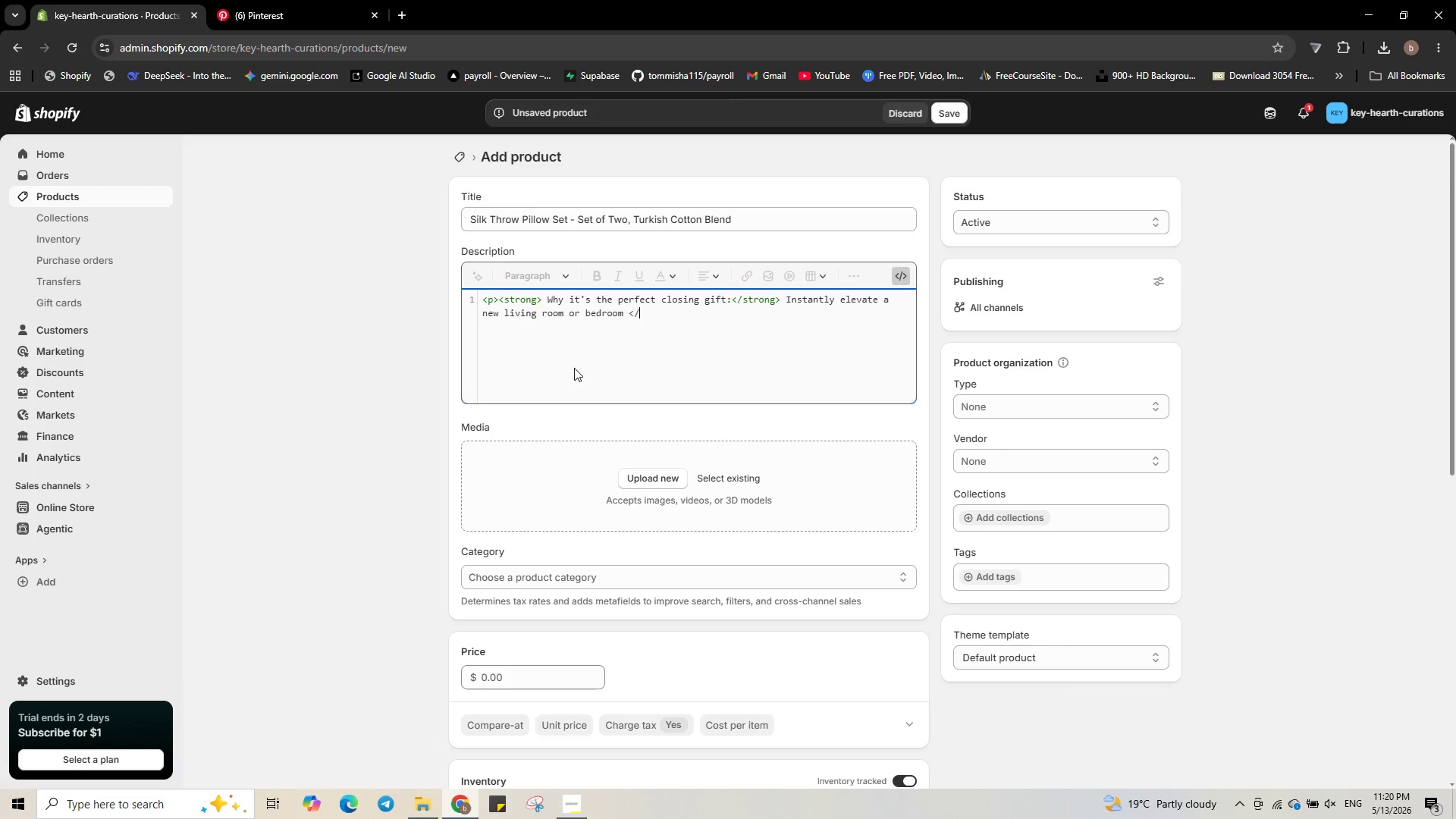 
key(P)
 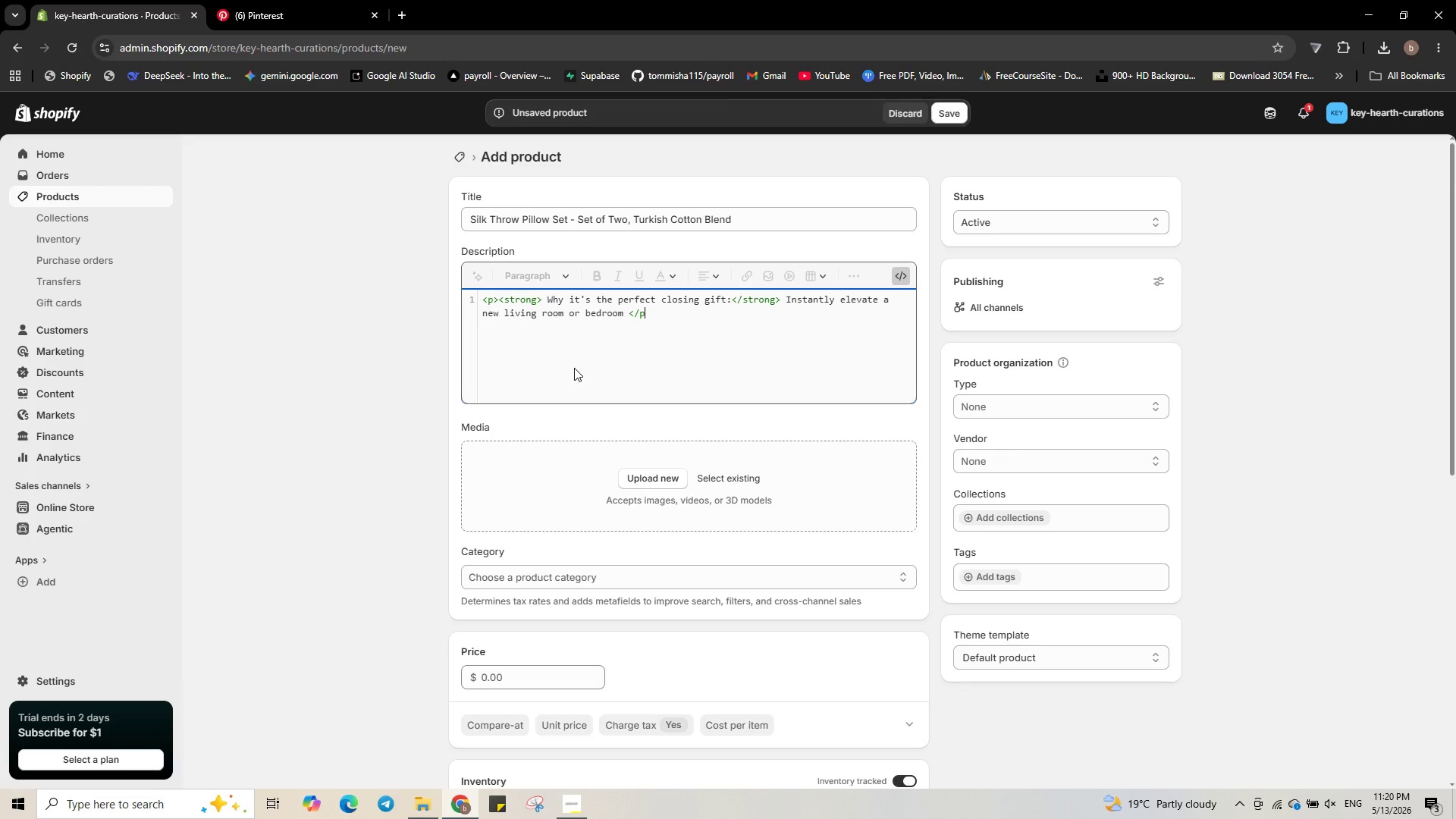 
key(Shift+Period)
 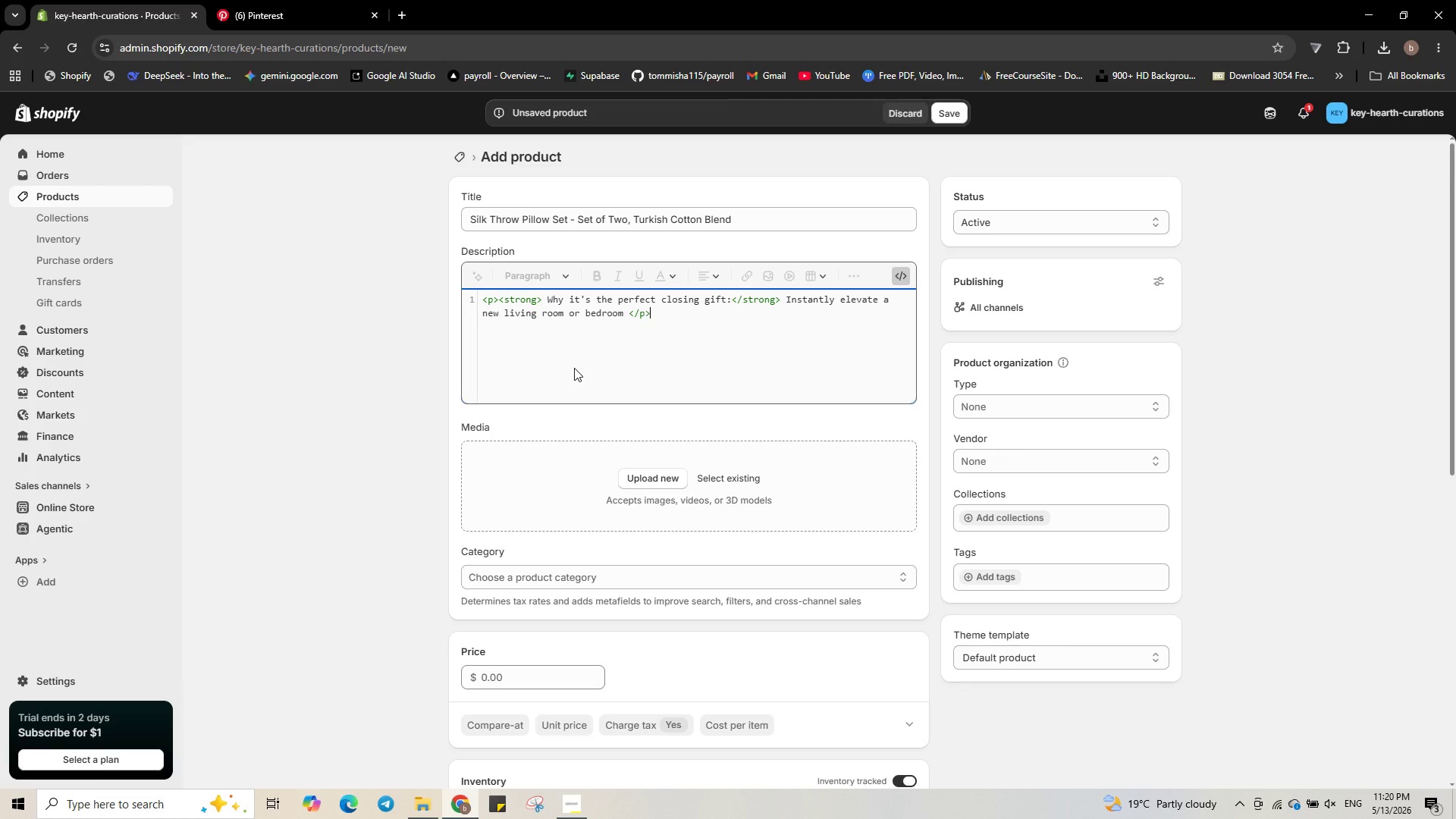 
key(Enter)
 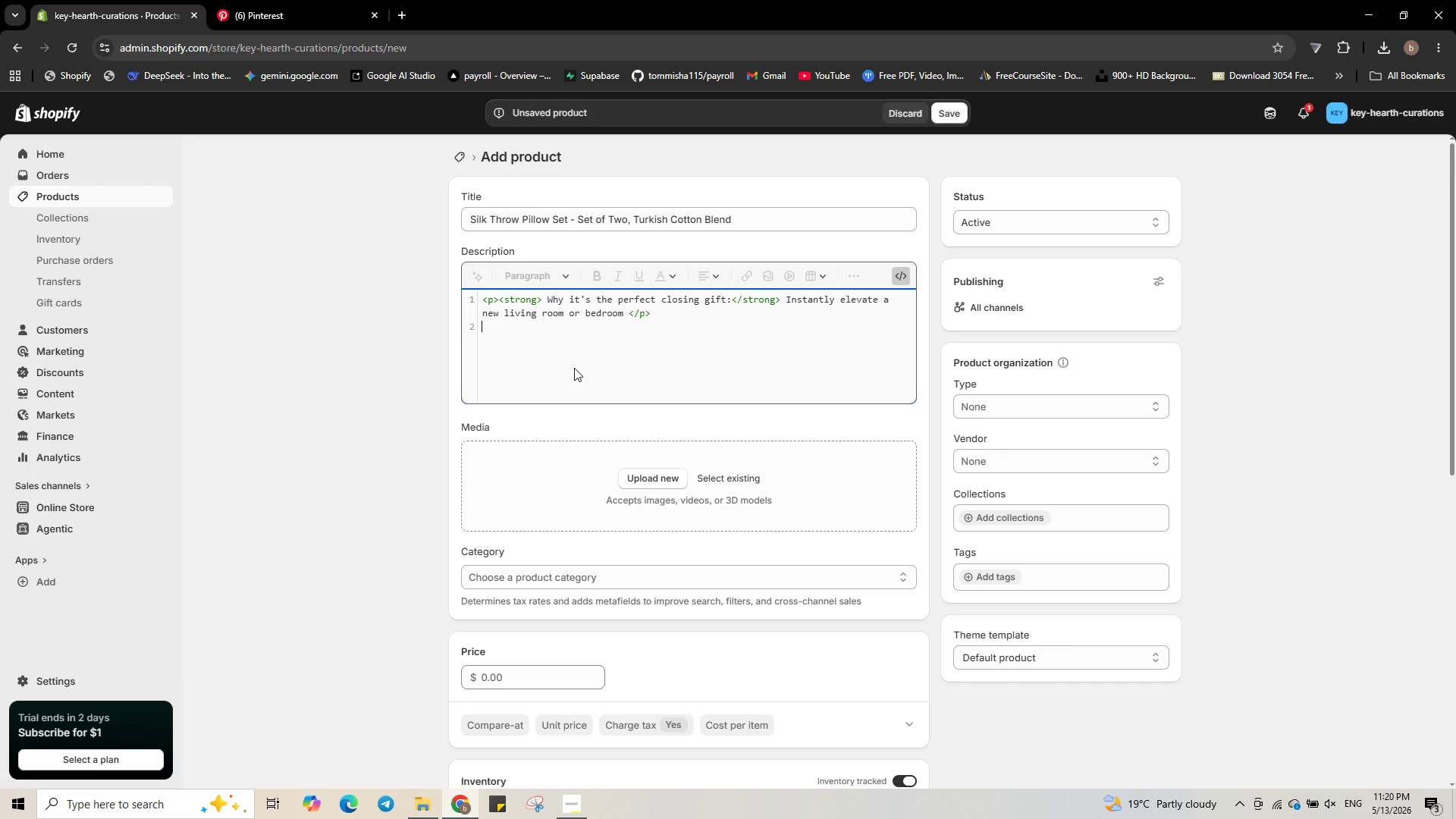 
key(Shift+Comma)
 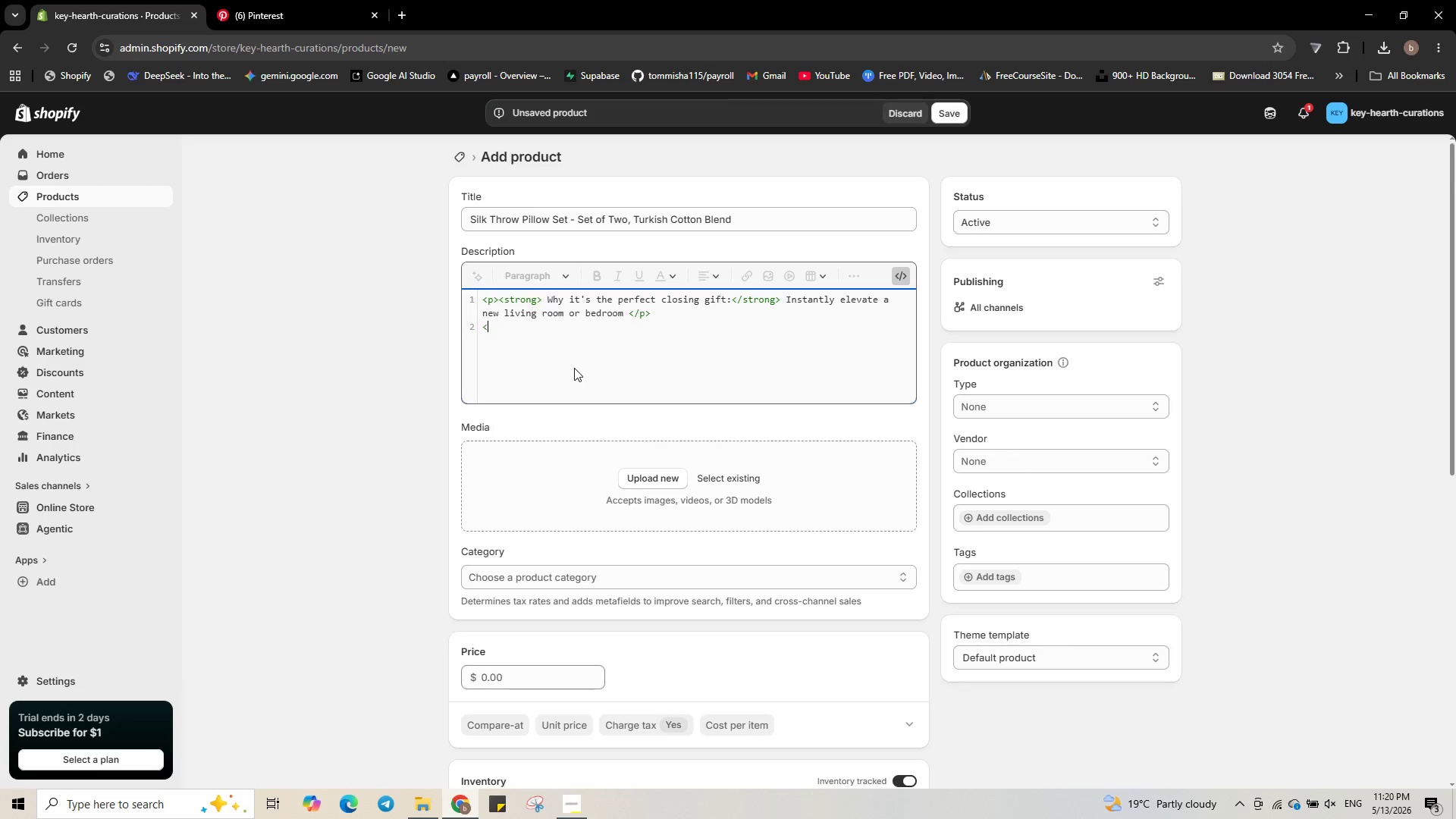 
key(P)
 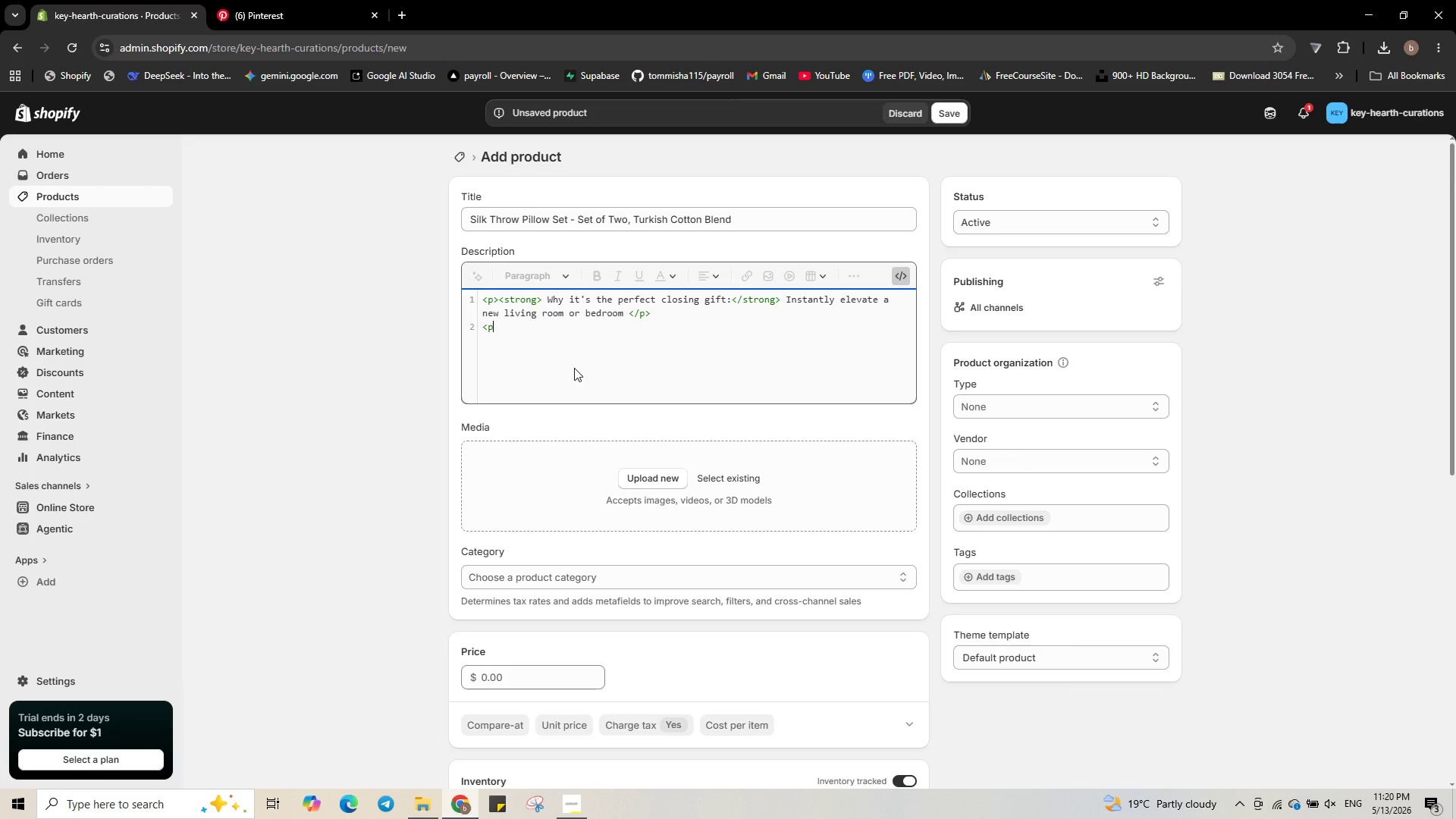 
key(Shift+Period)
 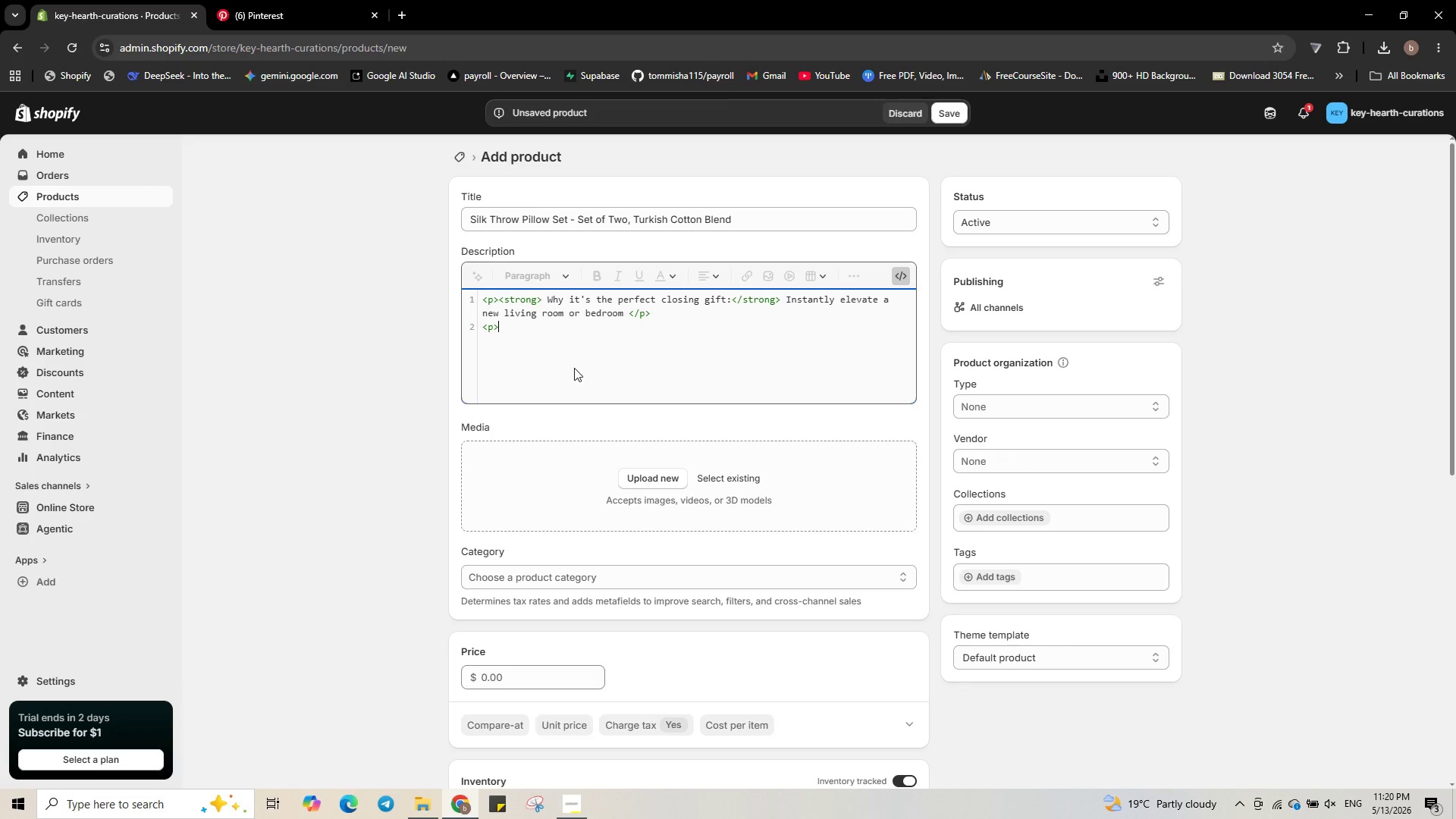 
type(<strong> )
key(Backspace)
type(What makes it luxury )
key(Backspace)
type(:</strong> Silk-cp)
key(Backspace)
type(otton blend )
key(Backspace)
 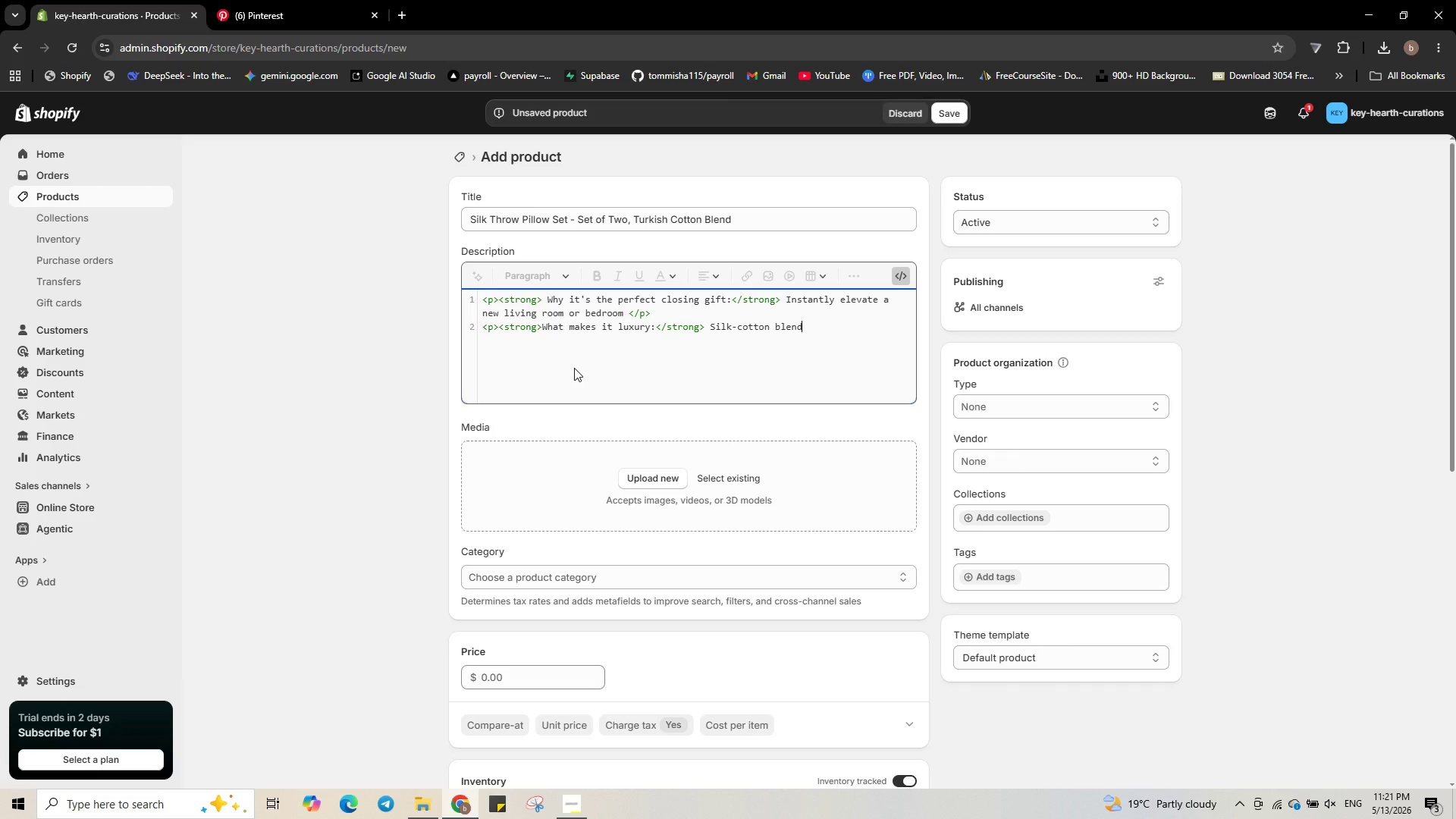 
wait(5.19)
 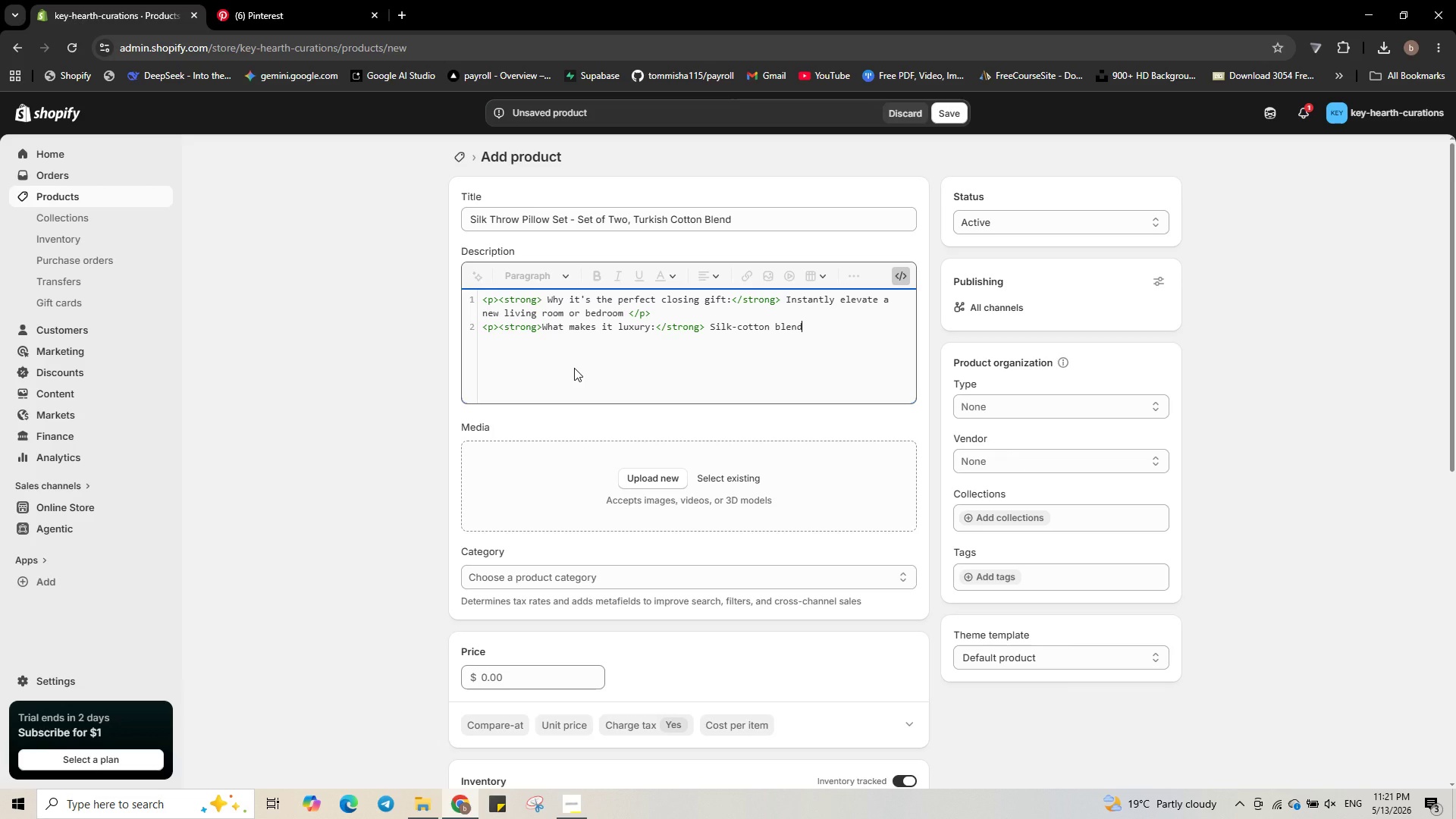 
type(d)
key(Backspace)
type(, hidden zipper )
key(Backspace)
type(, )
 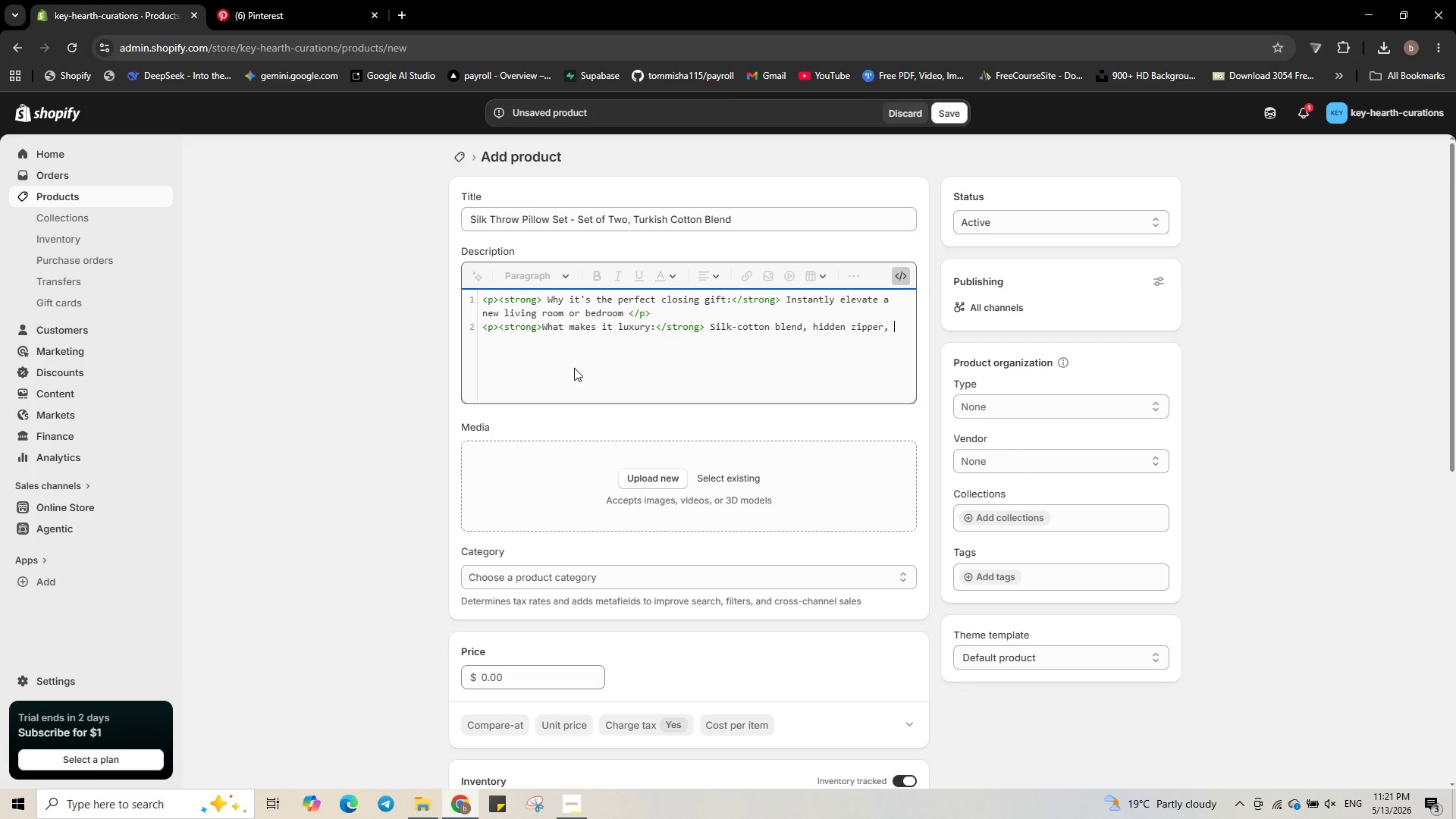 
type(hypola)
key(Backspace)
 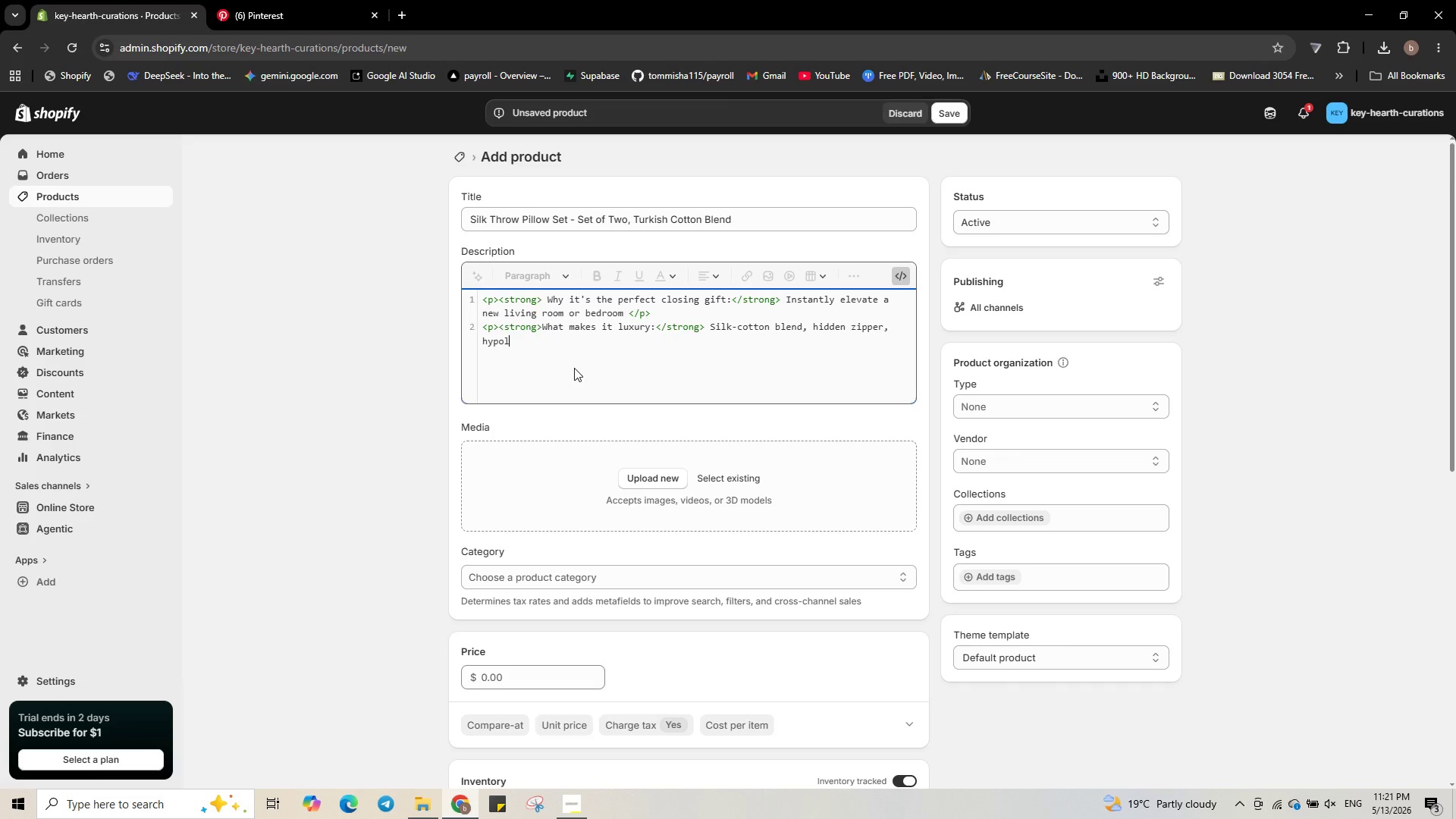 
key(Backspace)
 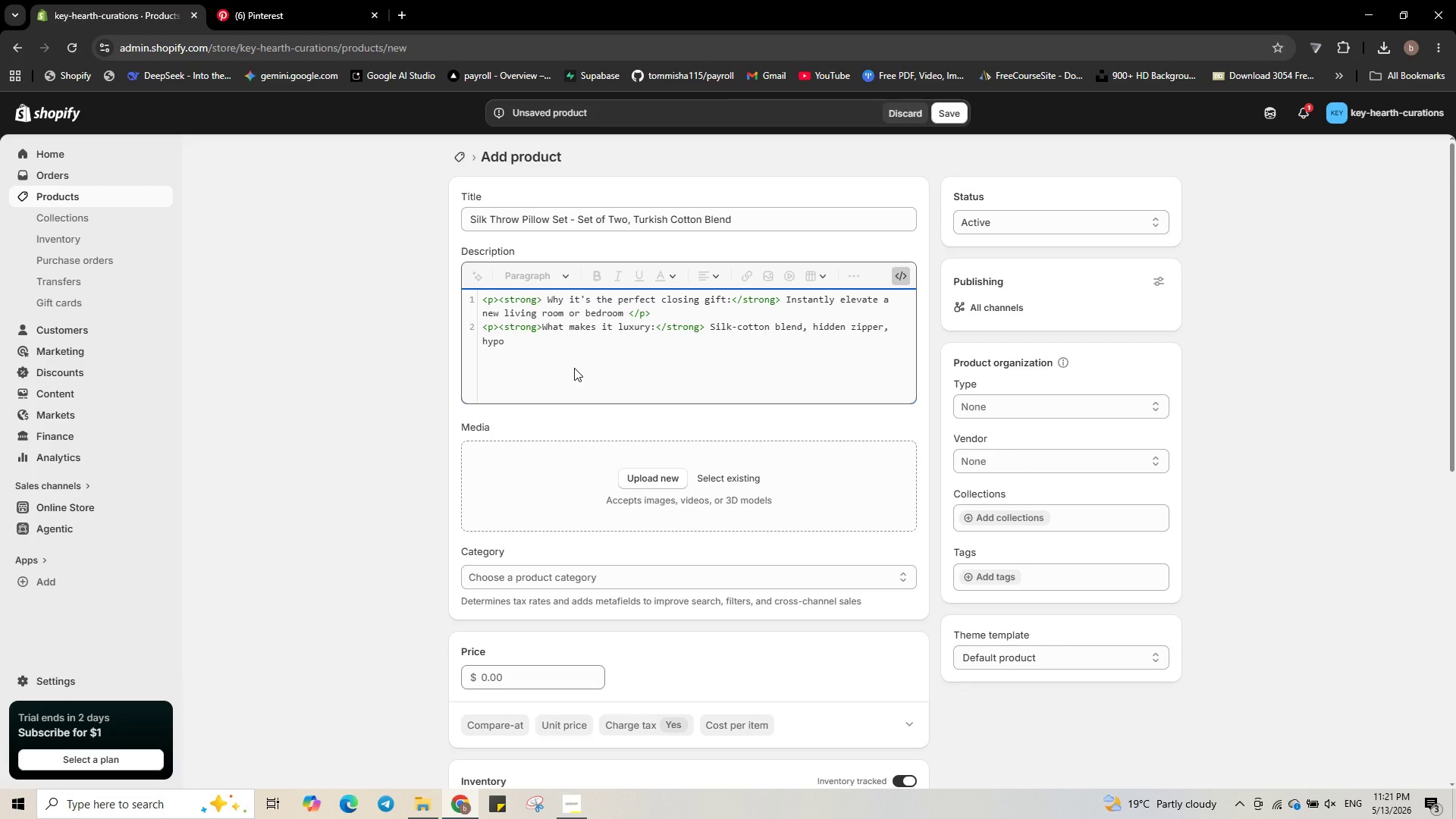 
wait(6.16)
 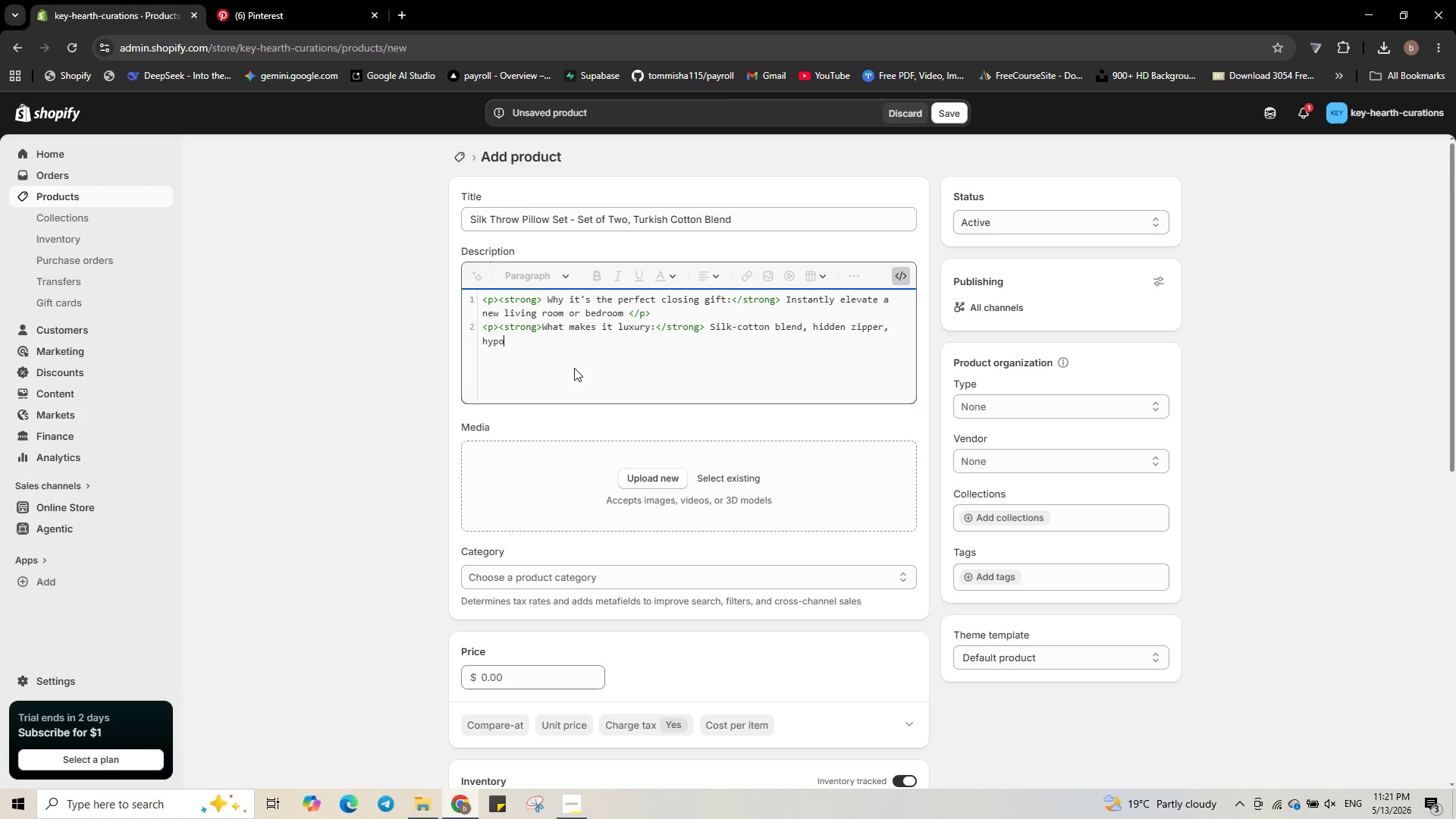 
type(allergenic fill.</p>)
 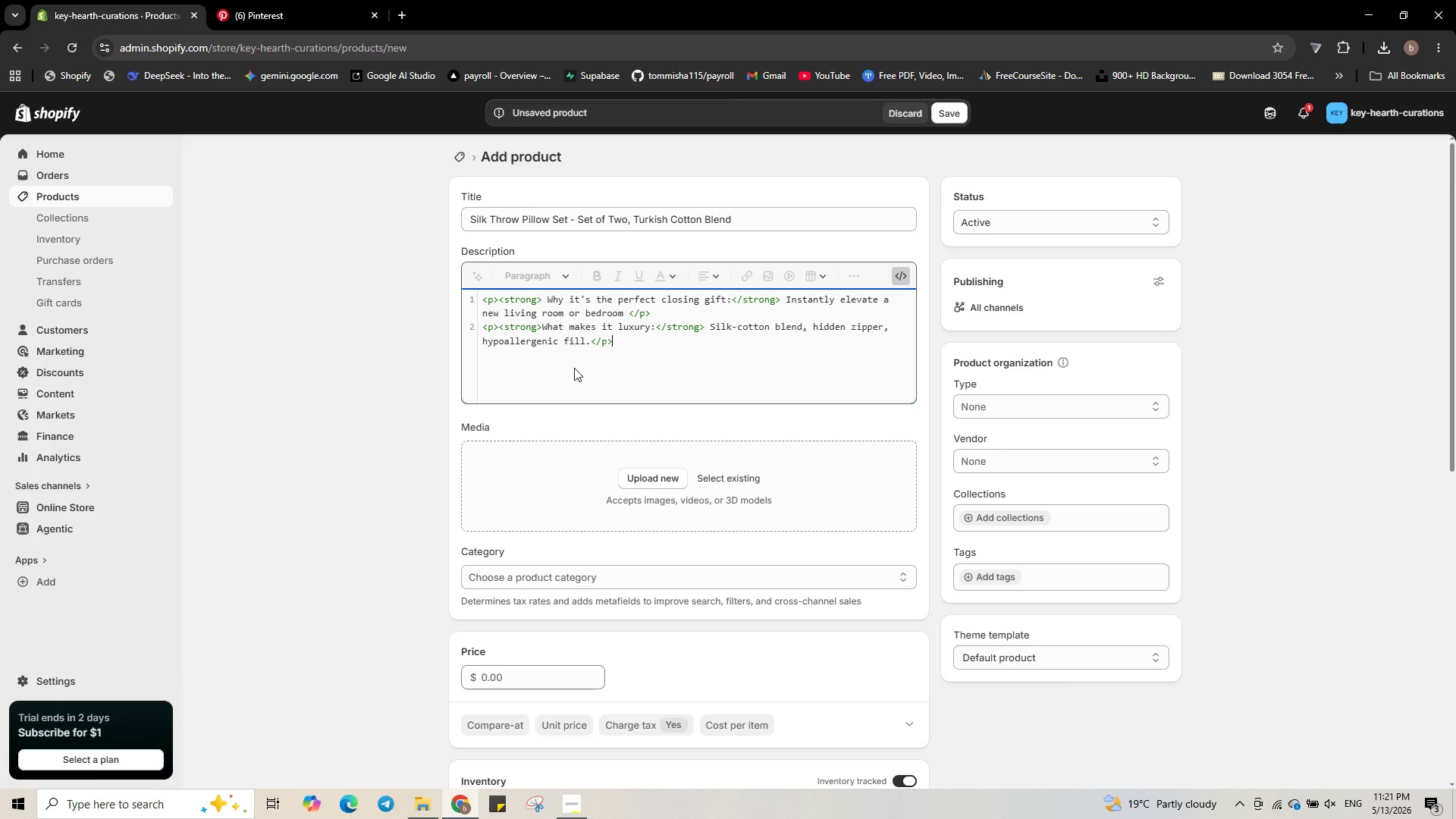 
key(Space)
 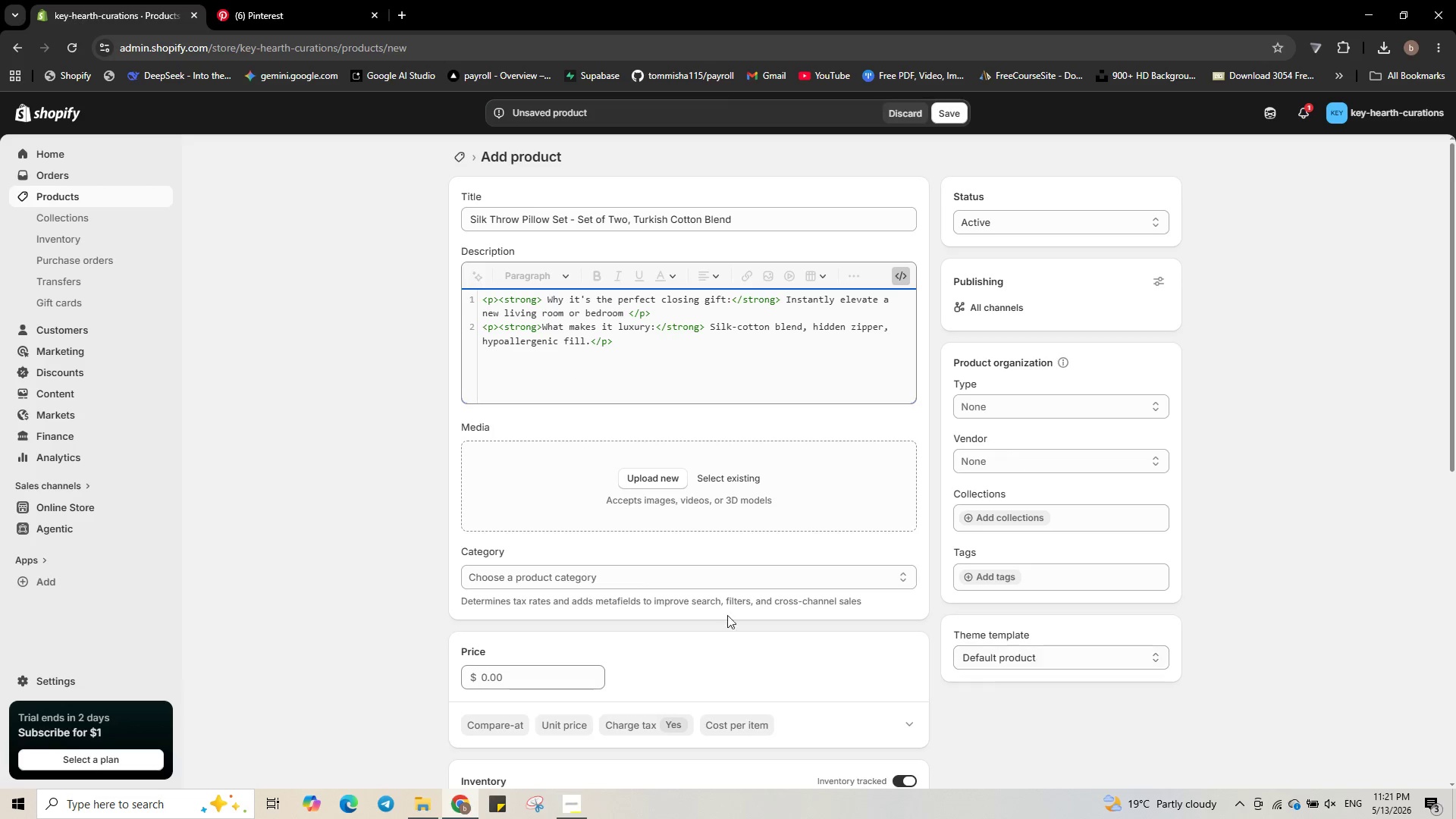 
wait(6.48)
 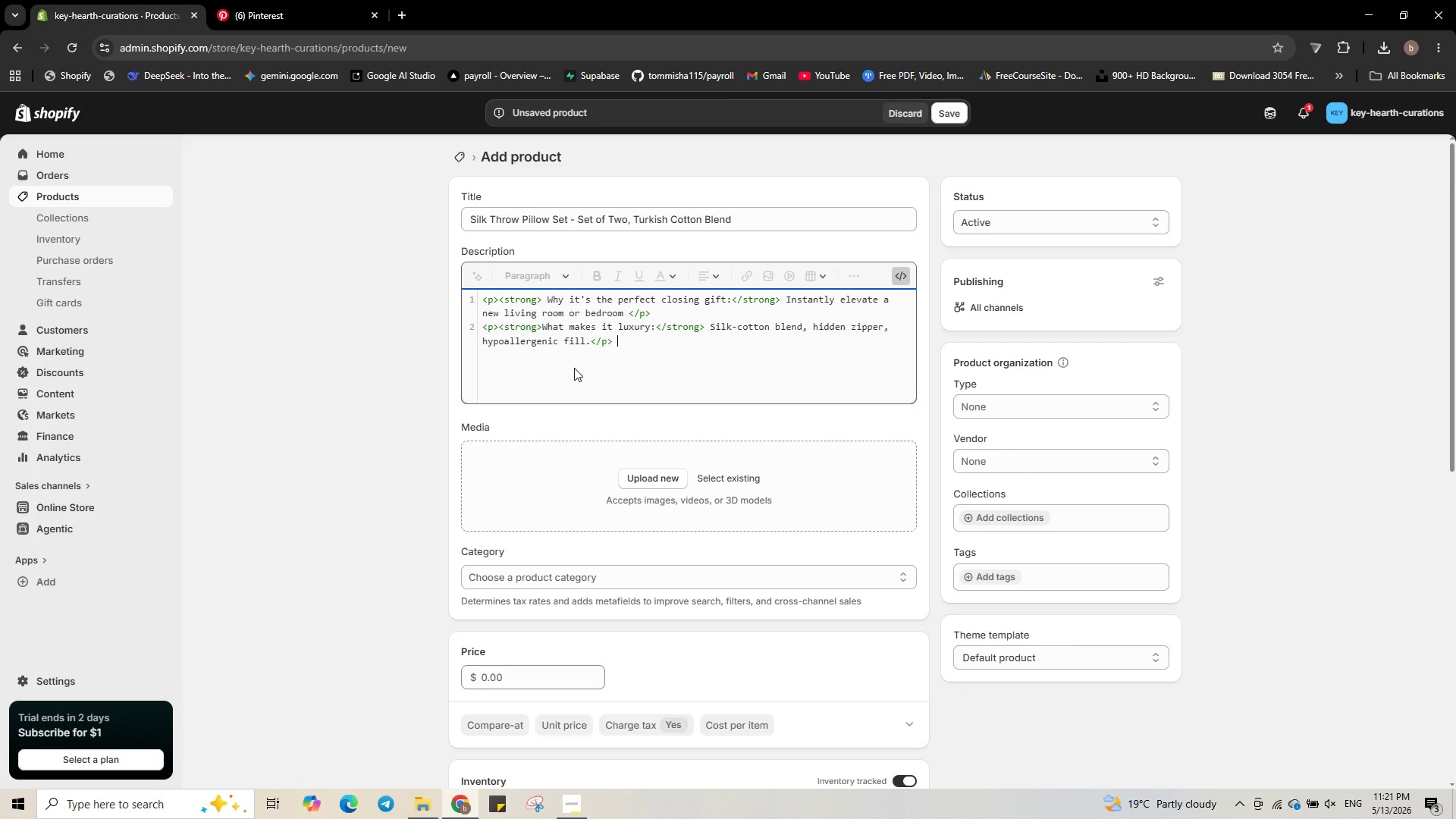 
left_click([480, 682])
 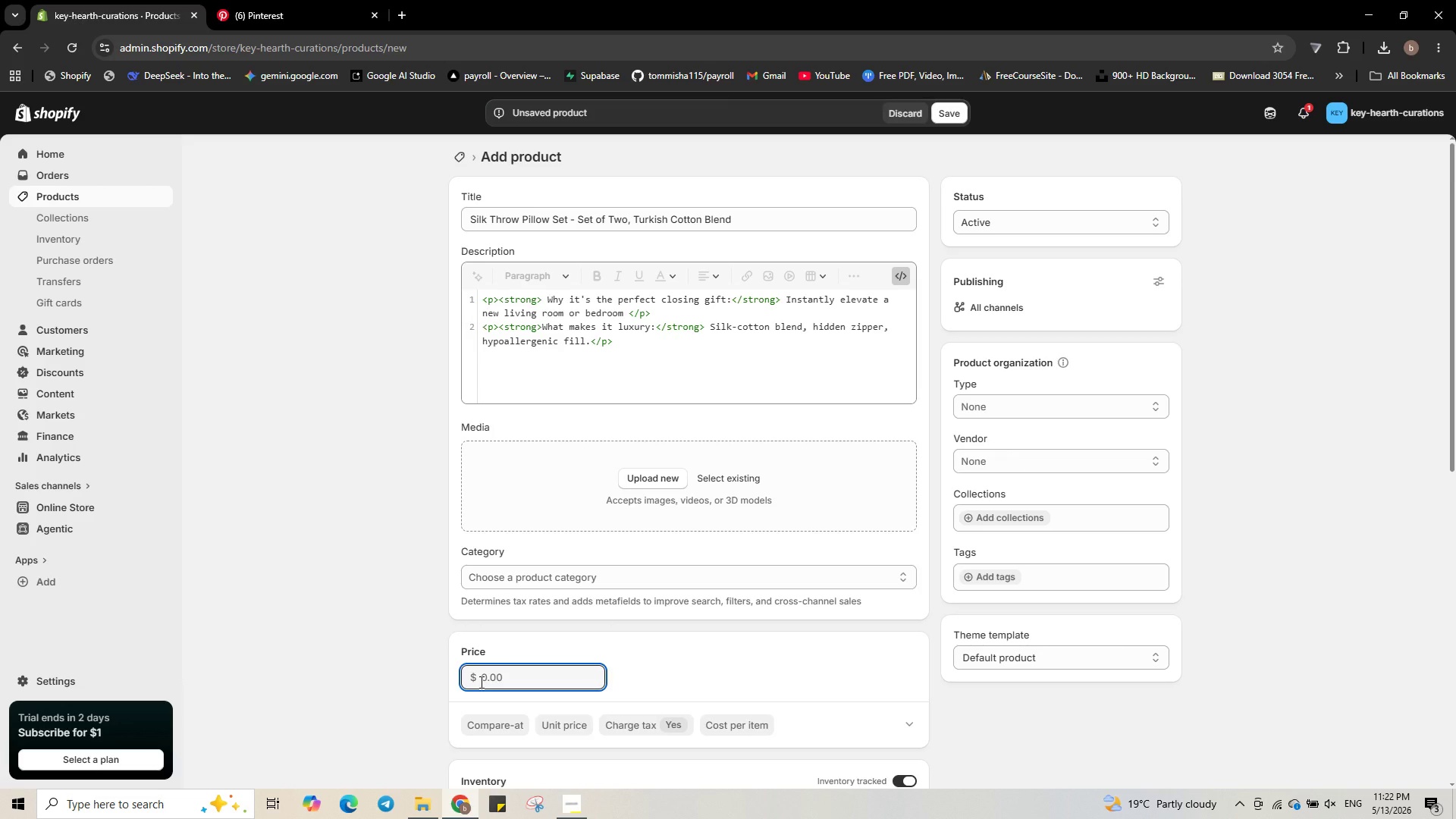 
key(Numpad1)
 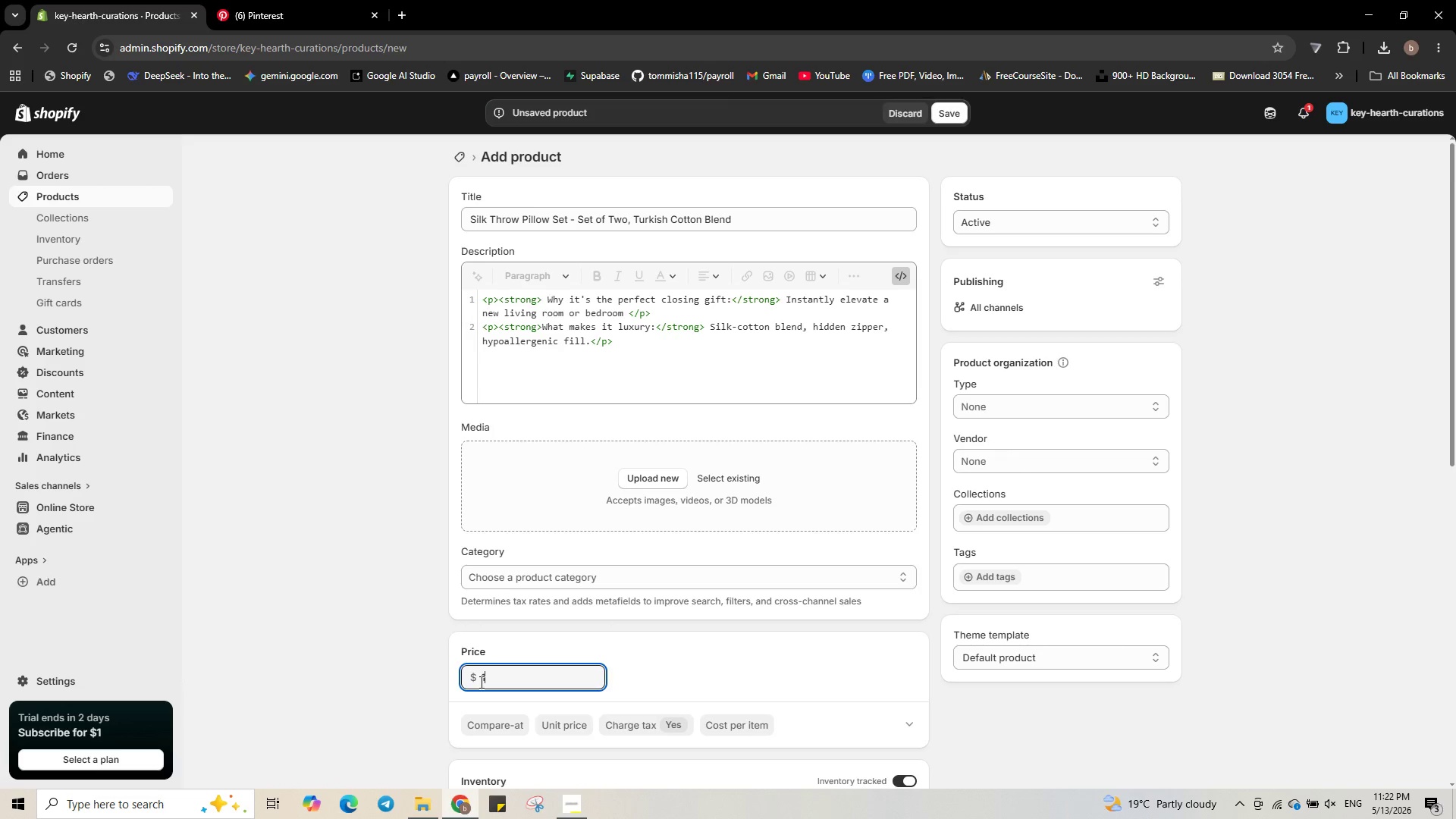 
key(Numpad3)
 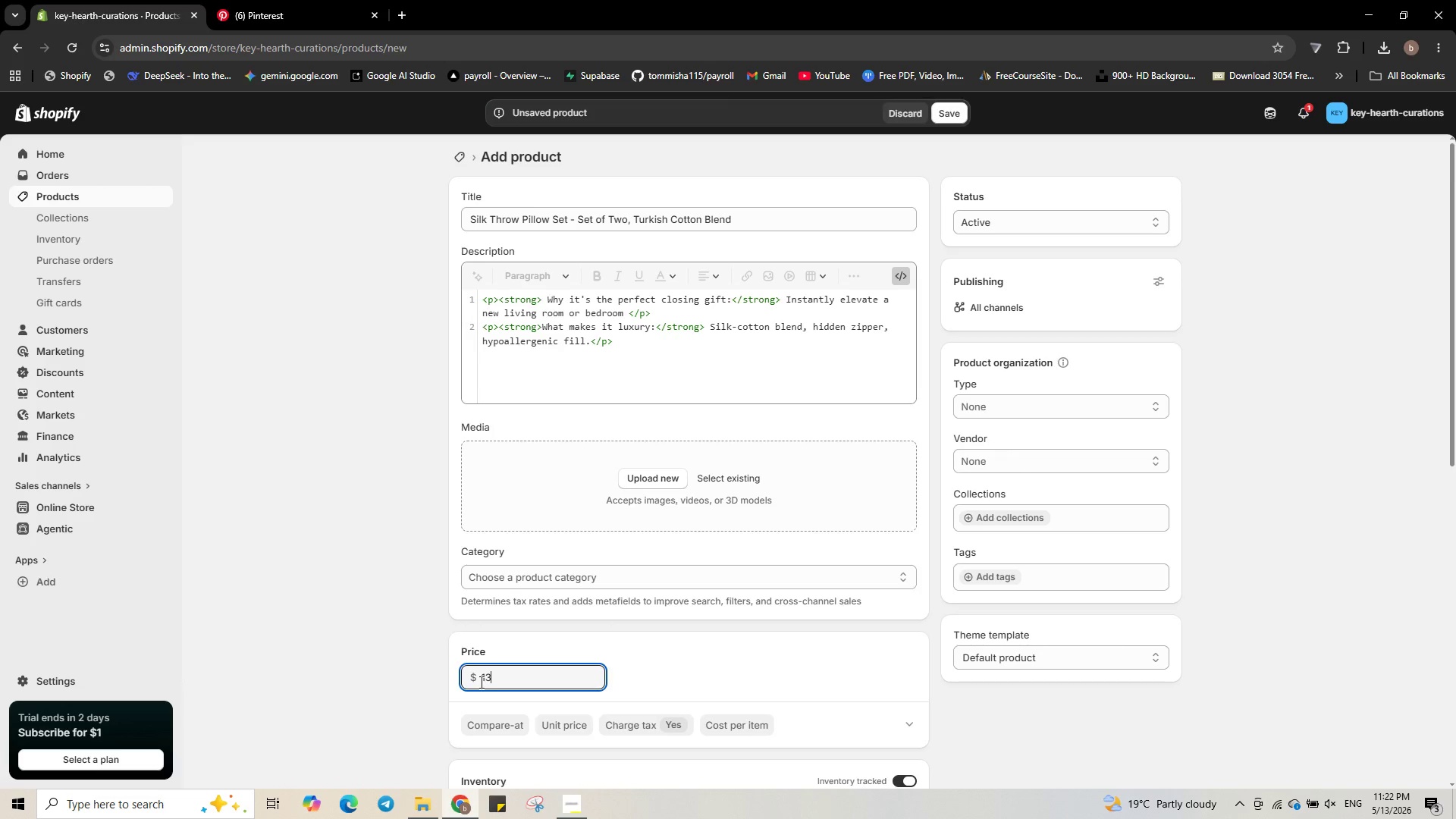 
key(Numpad5)
 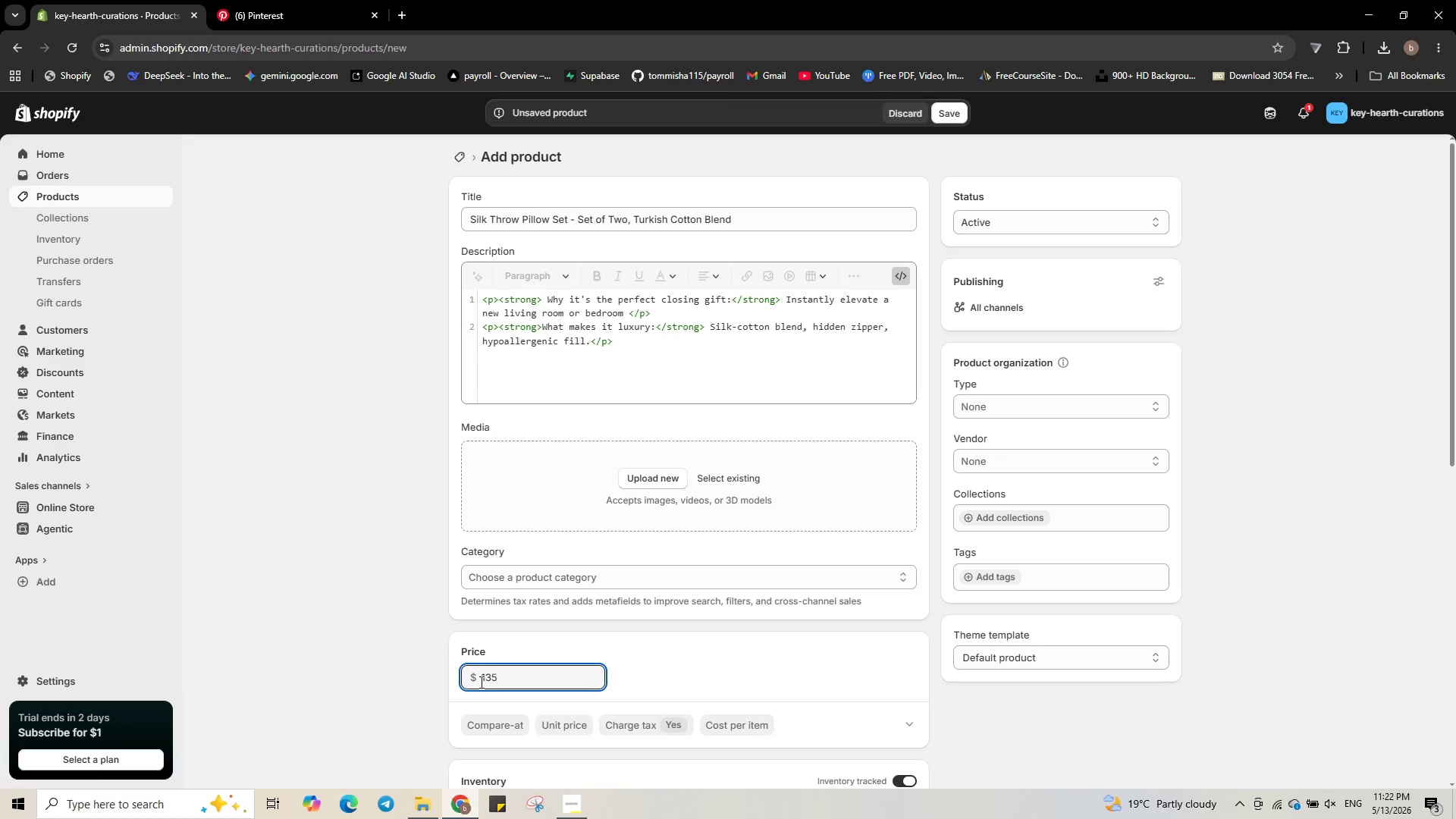 
scroll: coordinate [492, 669], scroll_direction: down, amount: 2.0
 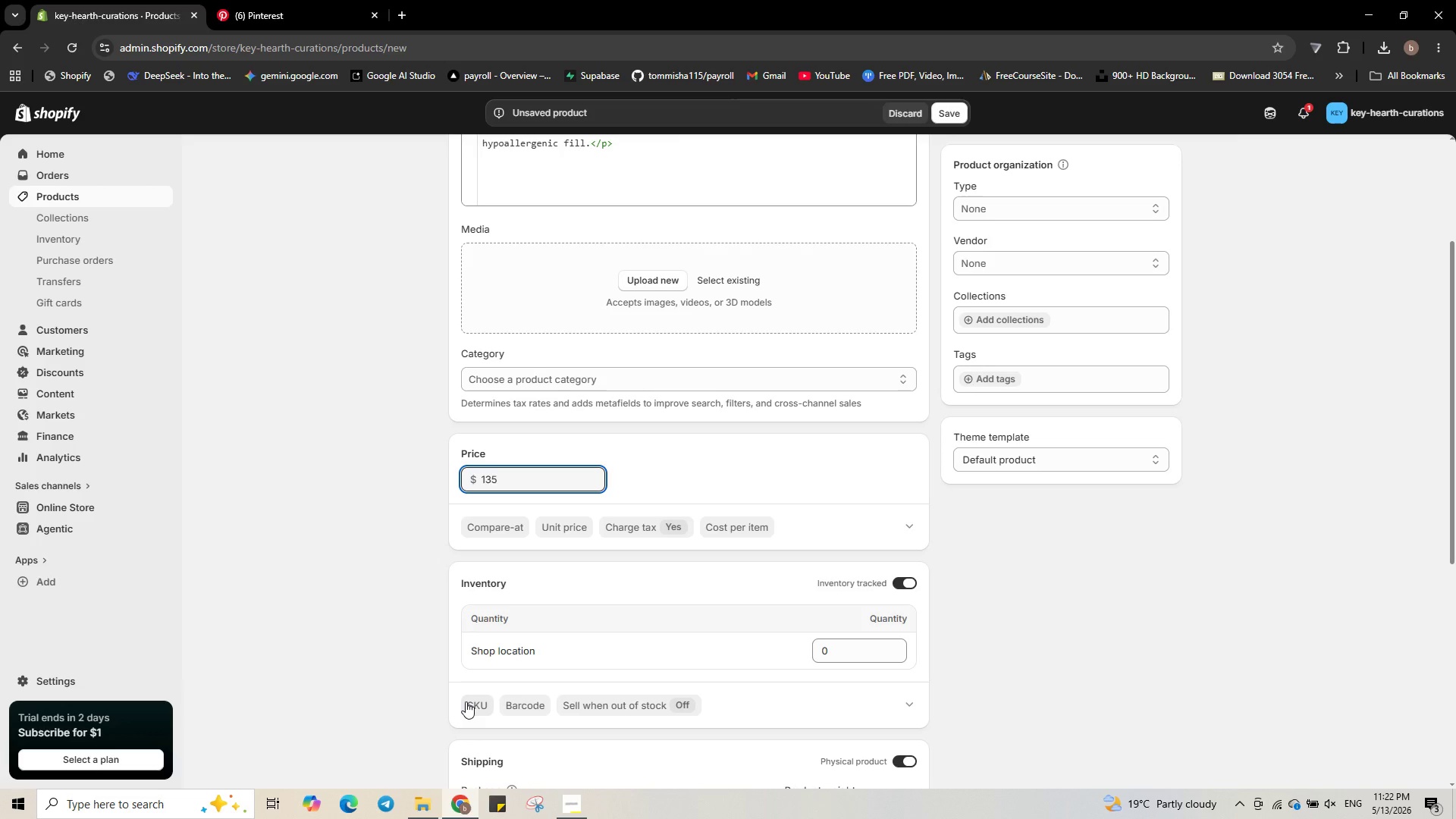 
left_click([466, 701])
 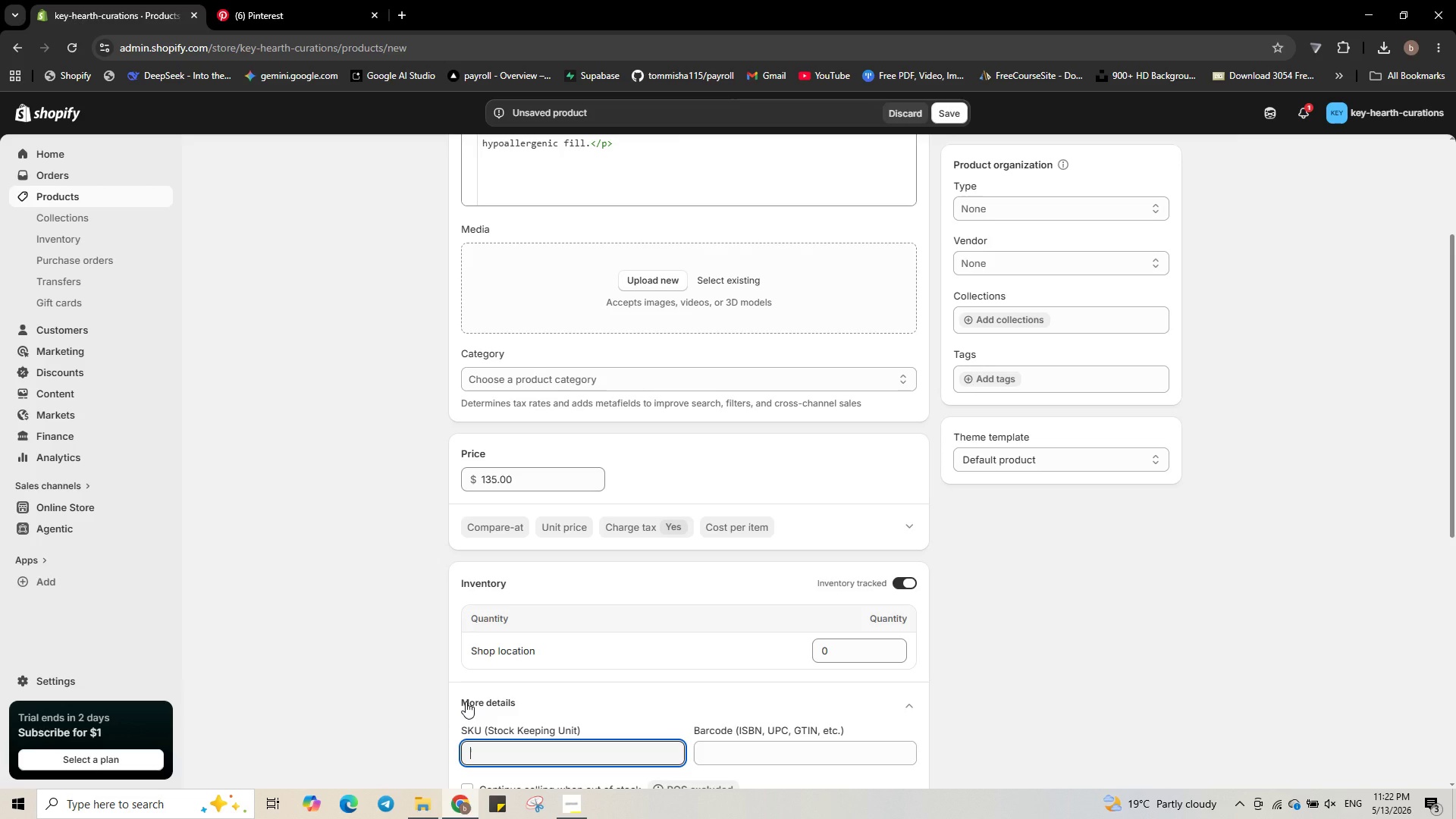 
type(KH-00012)
 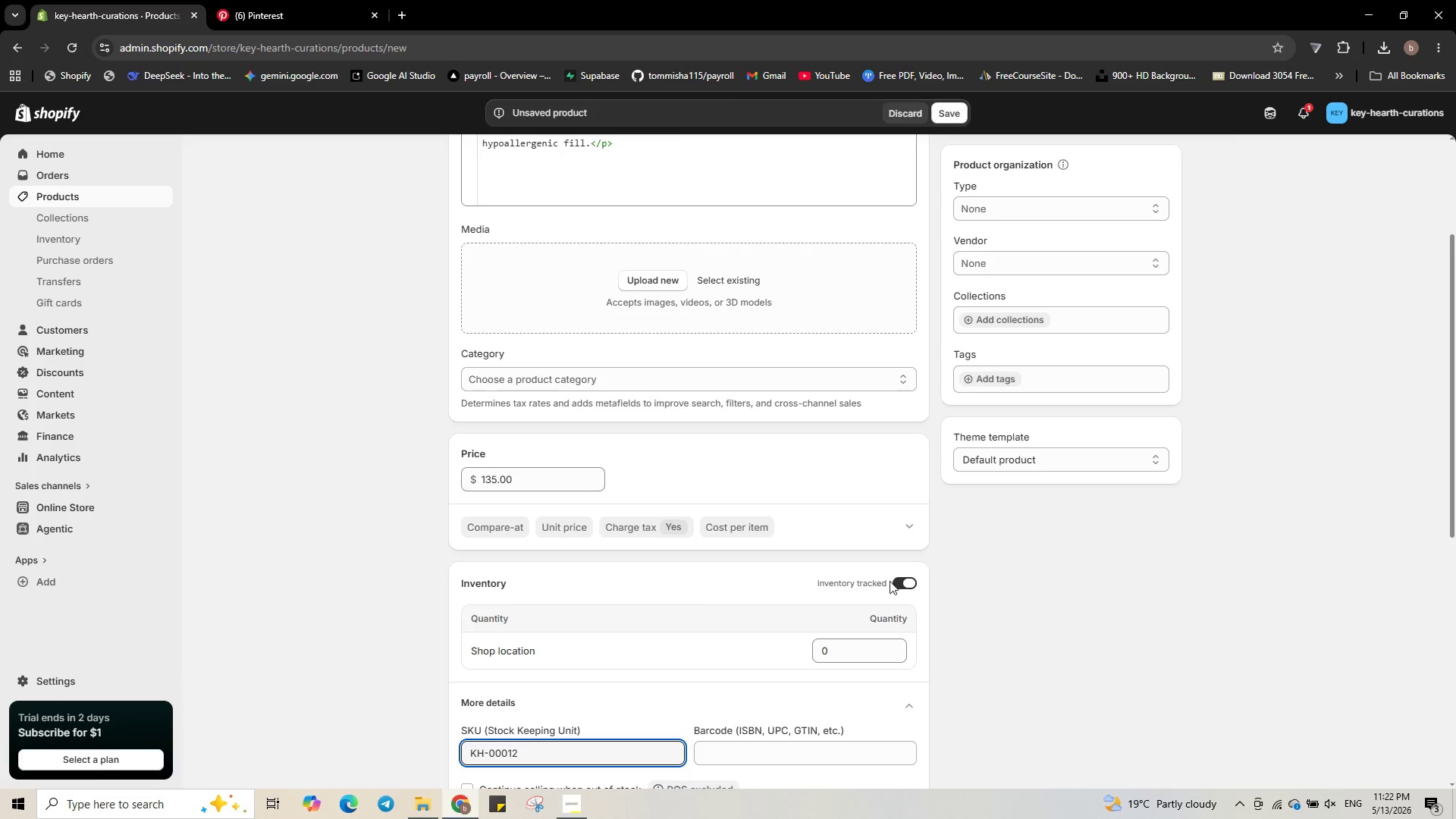 
left_click([818, 661])
 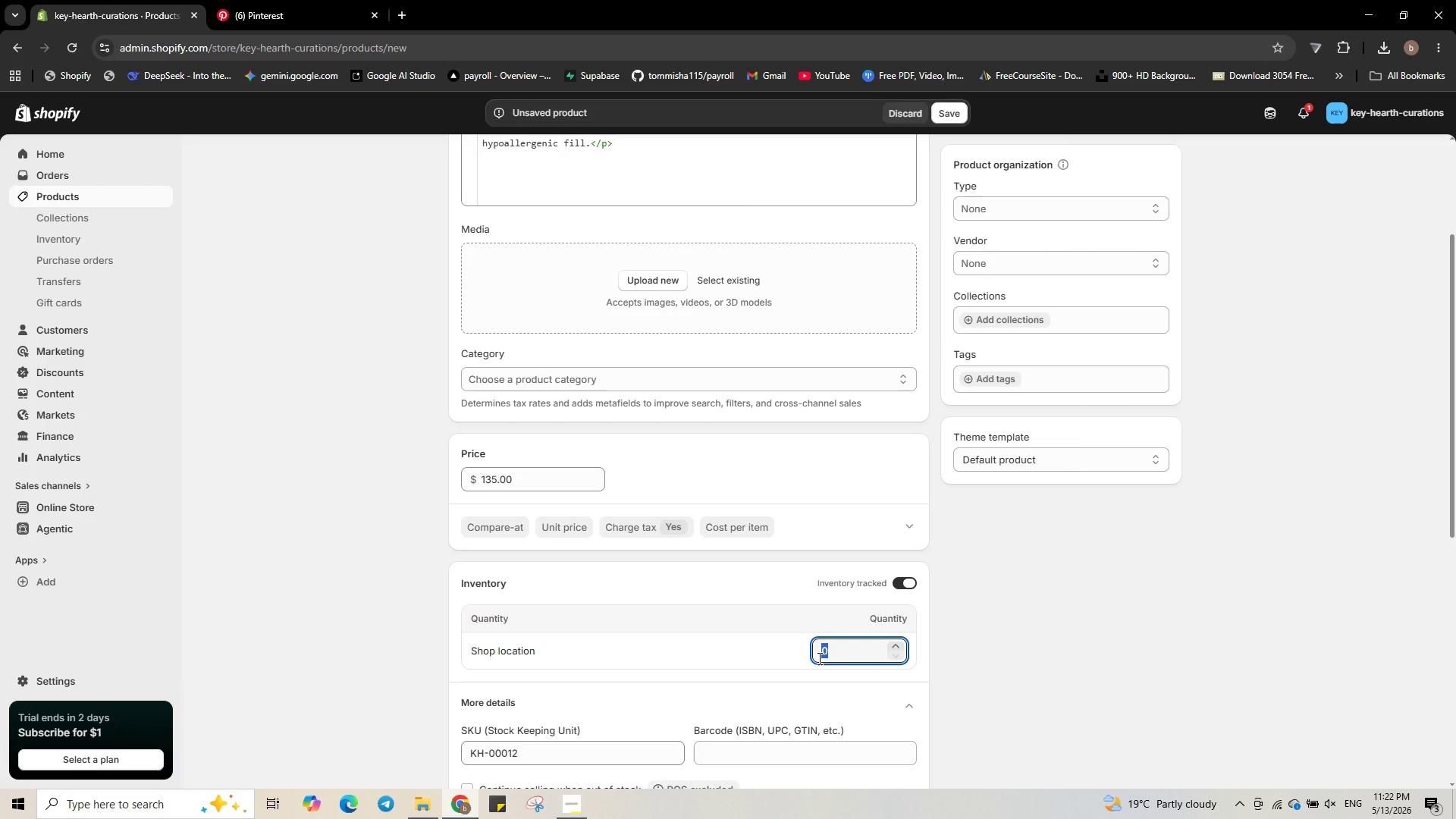 
key(Numpad2)
 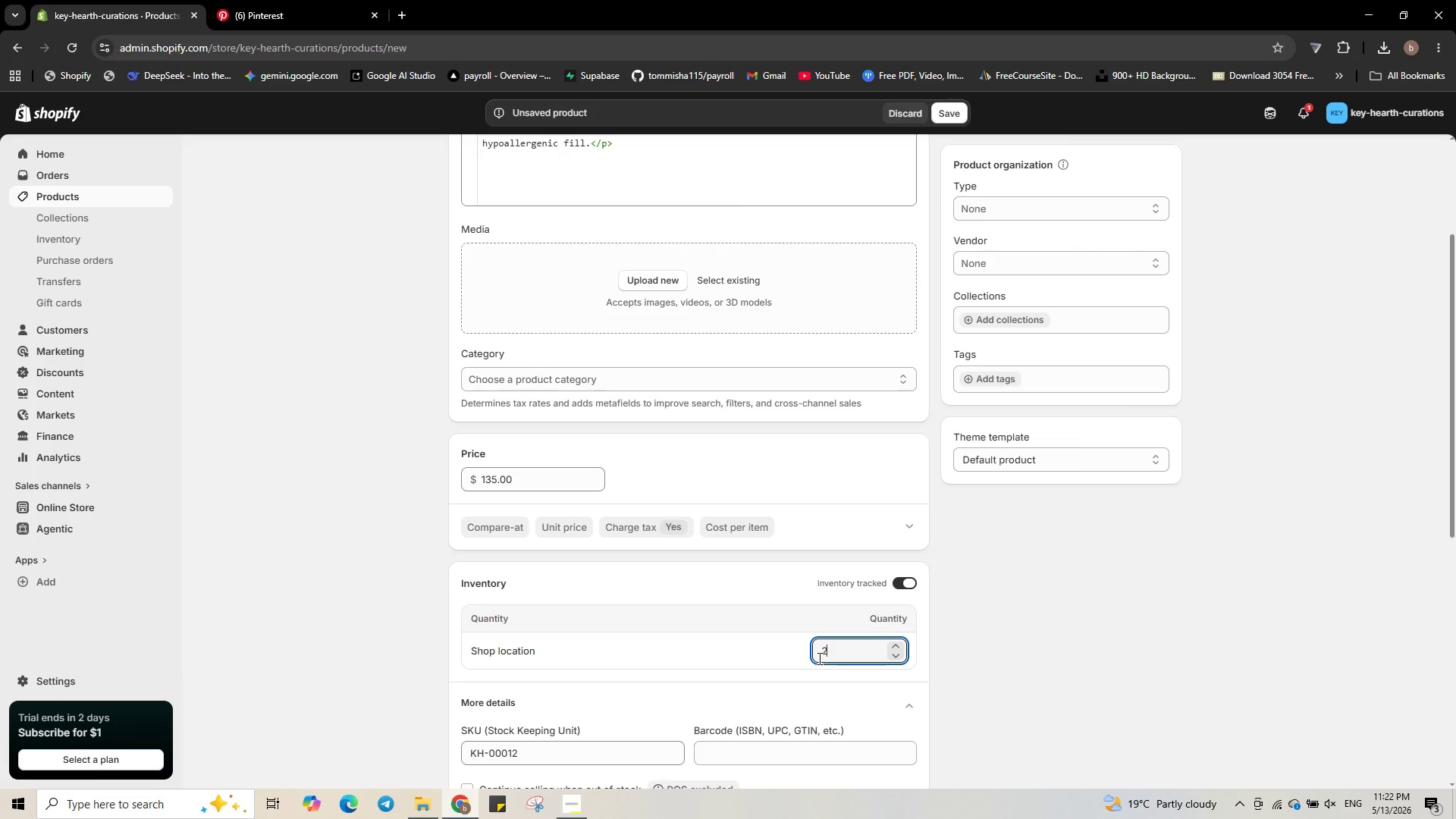 
key(Numpad0)
 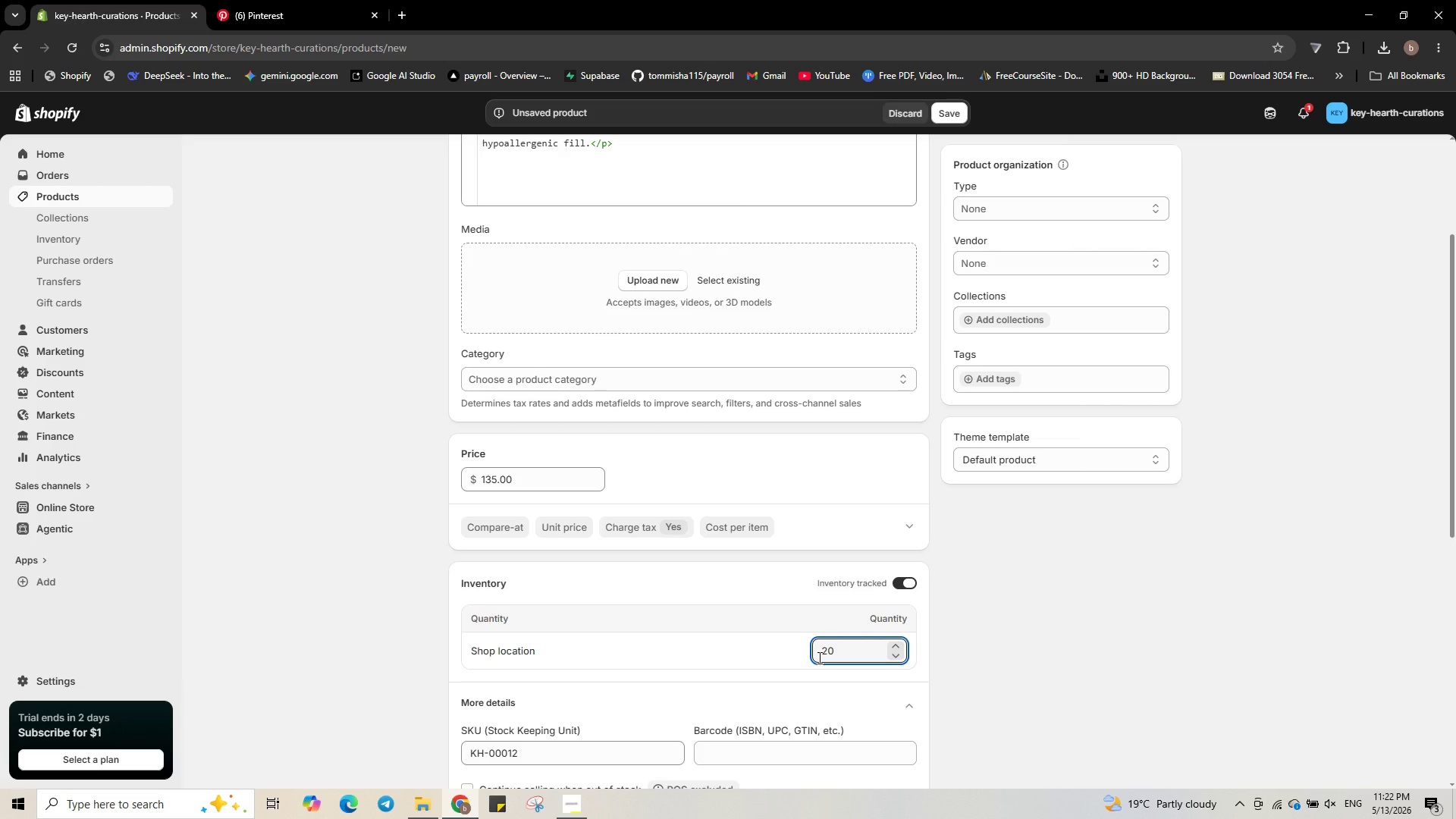 
scroll: coordinate [739, 601], scroll_direction: none, amount: 0.0
 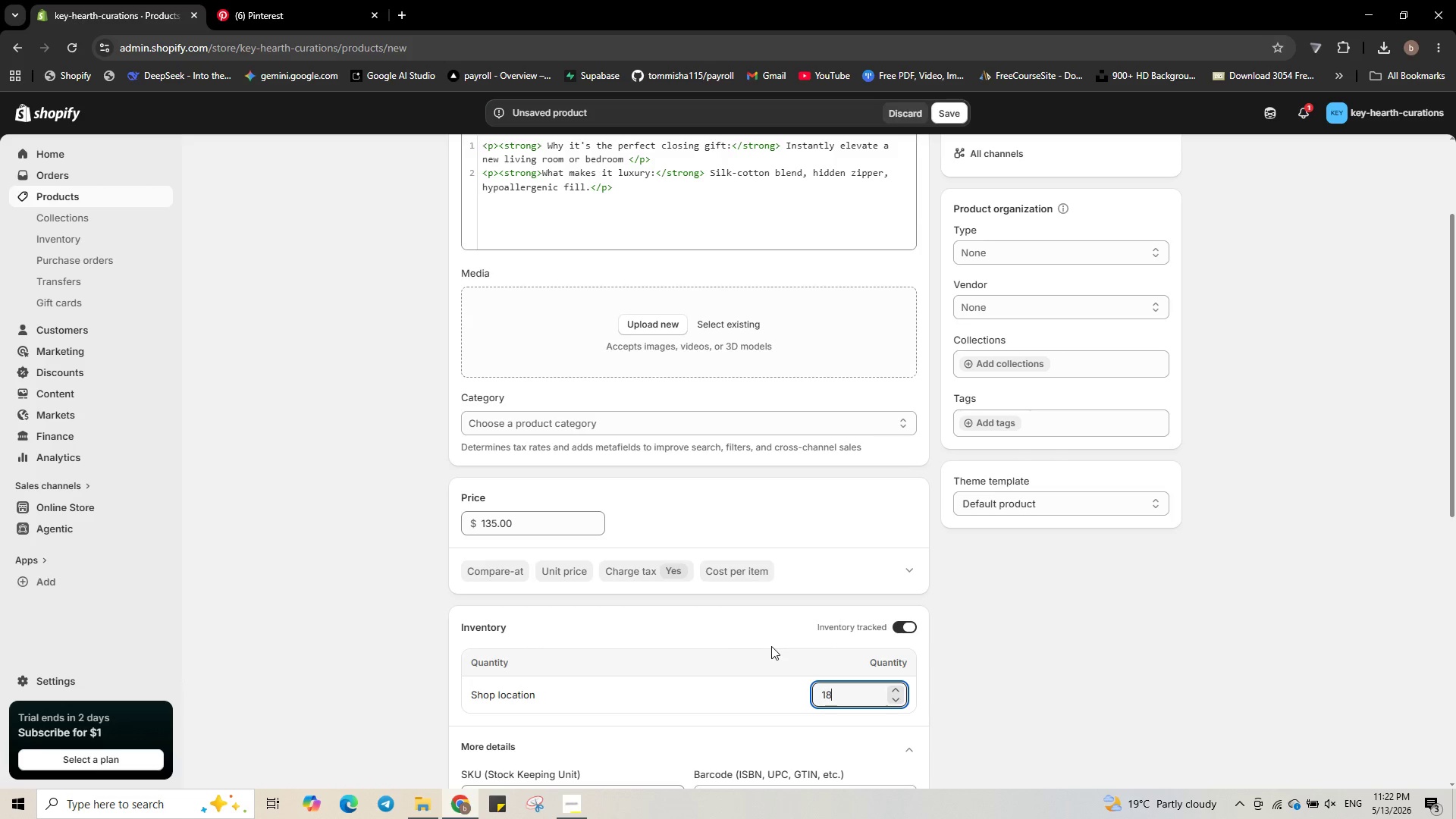 
key(ArrowUp)
 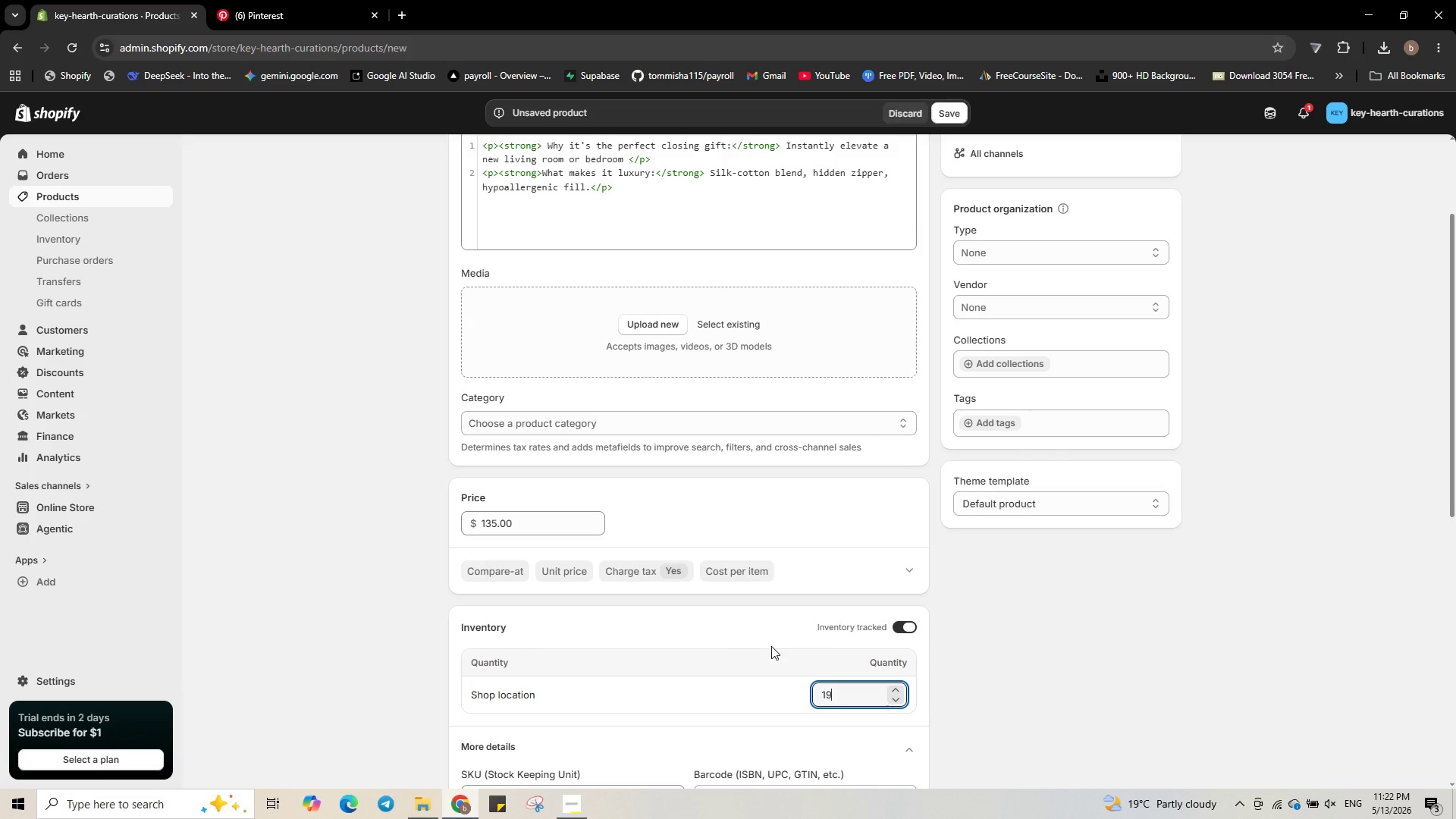 
key(ArrowUp)
 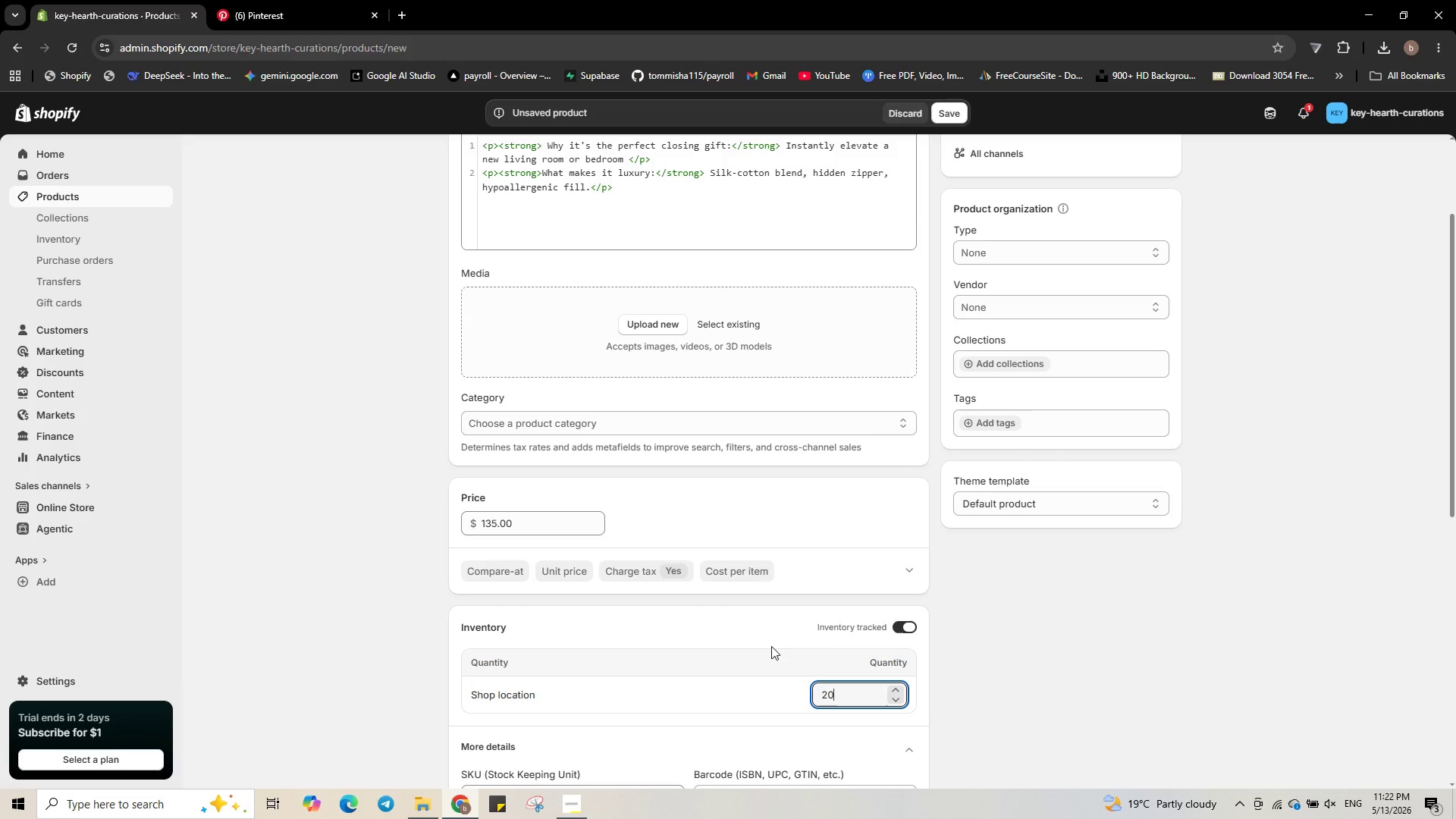 
left_click([771, 646])
 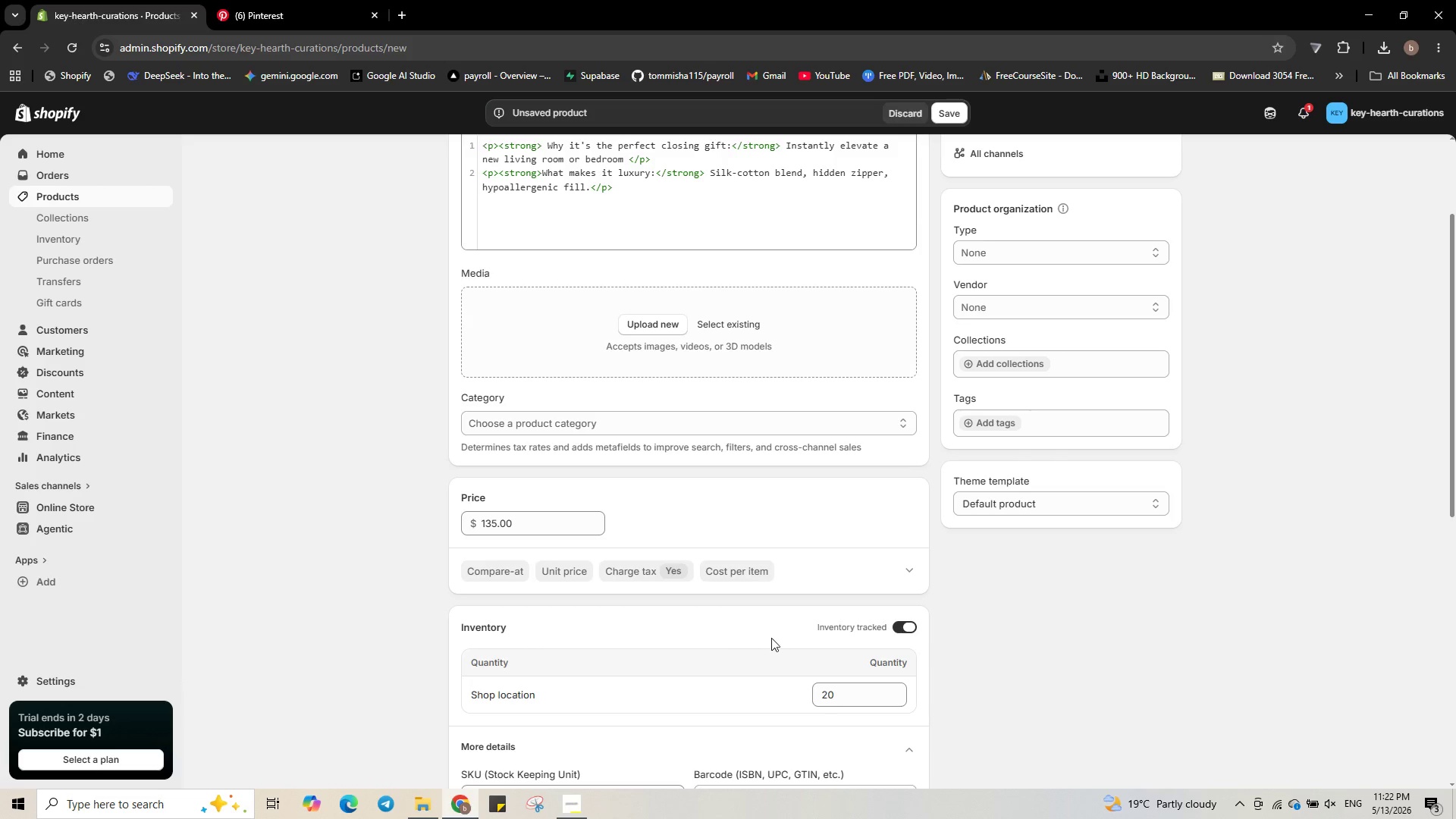 
scroll: coordinate [771, 638], scroll_direction: down, amount: 3.0
 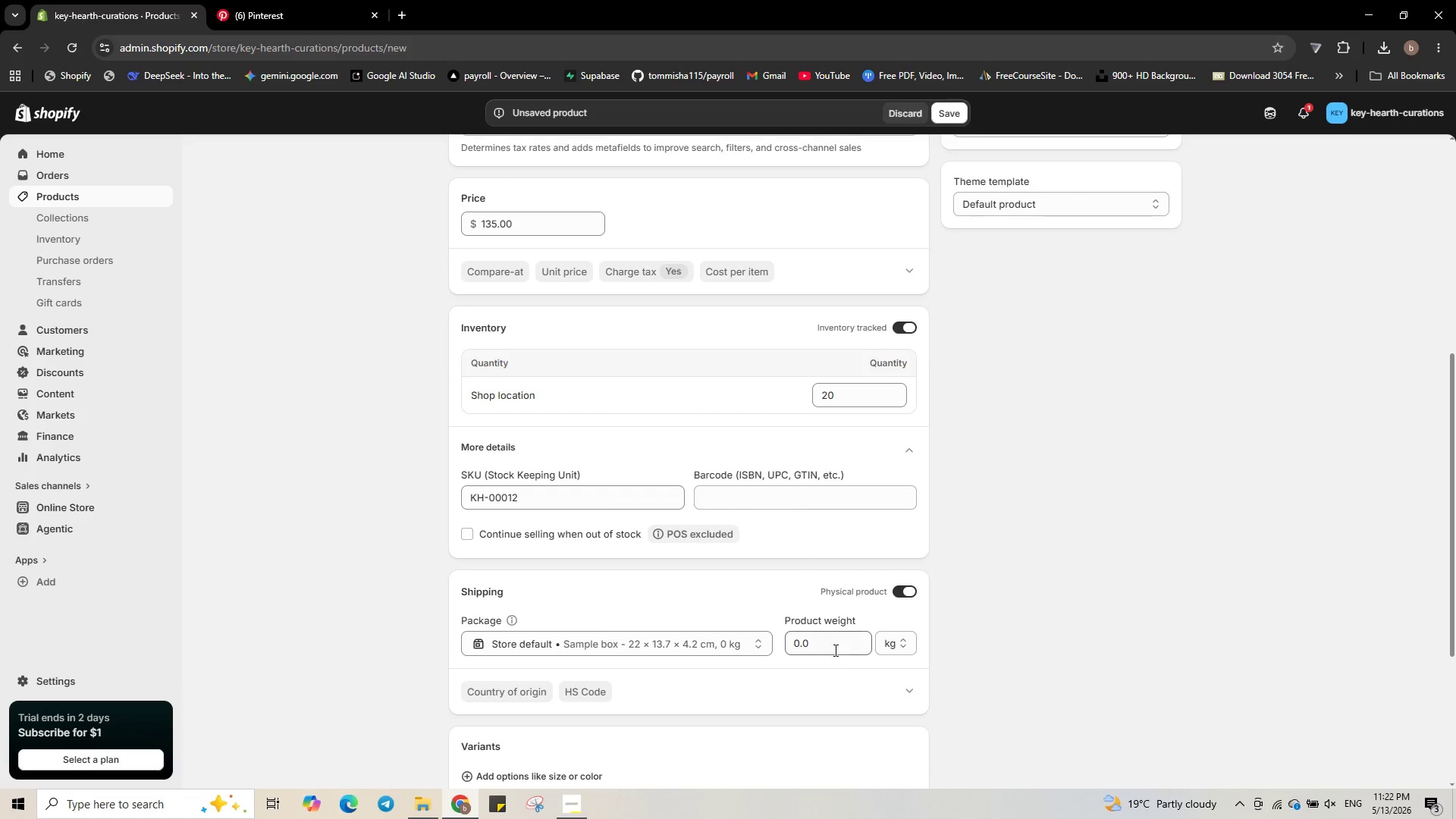 
left_click([835, 635])
 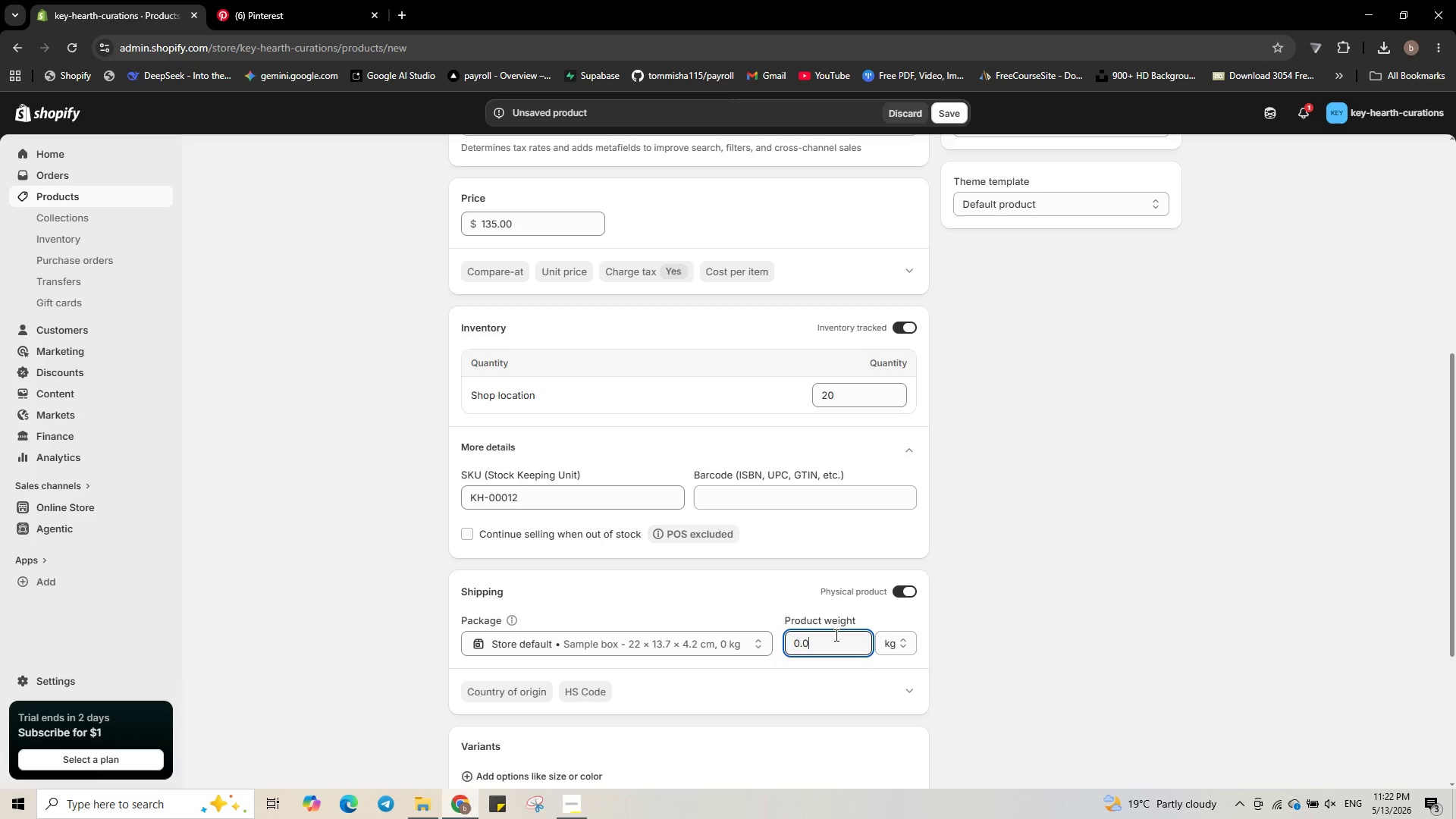 
key(Backspace)
 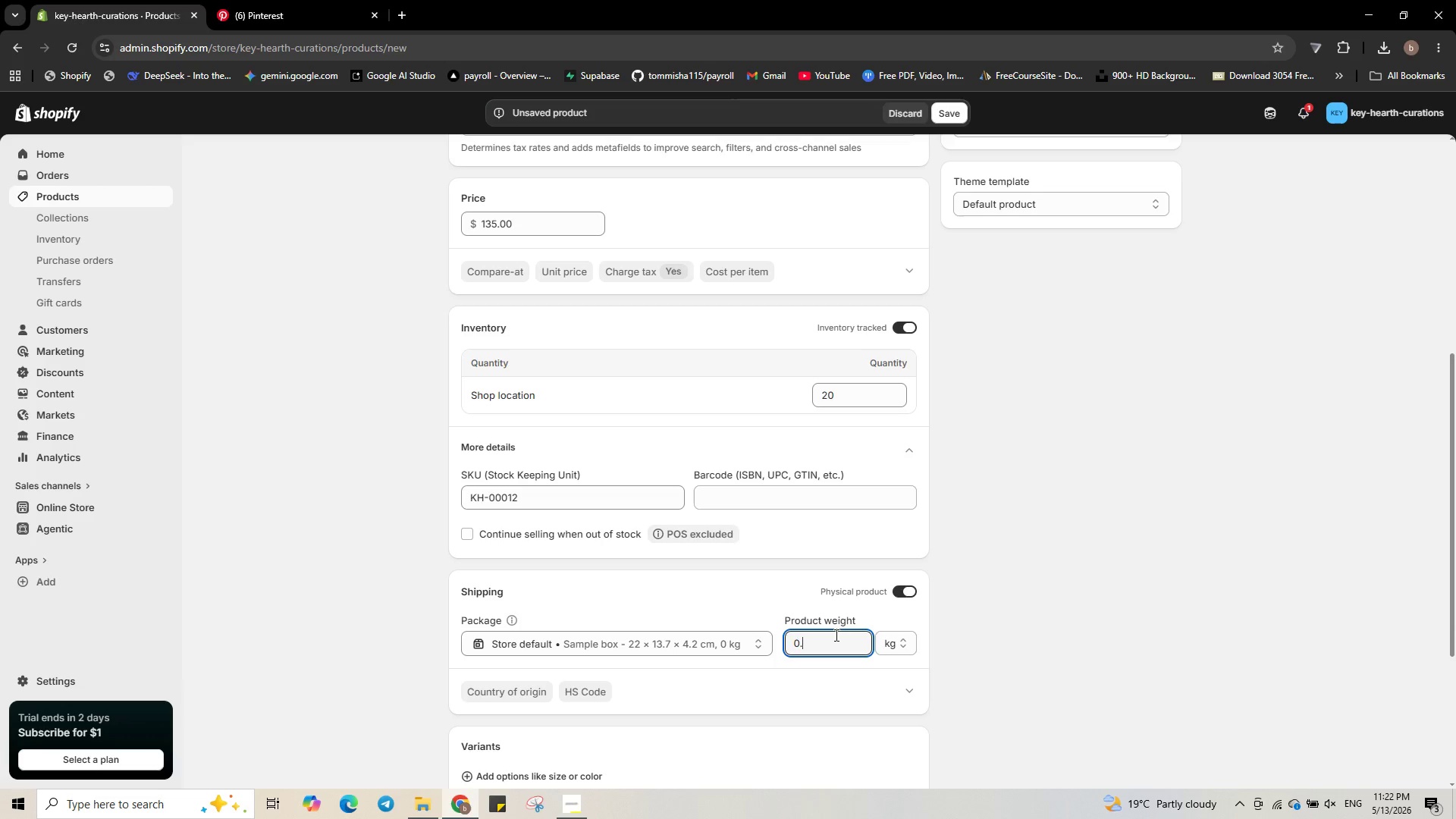 
key(Numpad8)
 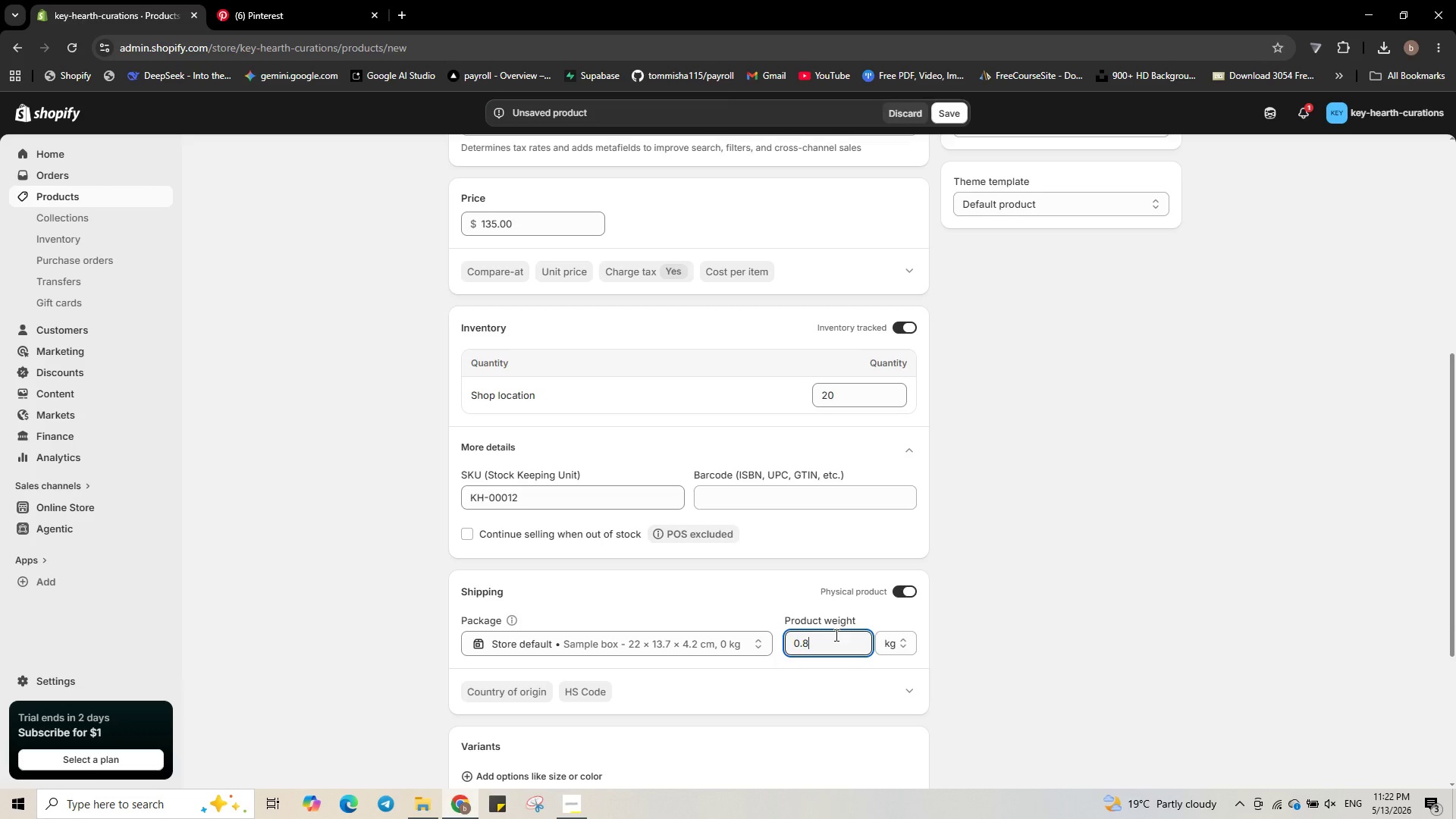 
key(Numpad5)
 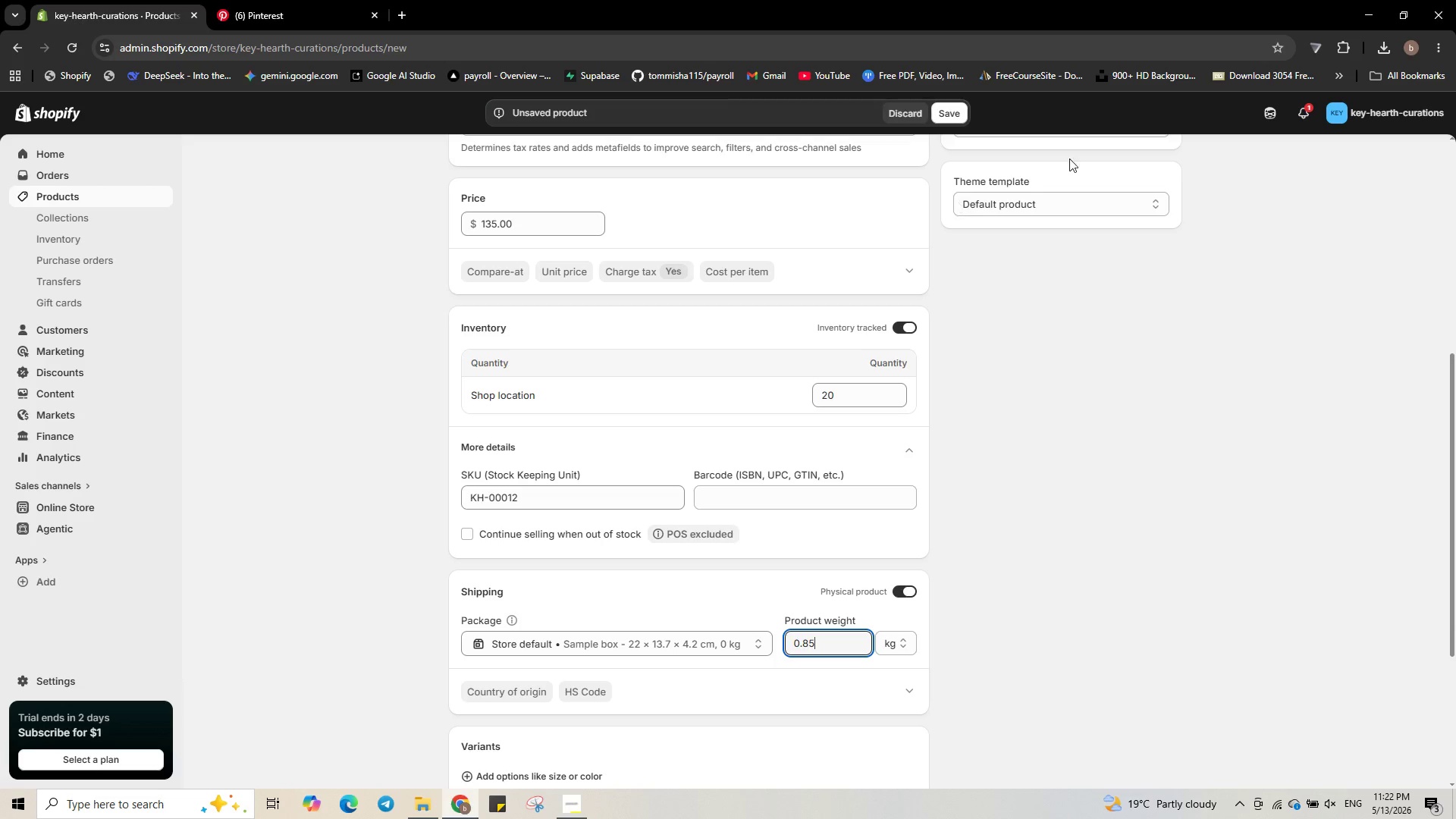 
scroll: coordinate [1078, 160], scroll_direction: up, amount: 1.0
 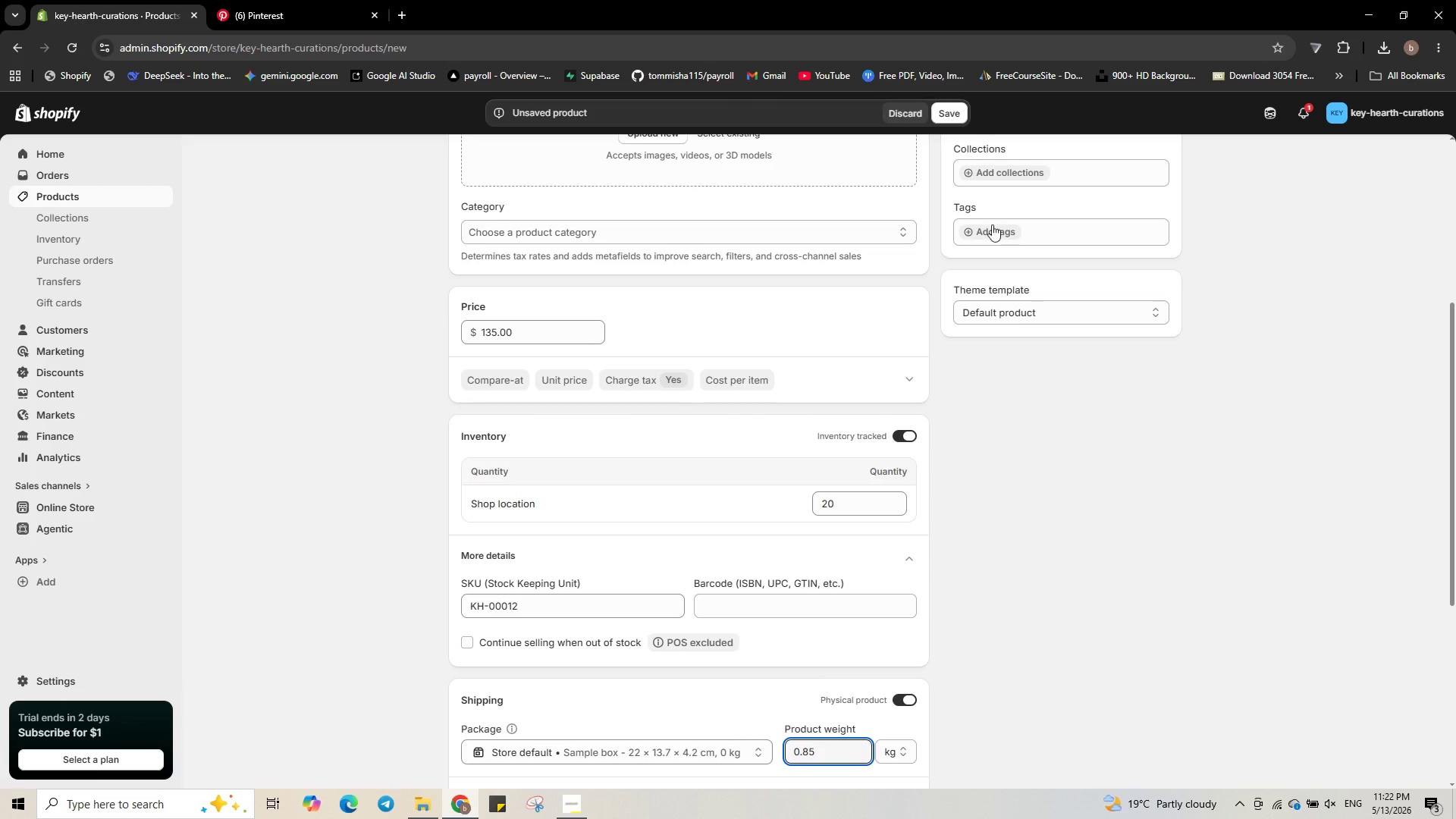 
left_click([987, 231])
 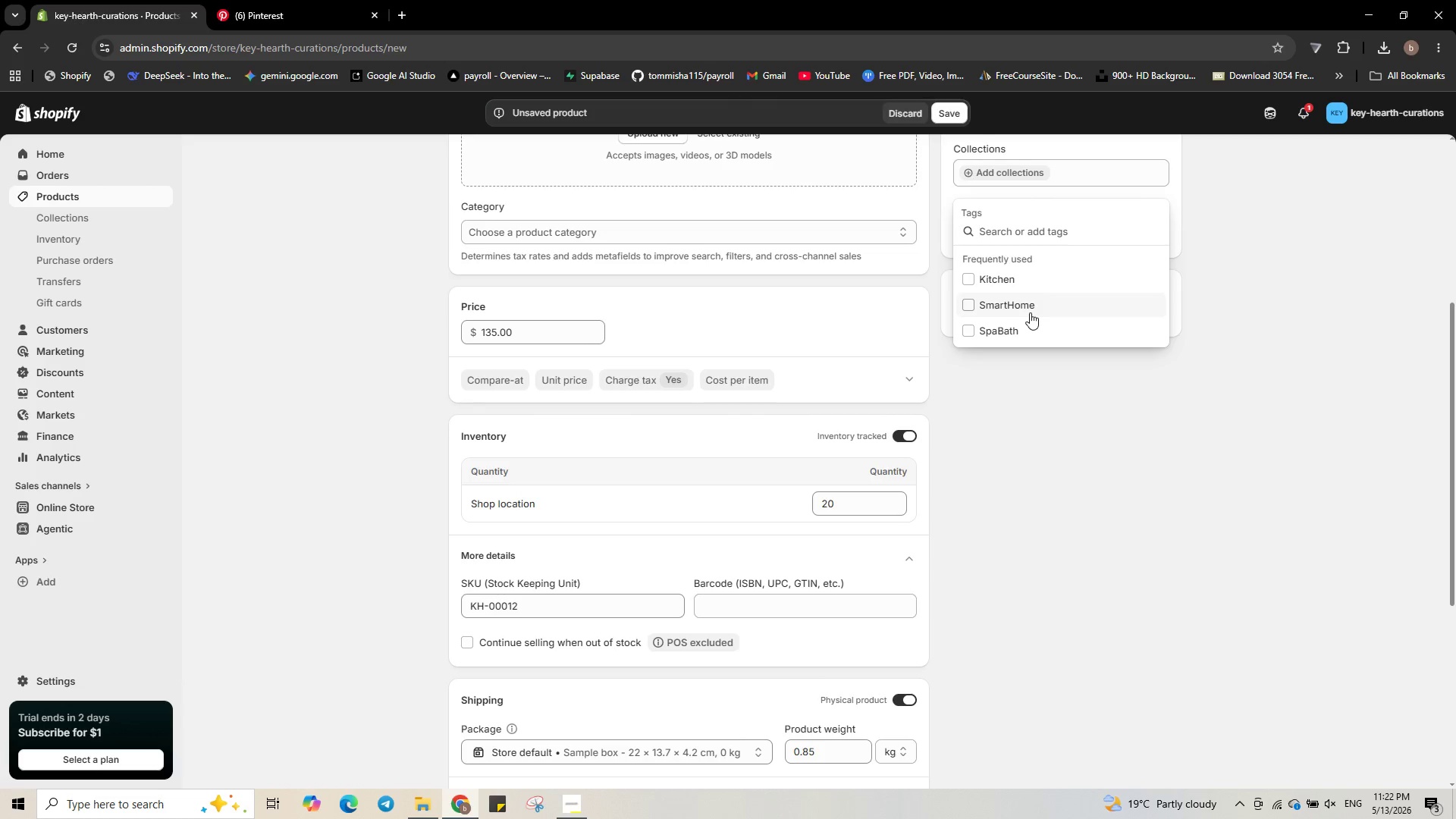 
left_click([1028, 325])
 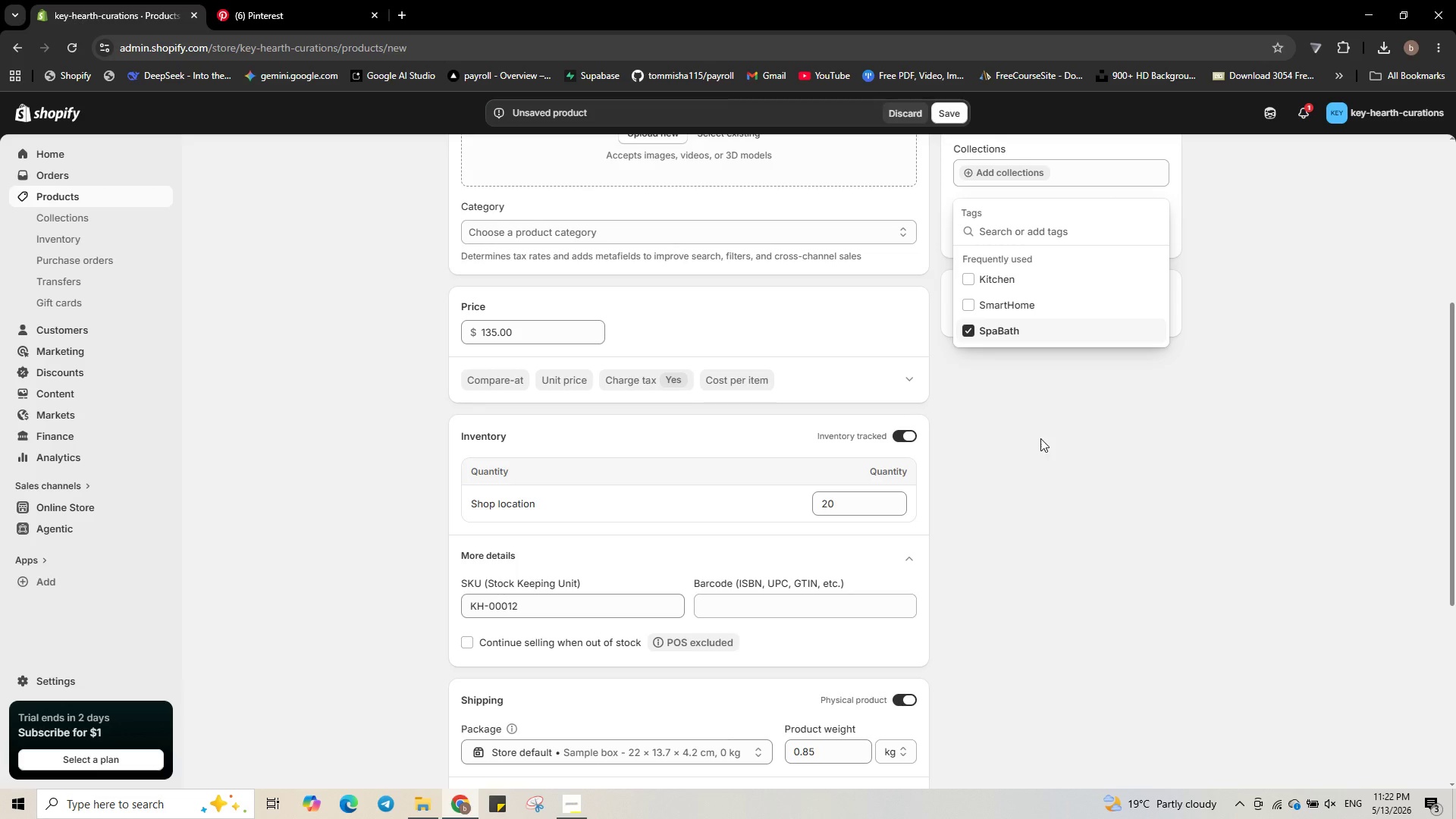 
left_click([1040, 438])
 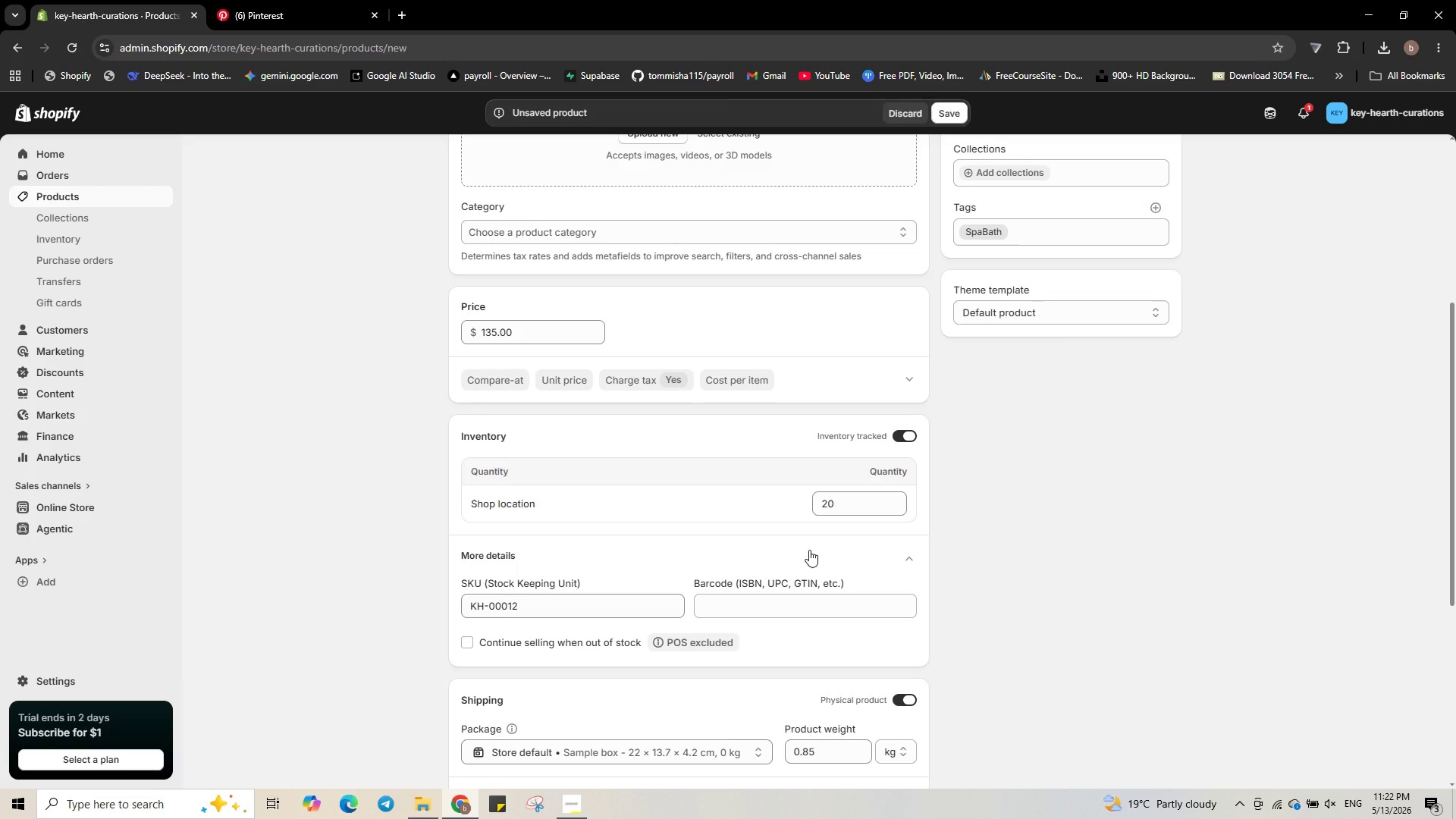 
scroll: coordinate [814, 544], scroll_direction: down, amount: 5.0
 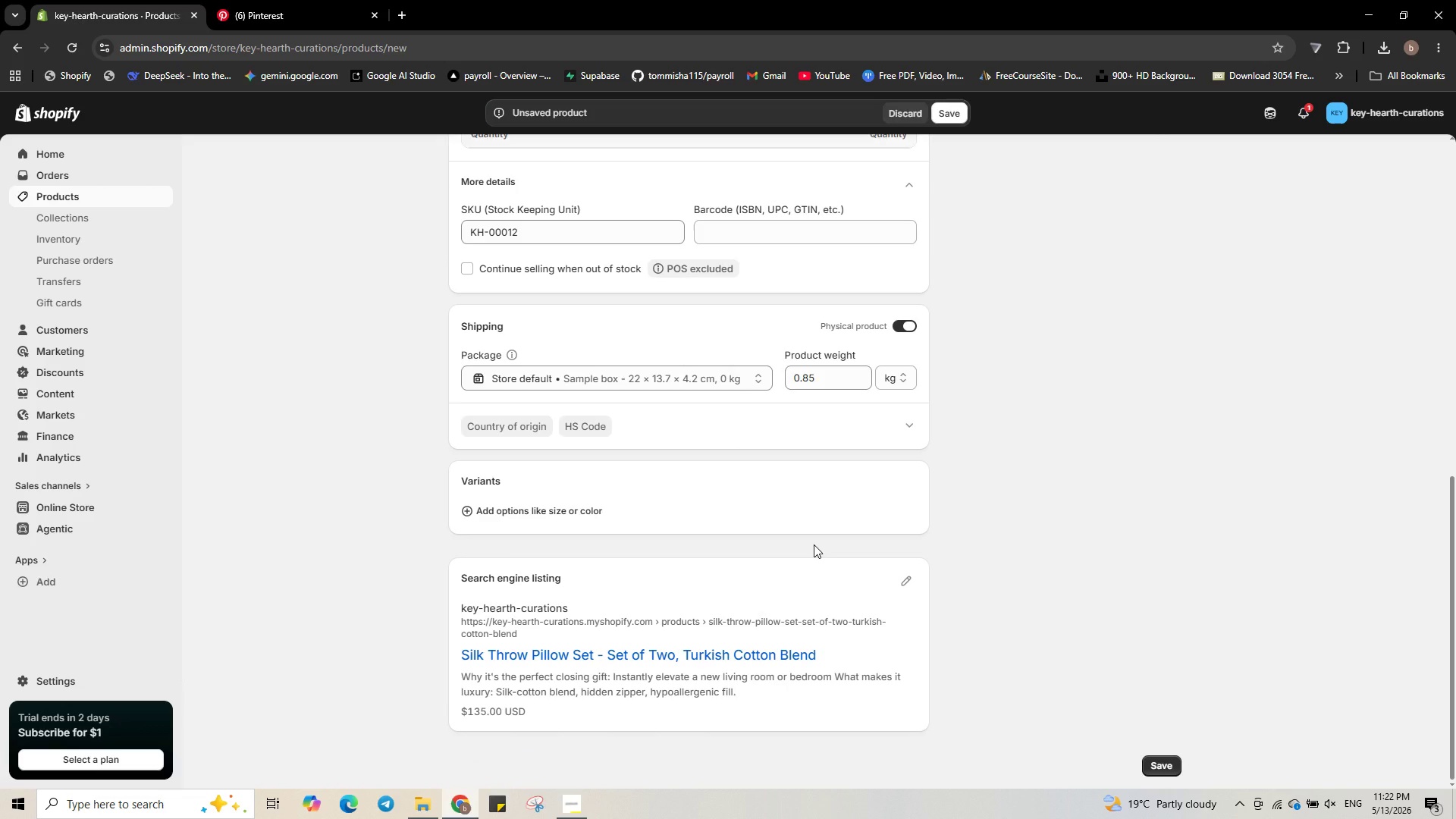 
wait(5.9)
 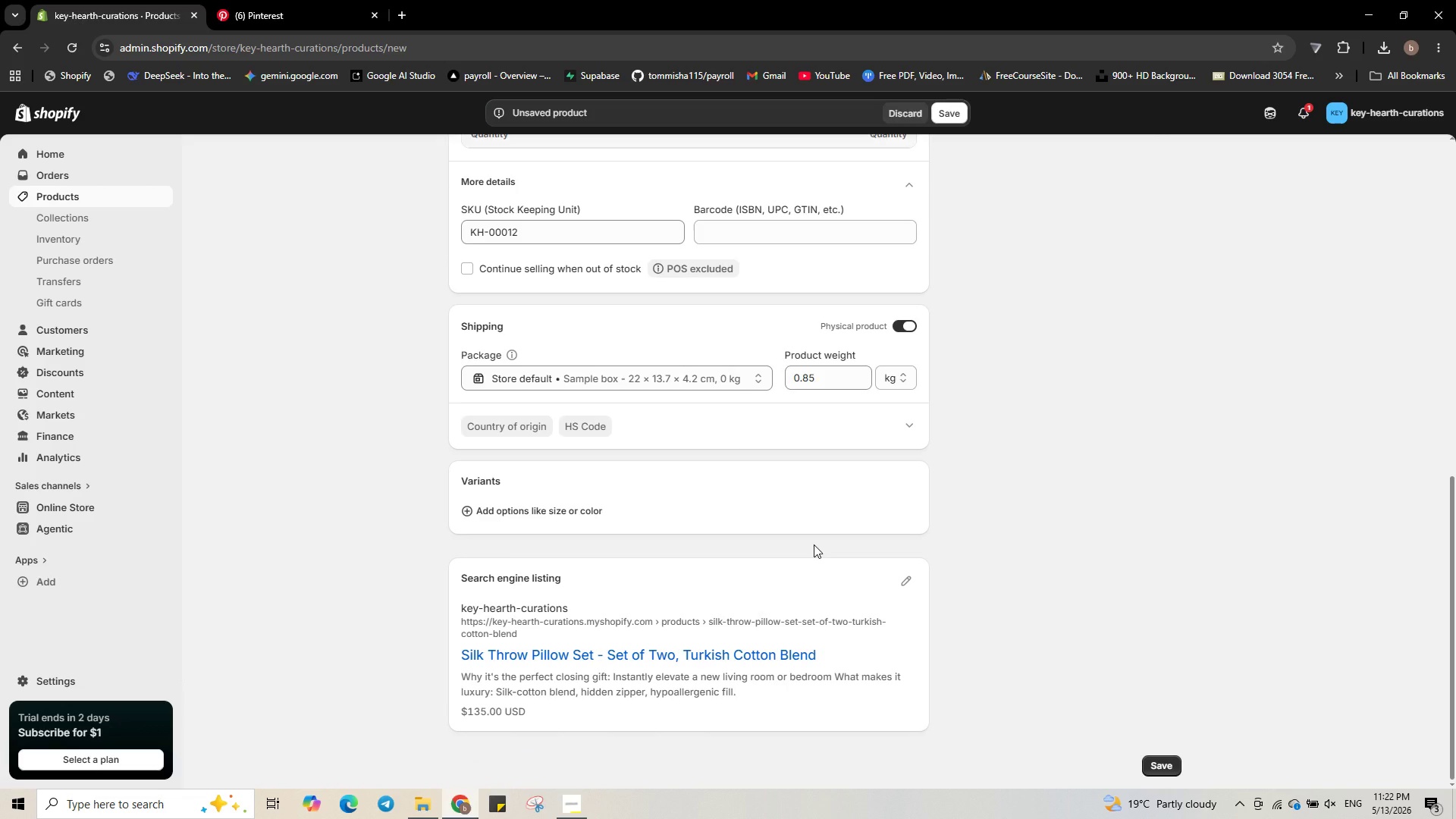 
scroll: coordinate [814, 544], scroll_direction: up, amount: 1.0
 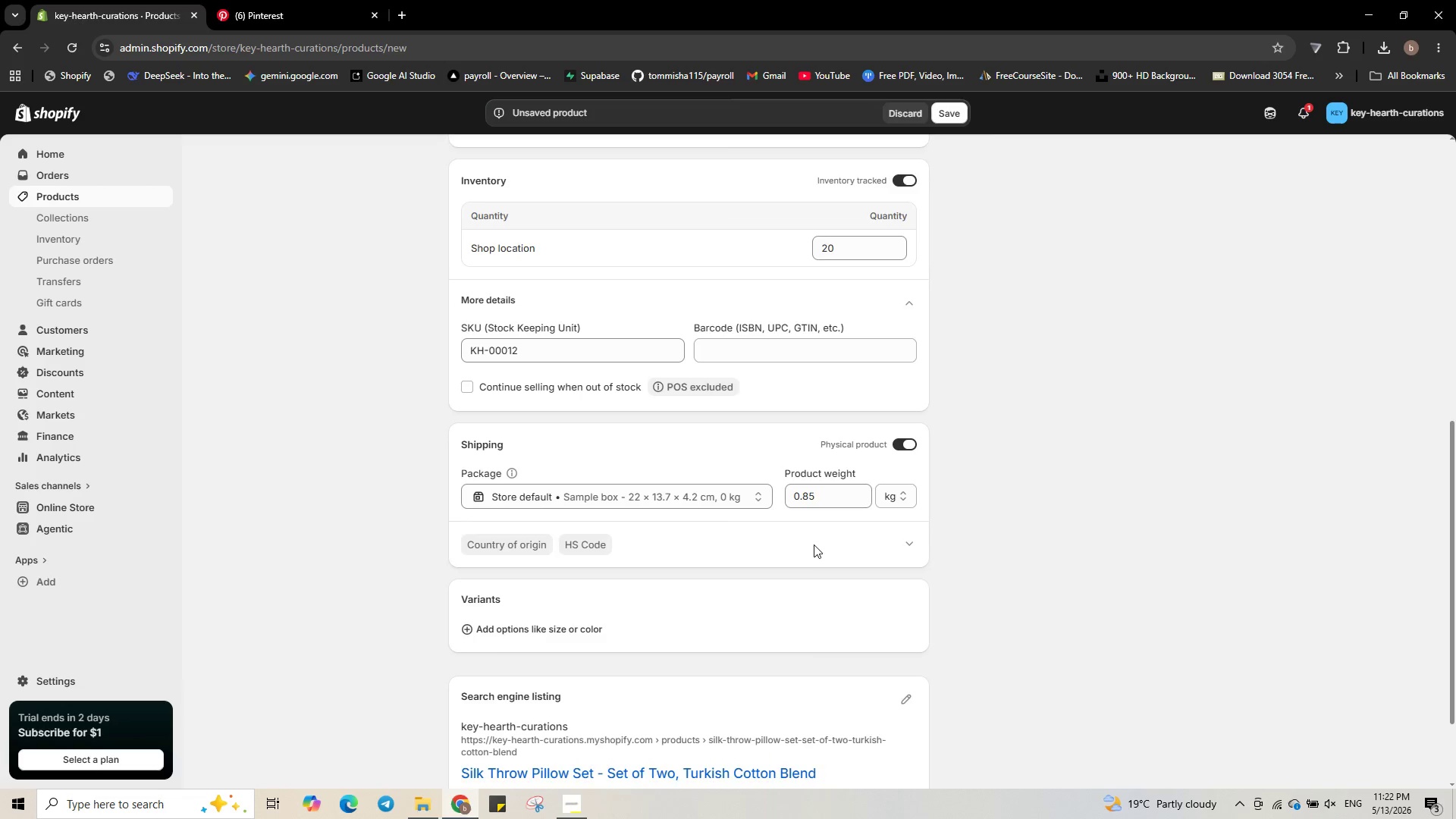 
scroll: coordinate [814, 544], scroll_direction: down, amount: 1.0
 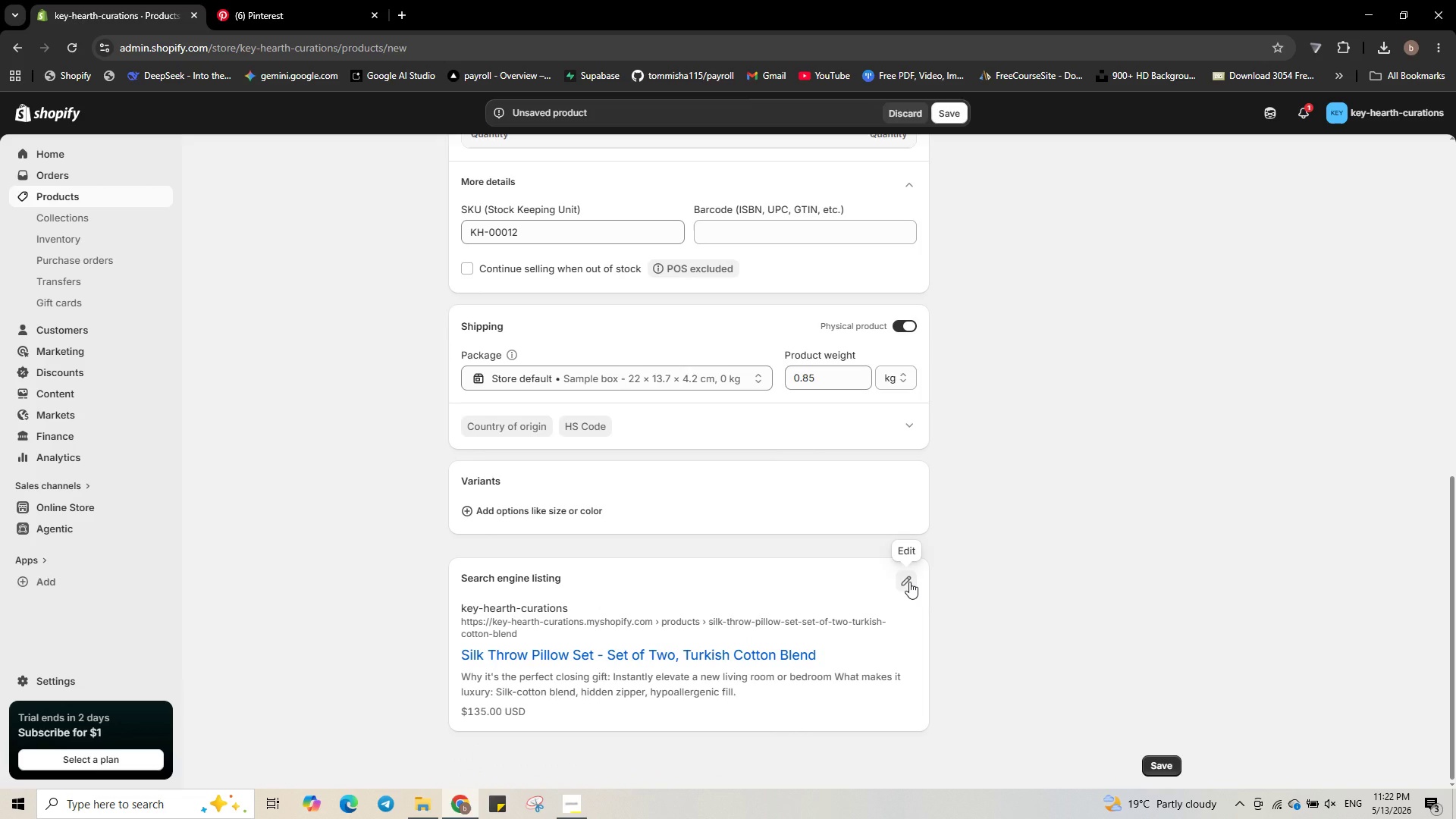 
left_click([909, 582])
 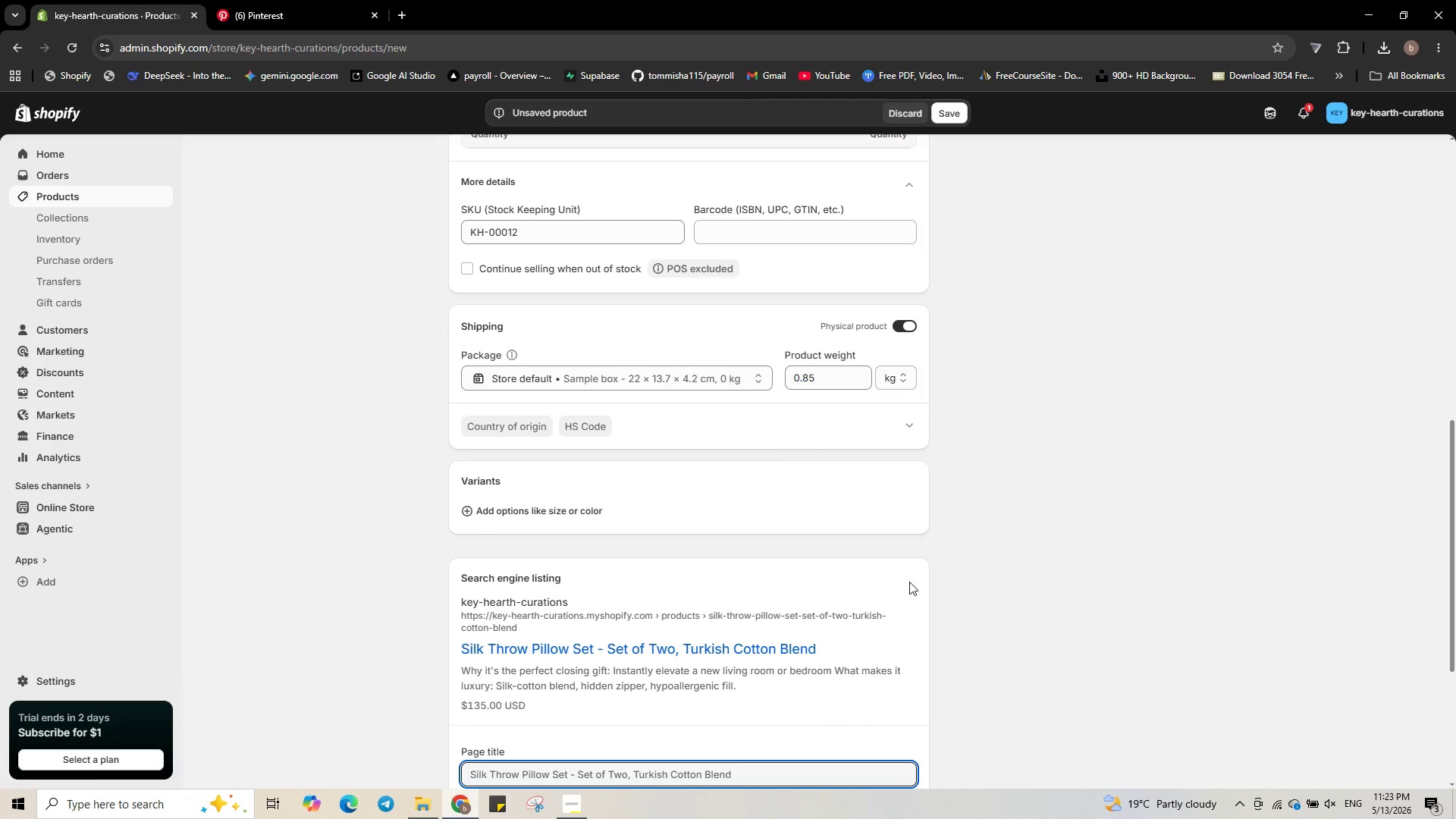 
scroll: coordinate [910, 576], scroll_direction: down, amount: 2.0
 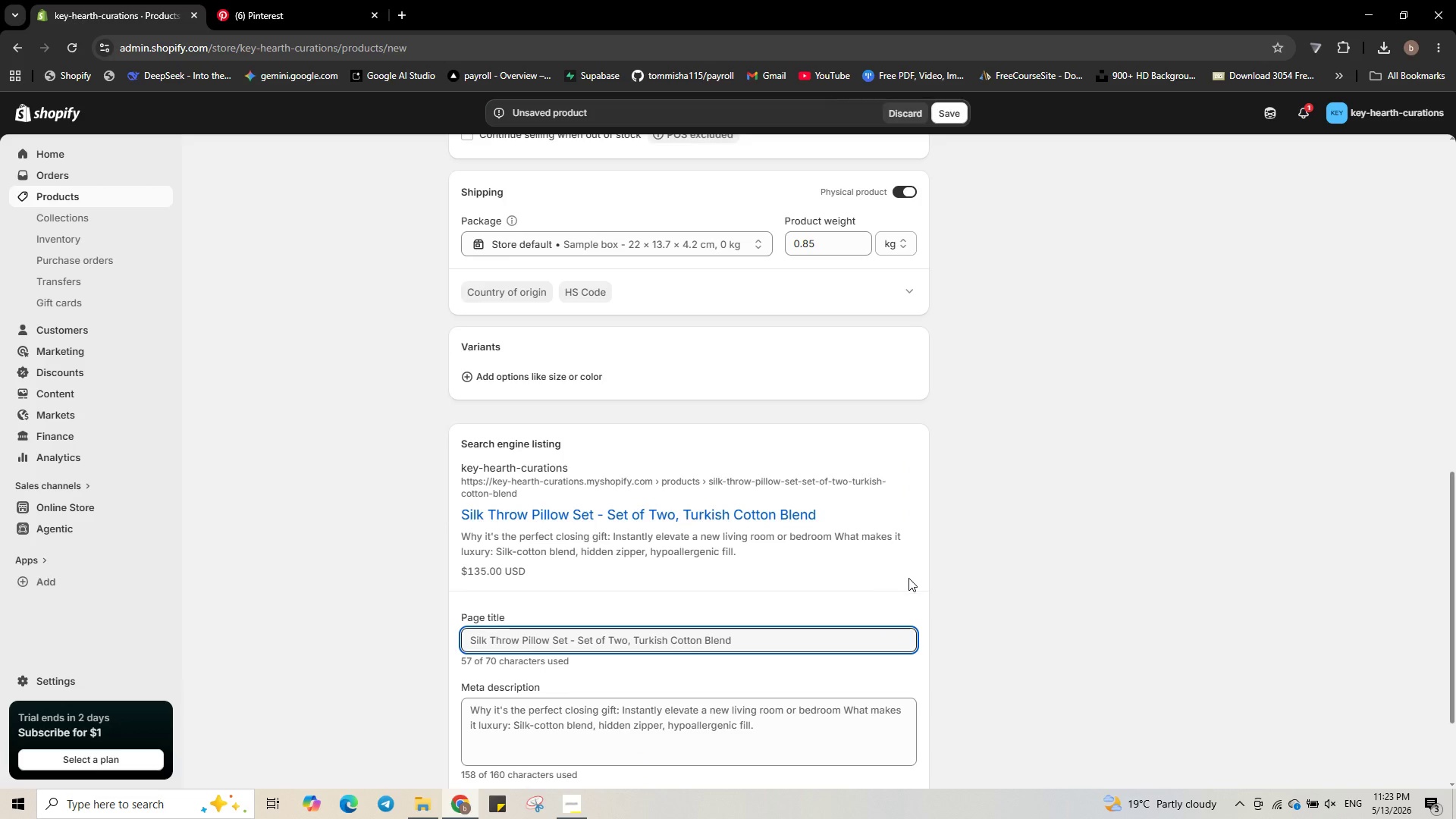 
wait(5.55)
 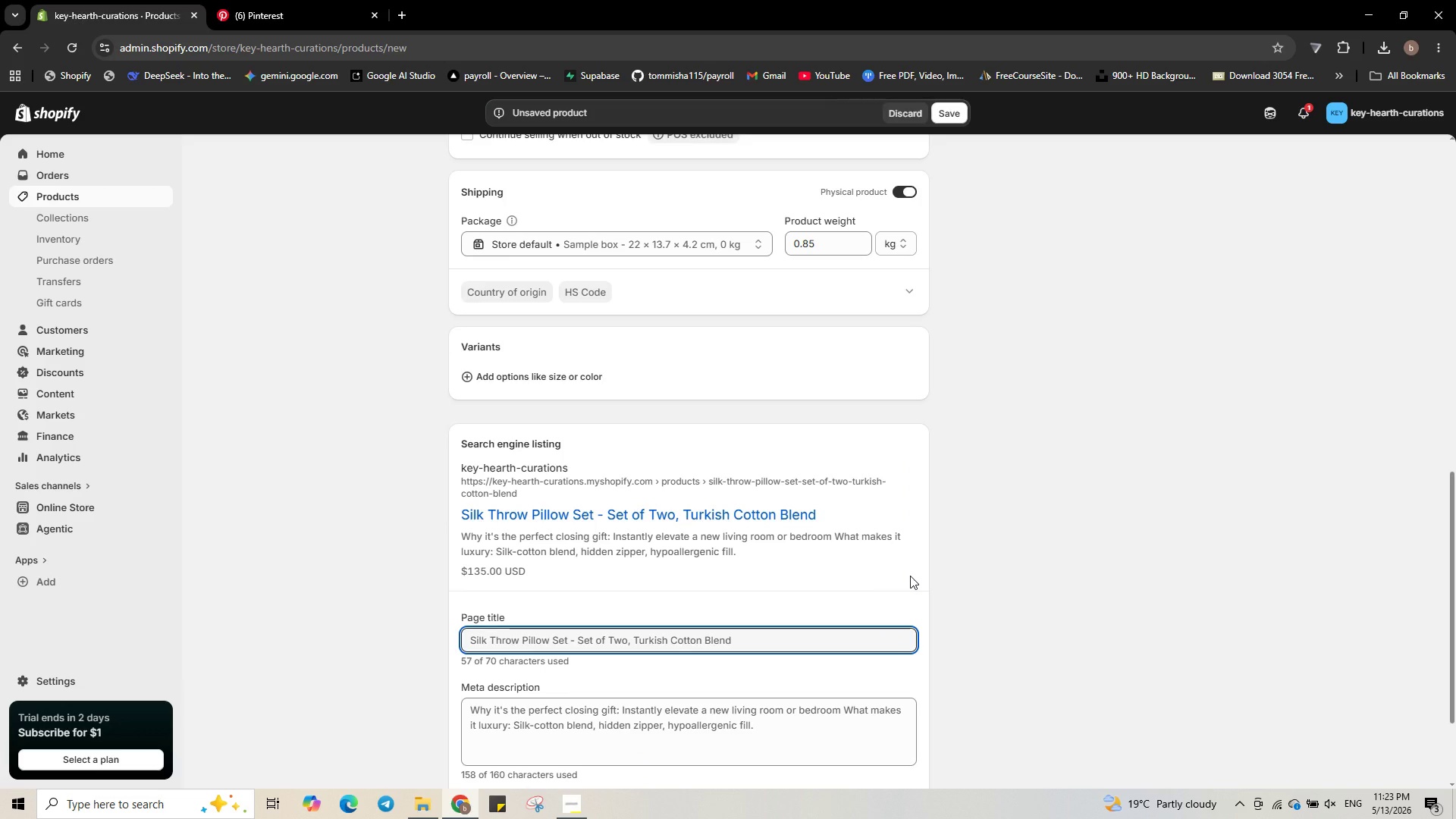 
left_click([793, 640])
 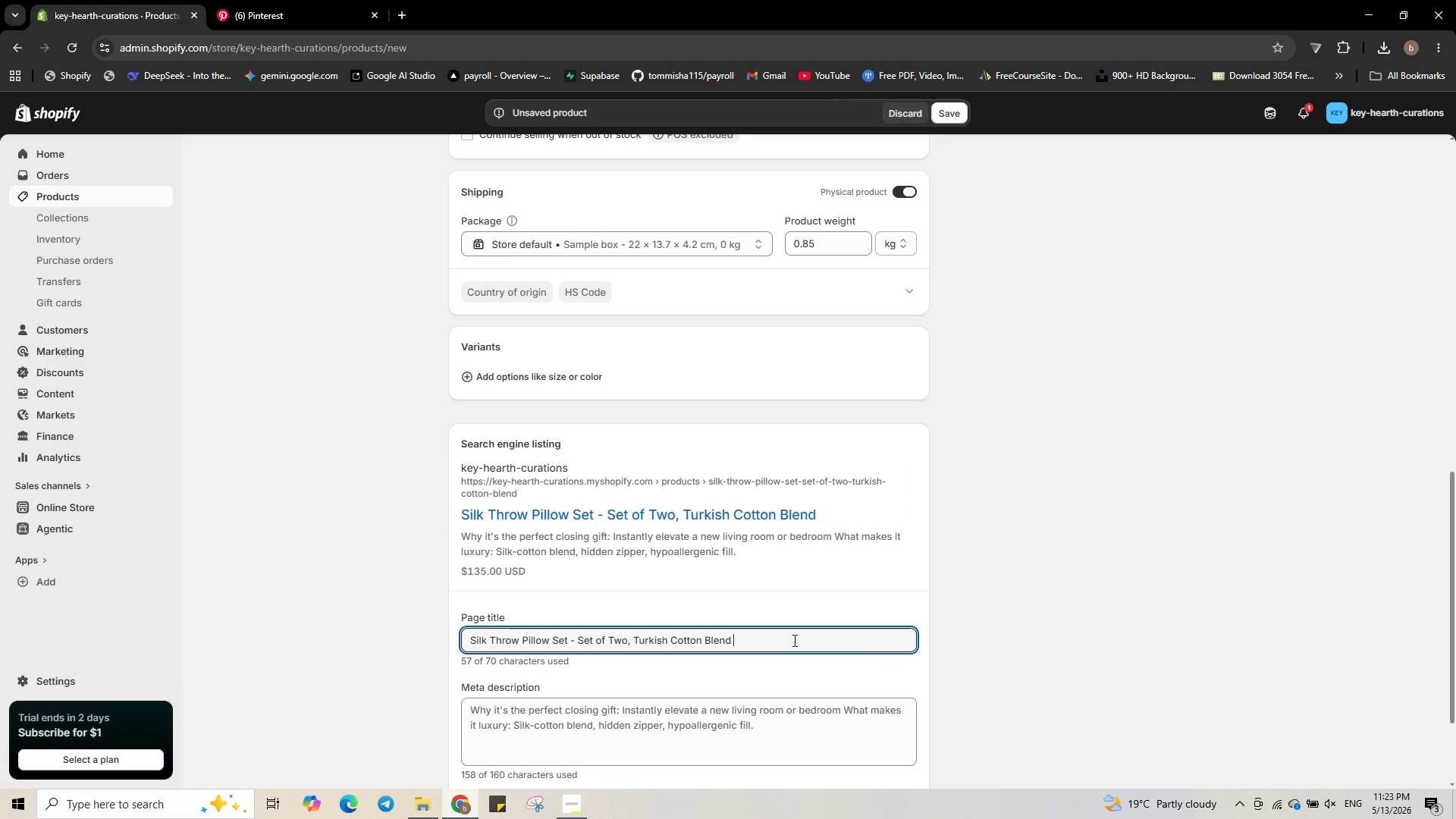 
key(Control+Shift+ArrowLeft)
 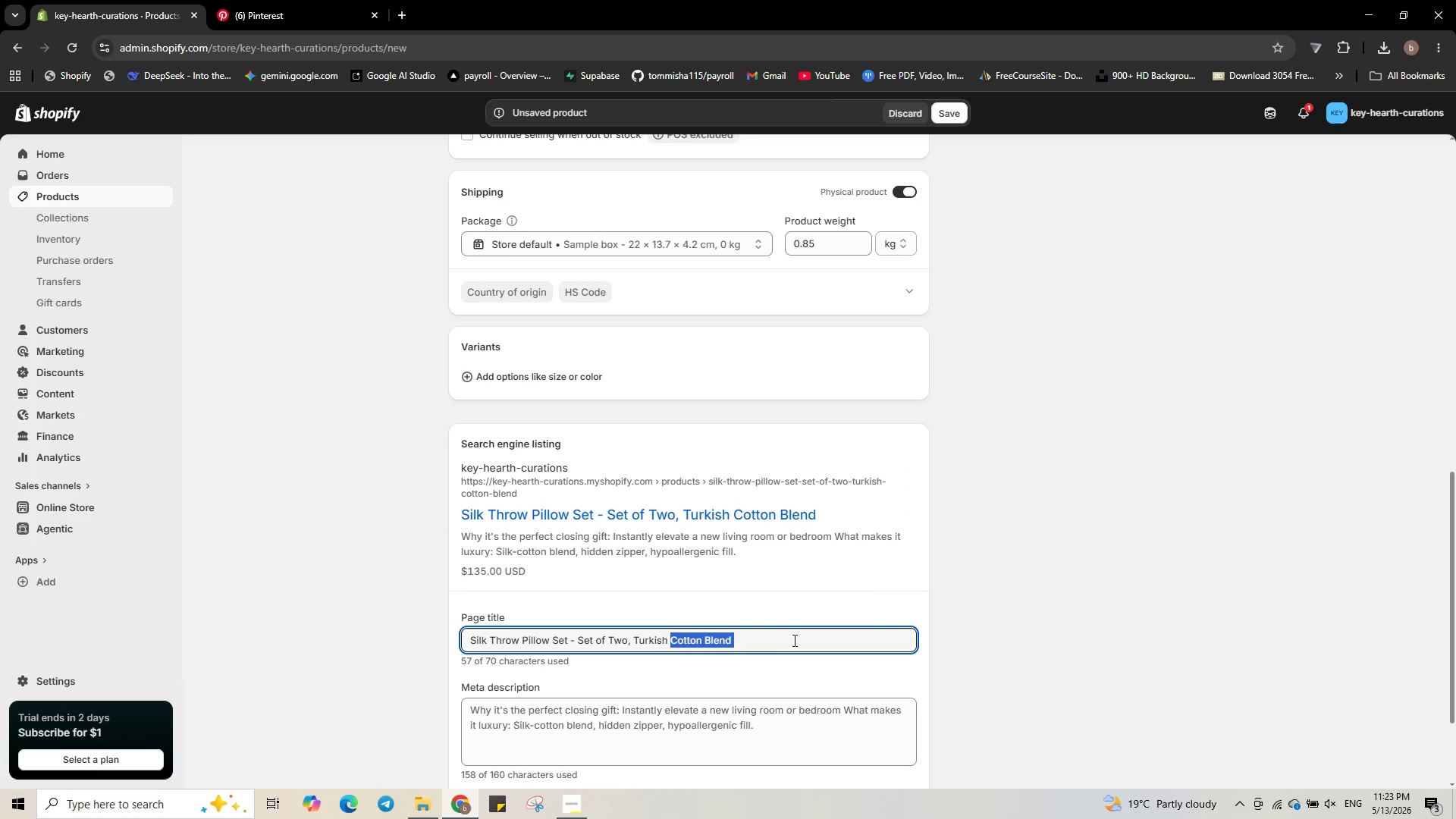 
key(Control+Shift+ArrowLeft)
 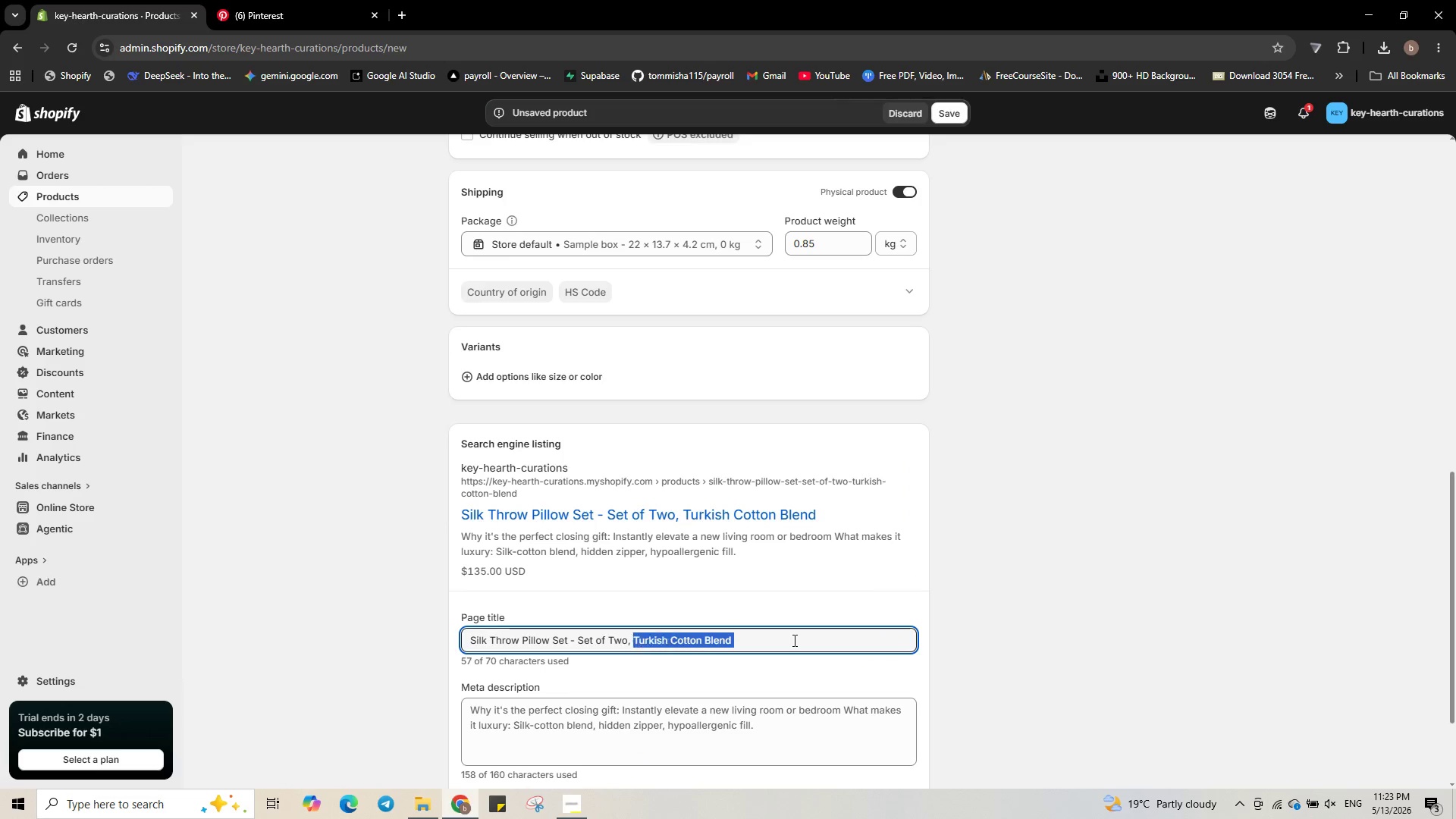 
key(Control+Shift+ArrowLeft)
 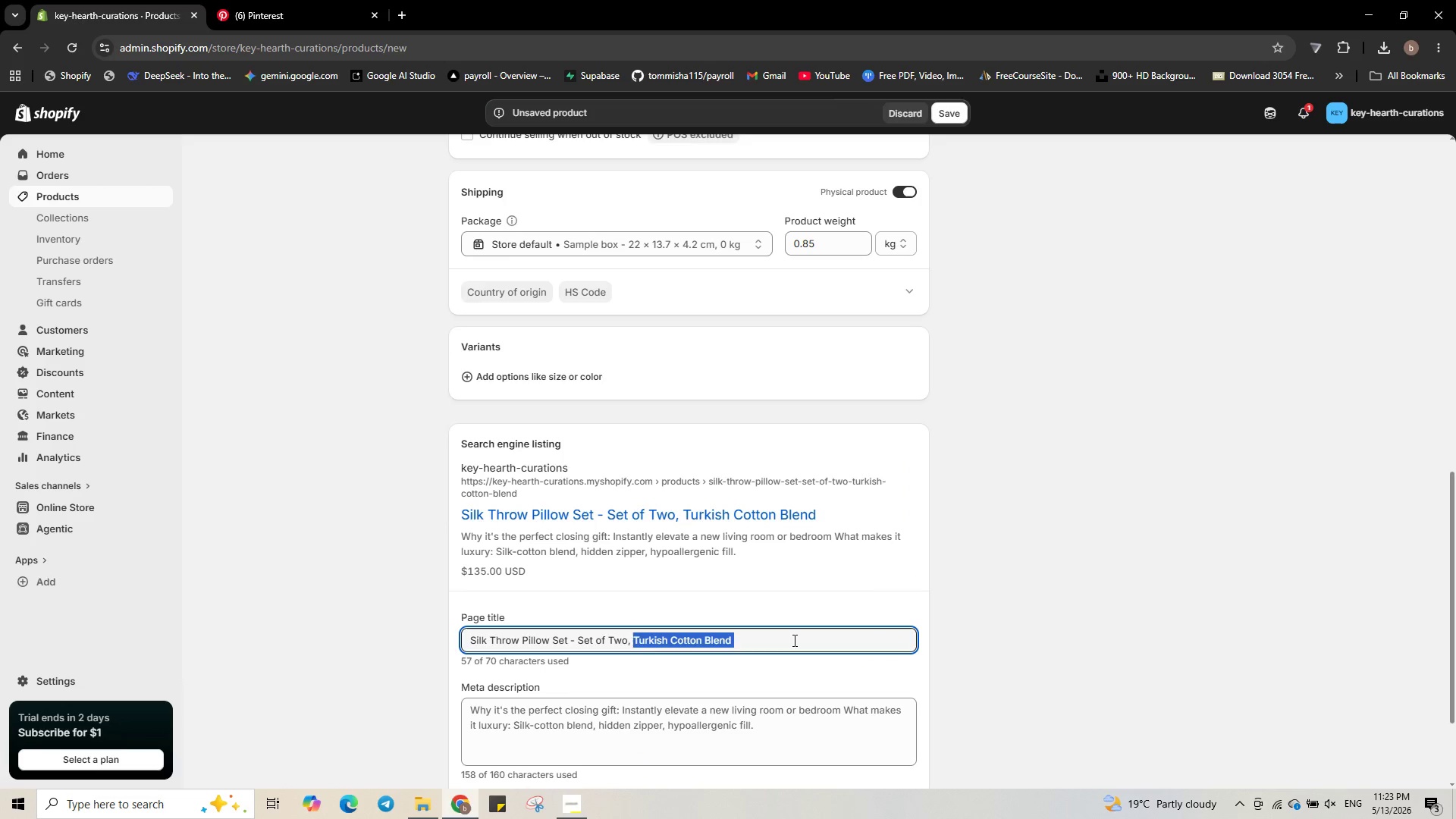 
key(Control+Shift+ArrowLeft)
 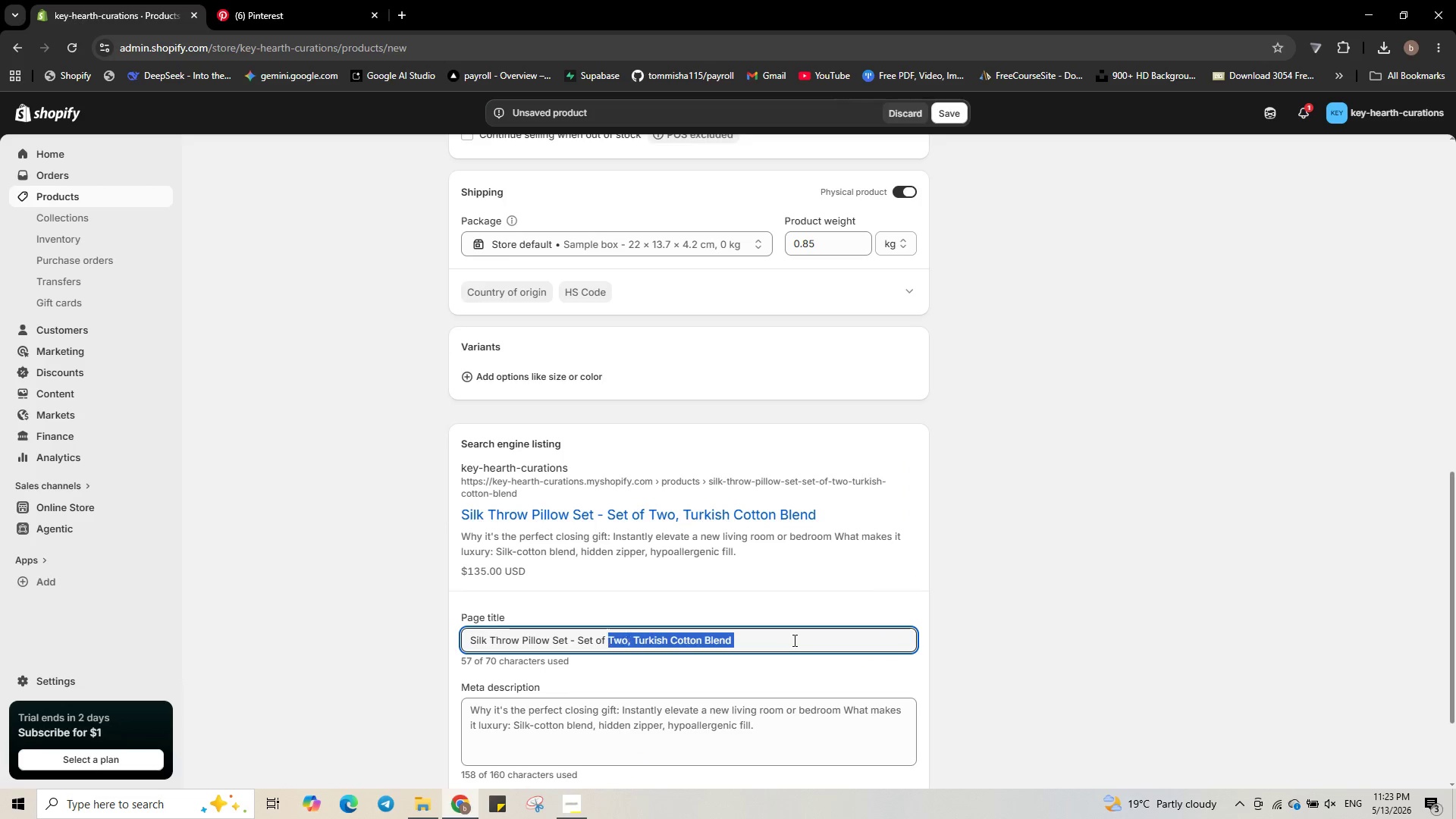 
key(Control+Shift+ArrowLeft)
 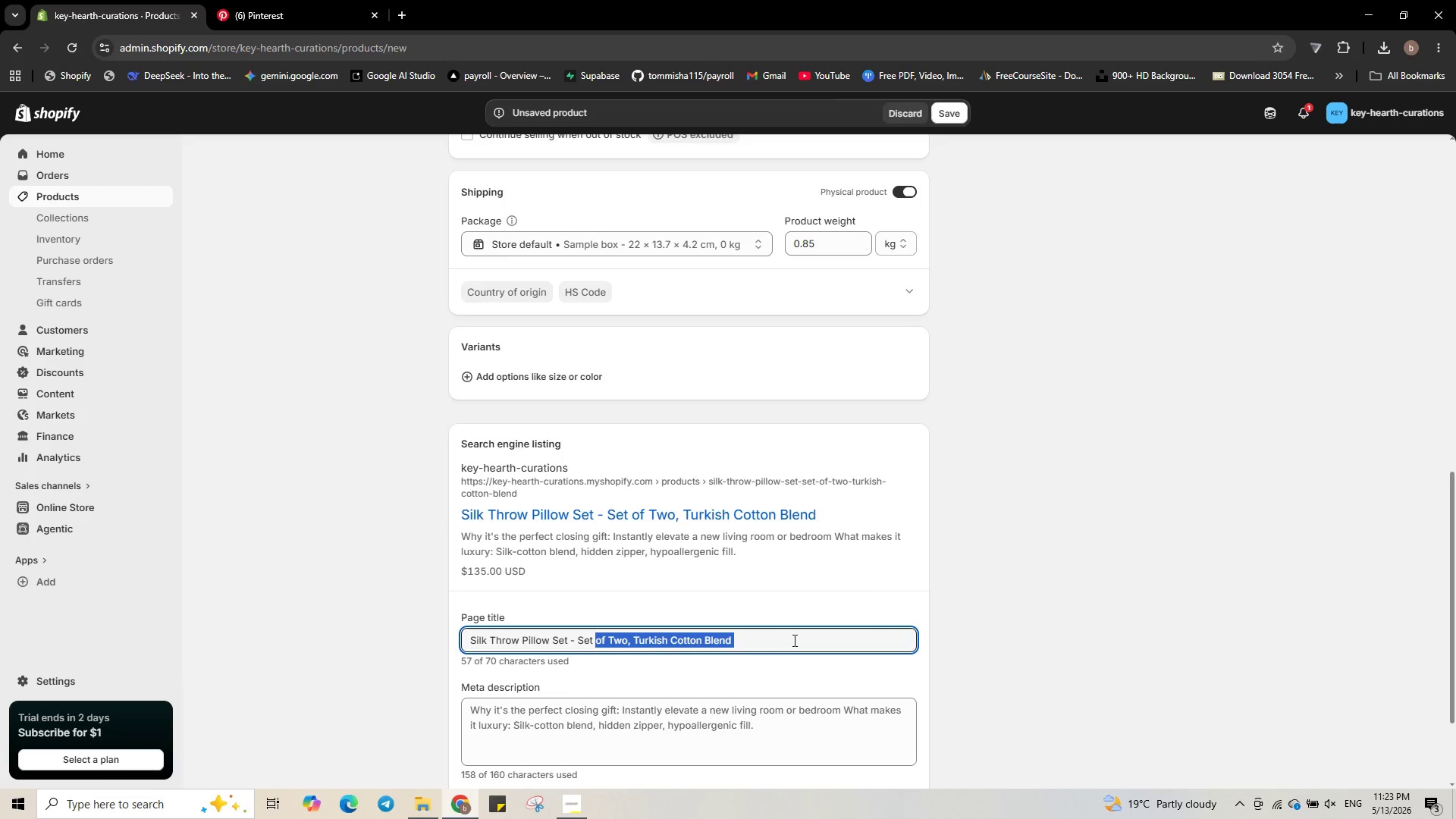 
key(Control+Shift+ArrowLeft)
 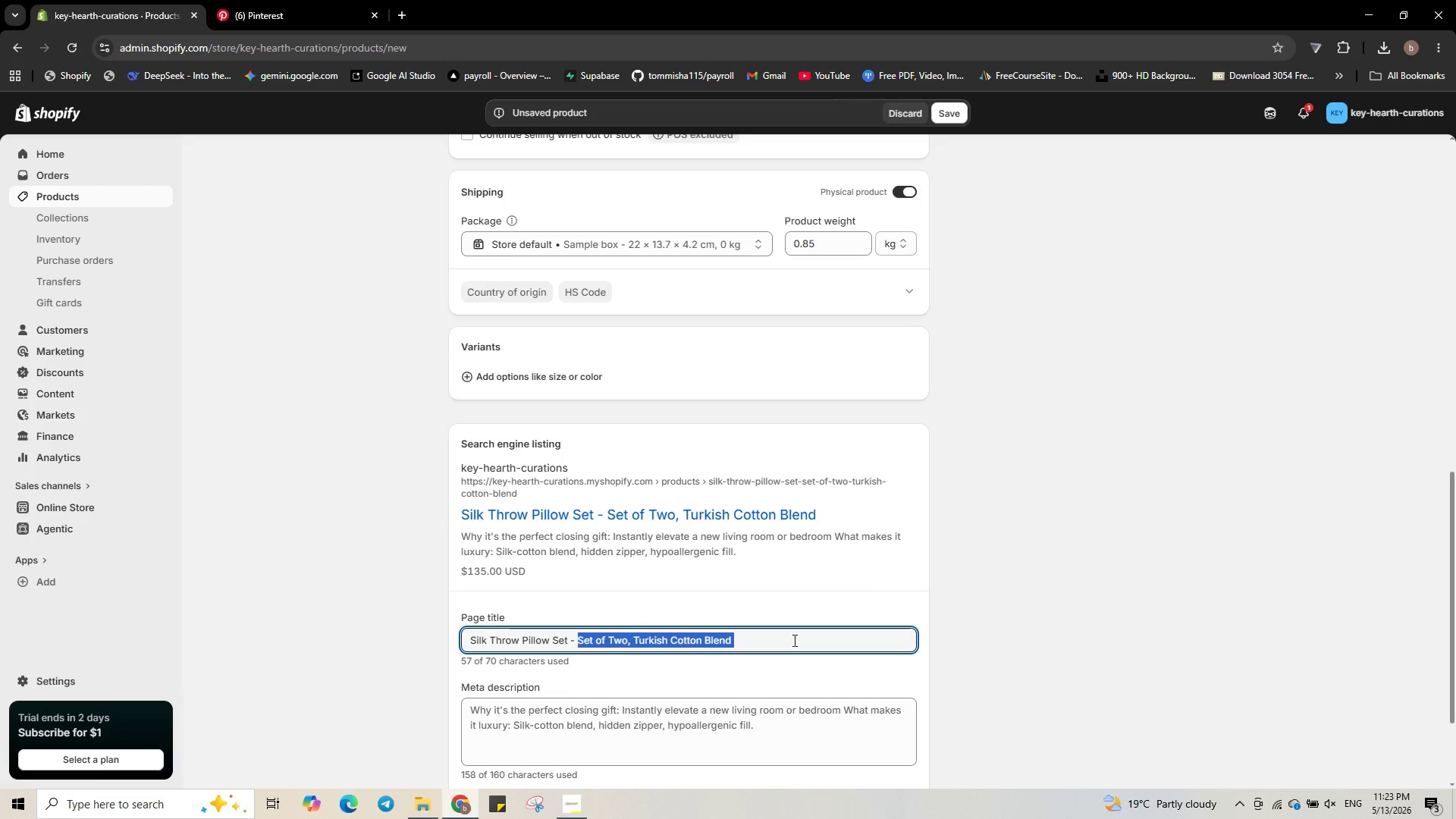 
key(Control+Shift+ArrowLeft)
 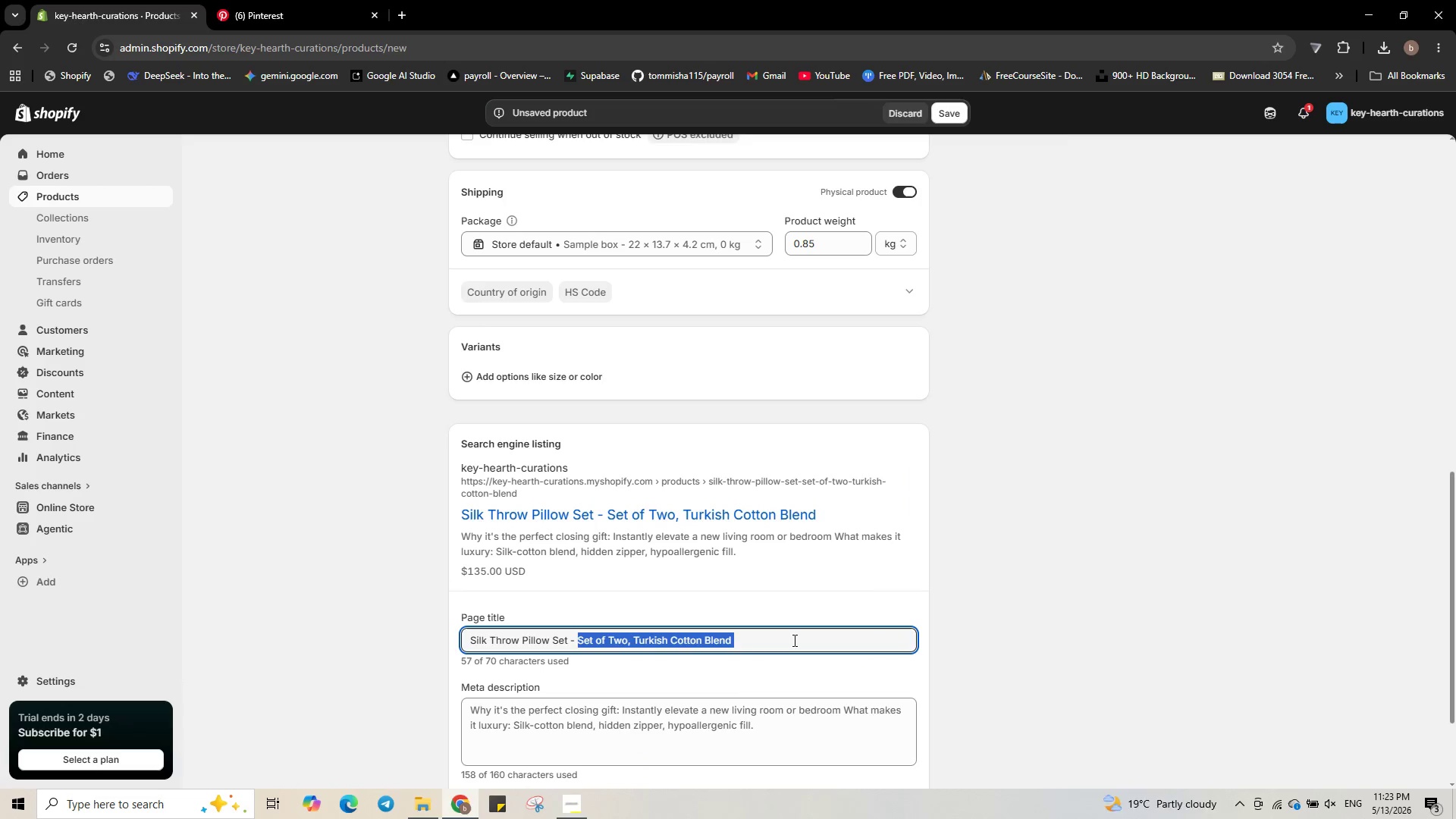 
type(Luxury Home Staging Gift )
 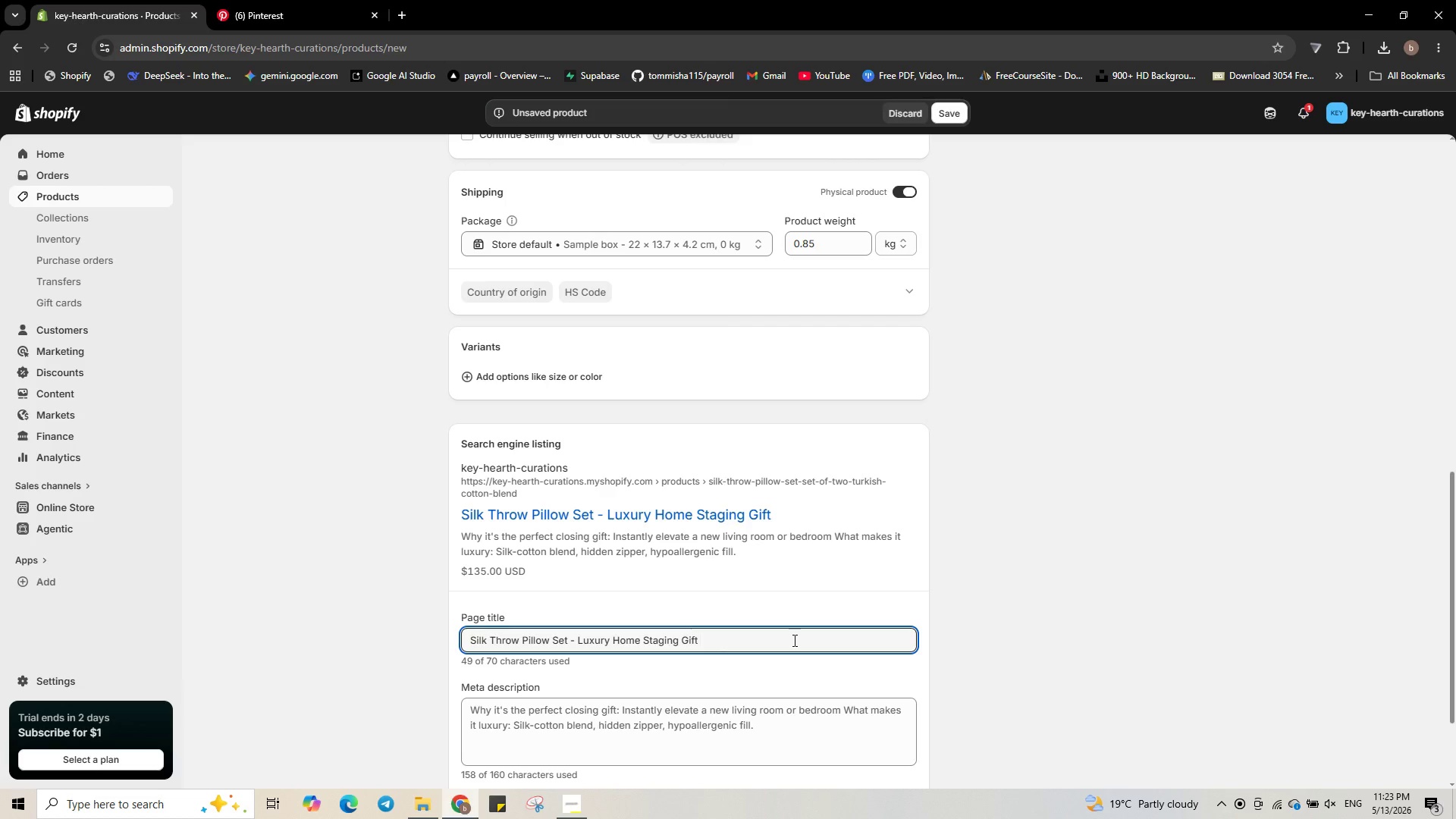 
left_click([794, 633])
 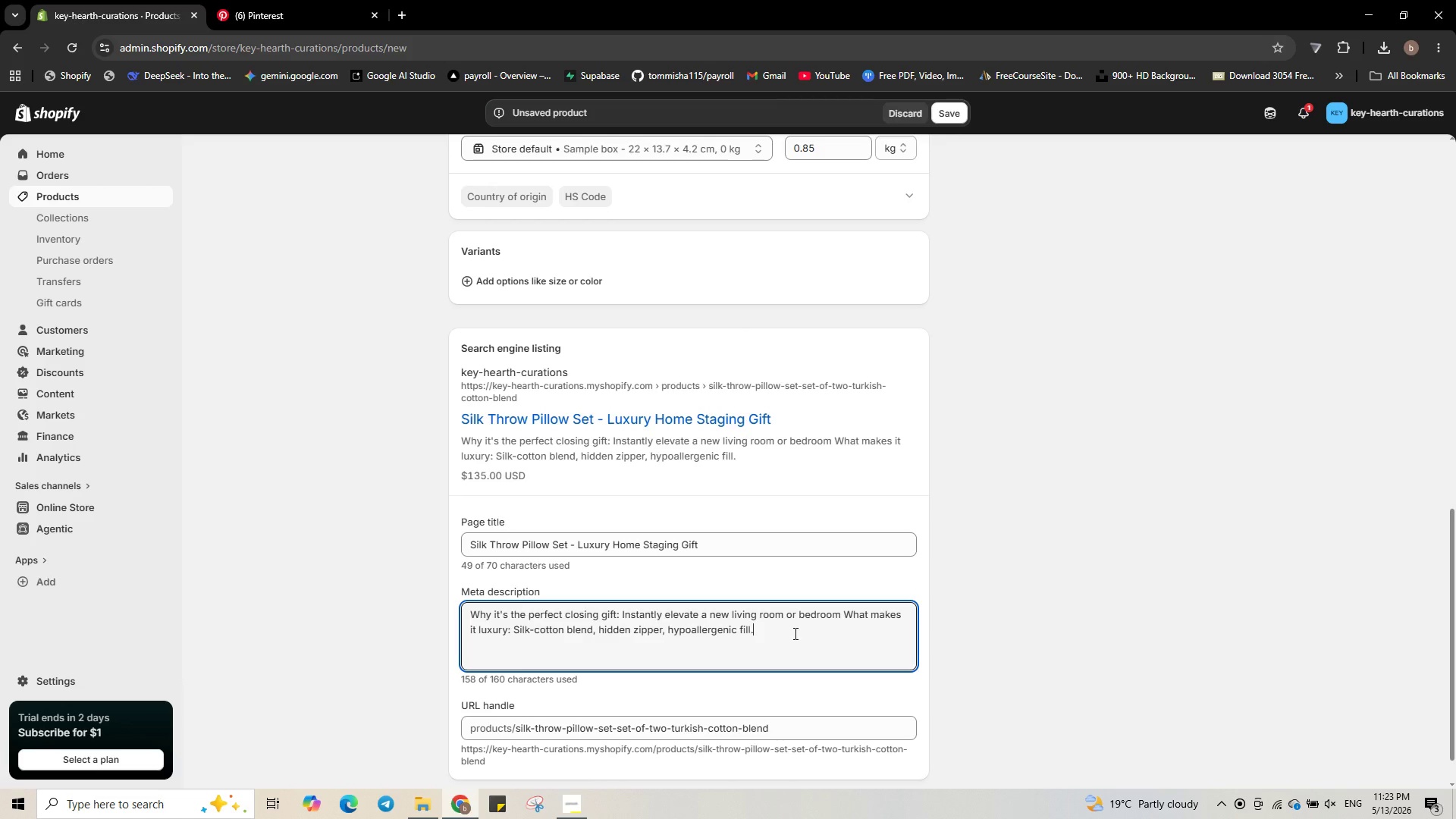 
scroll: coordinate [794, 633], scroll_direction: down, amount: 1.0
 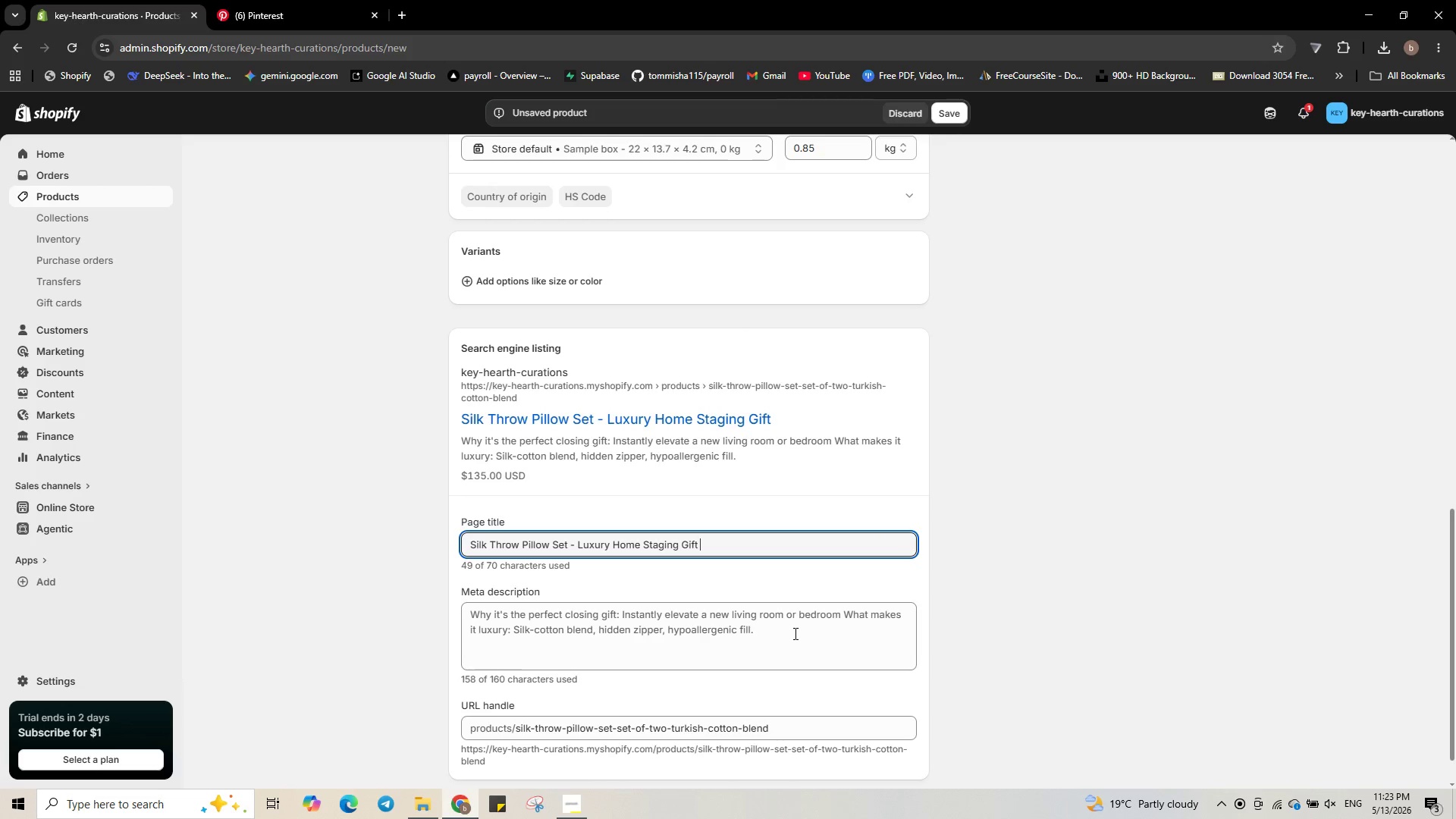 
key(Control+A)
 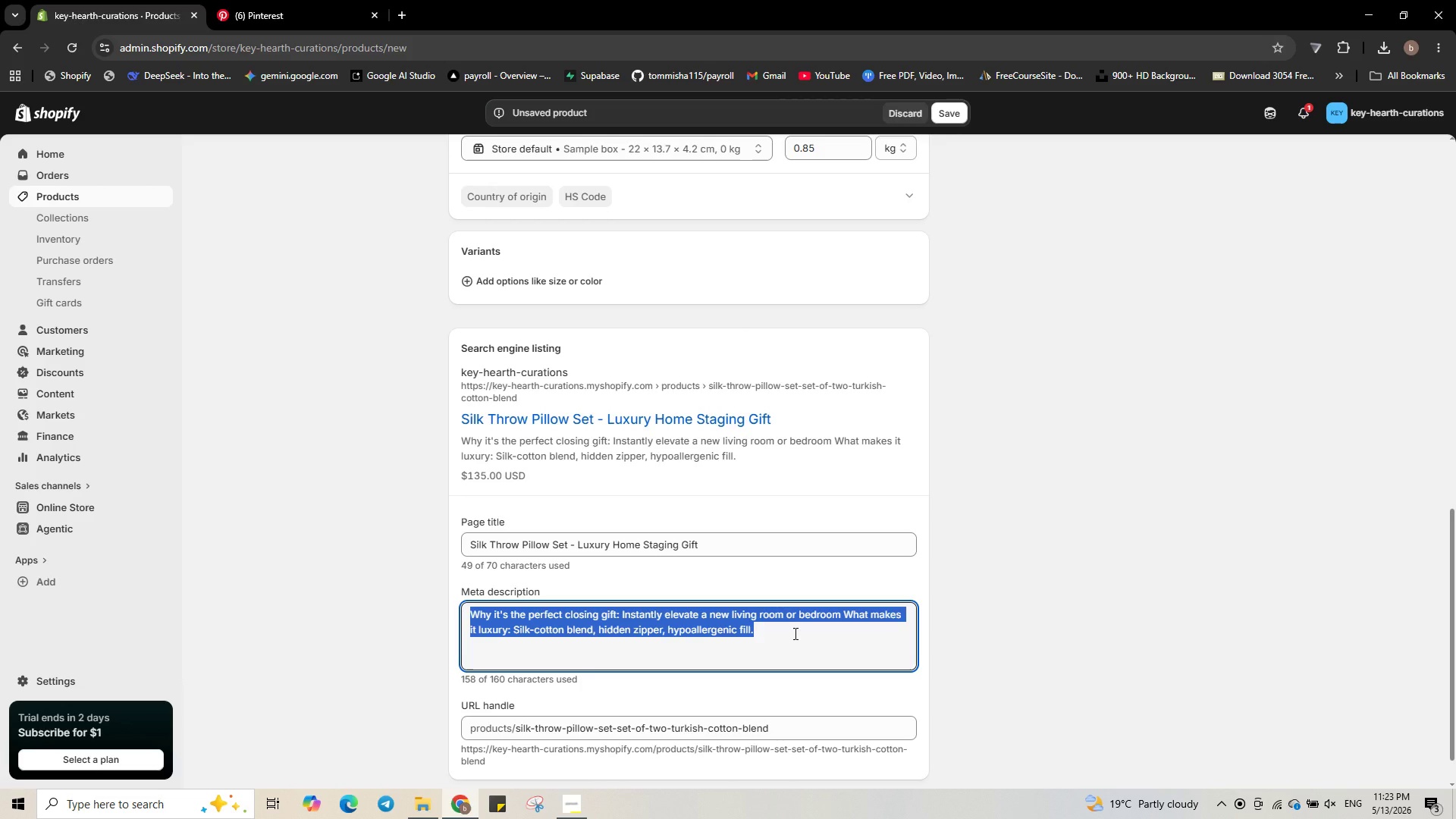 
wait(5.48)
 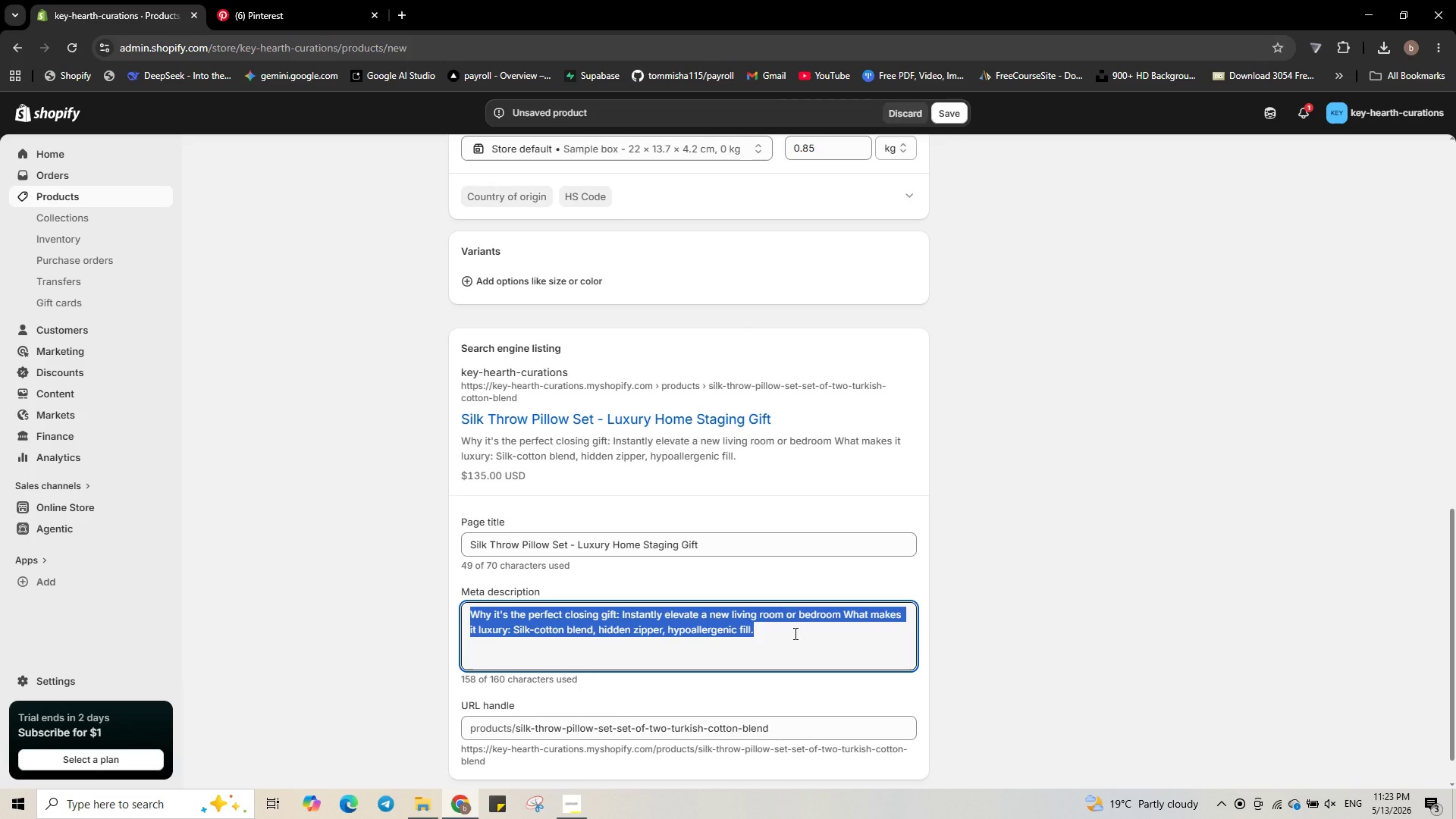 
type(Set of te)
key(Backspace)
type(we)
key(Backspace)
type(o silk pillows - a beautiful )
 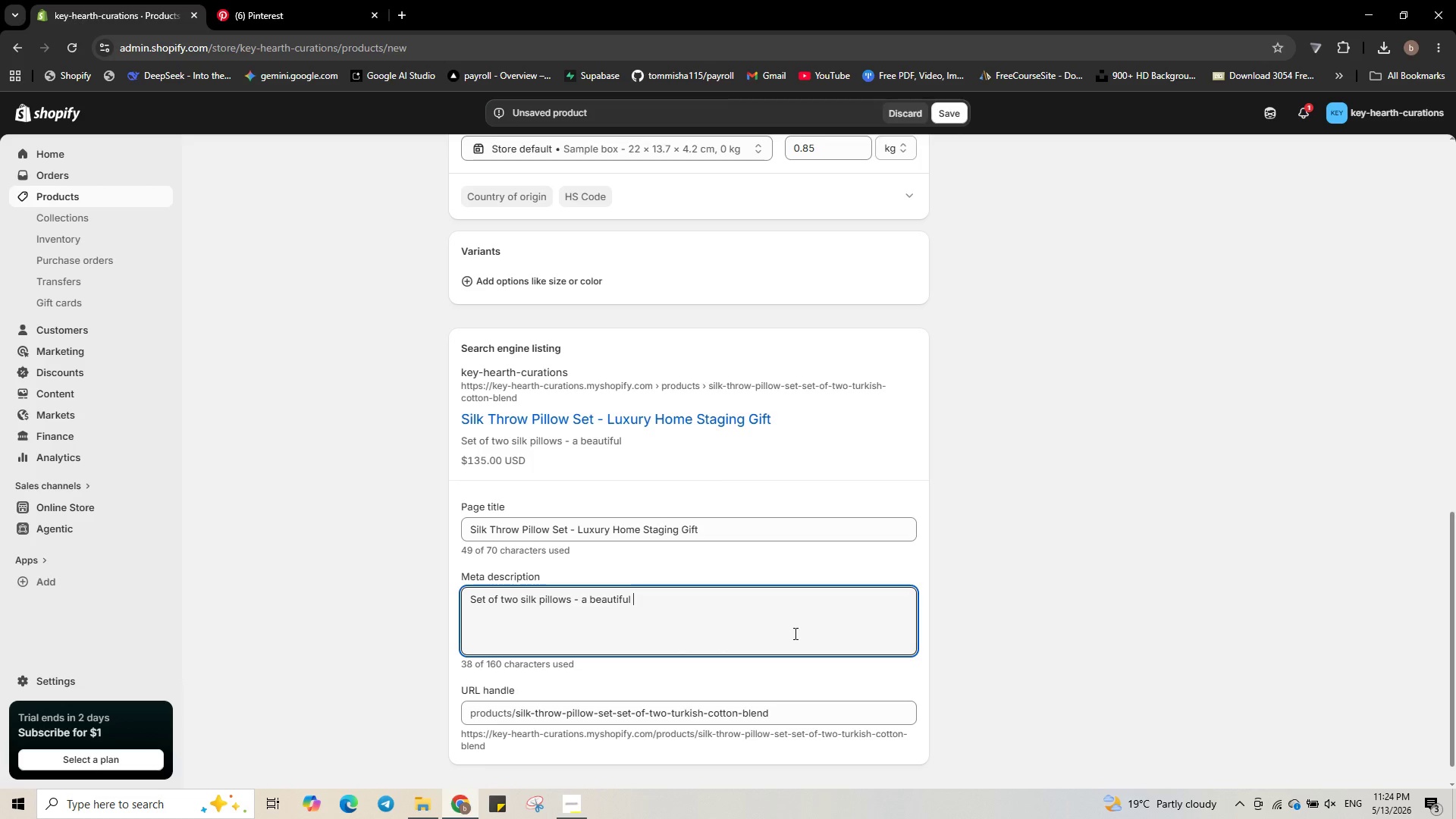 
wait(7.33)
 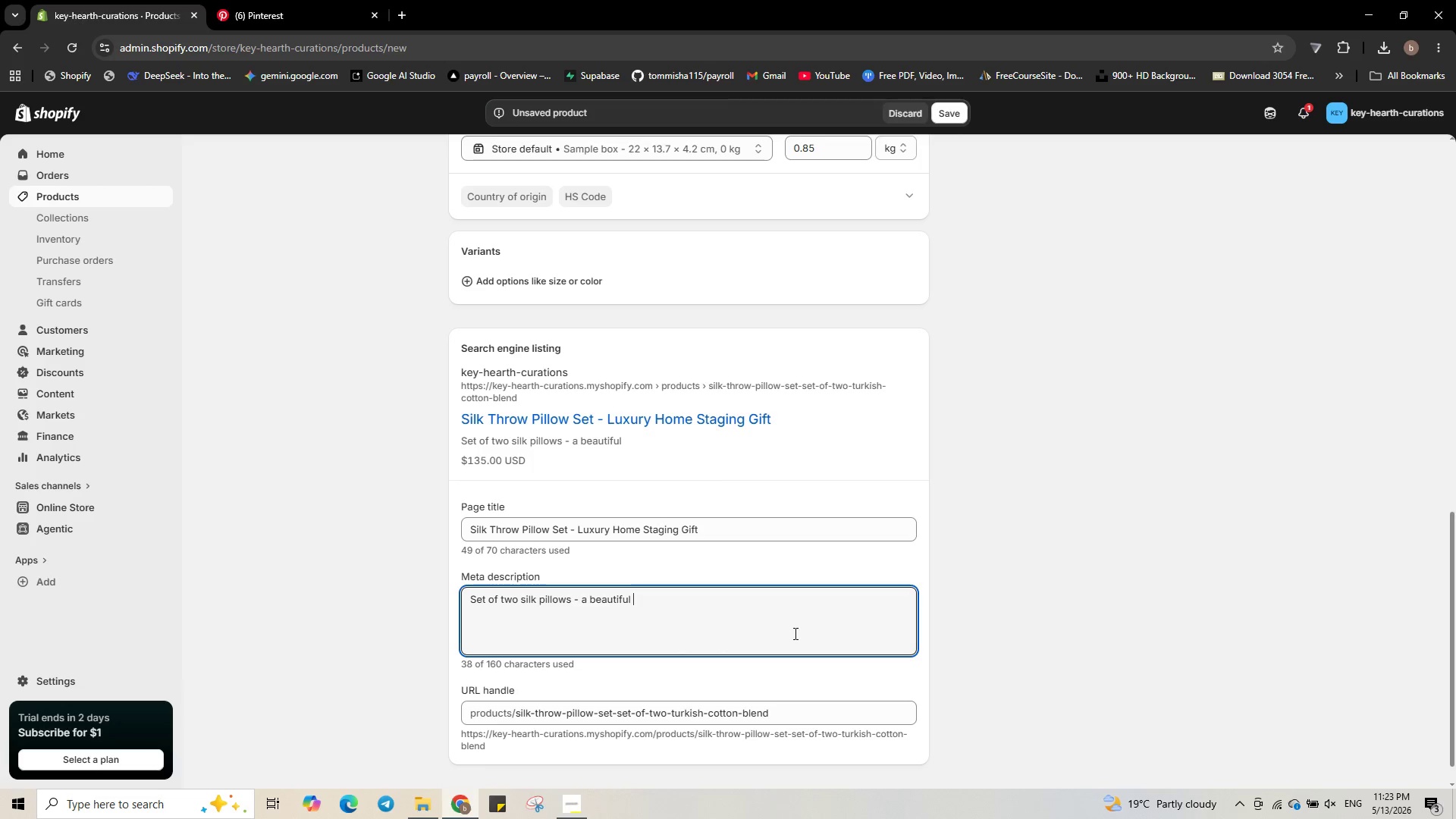 
type(housewarming present for any real eds)
key(Backspace)
key(Backspace)
type(state client. Shop o)
key(Backspace)
type(now.)
 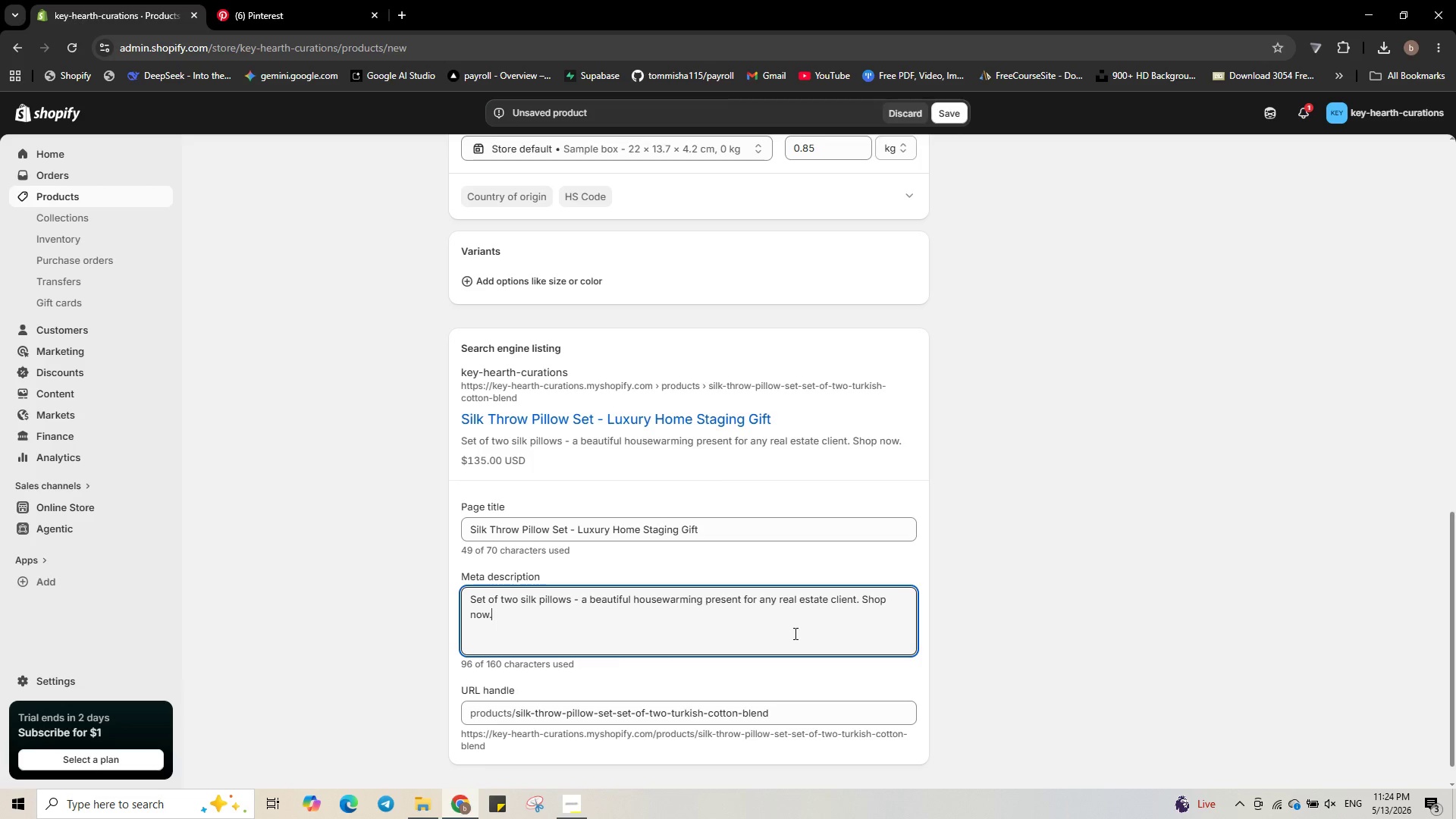 
left_click([735, 535])
 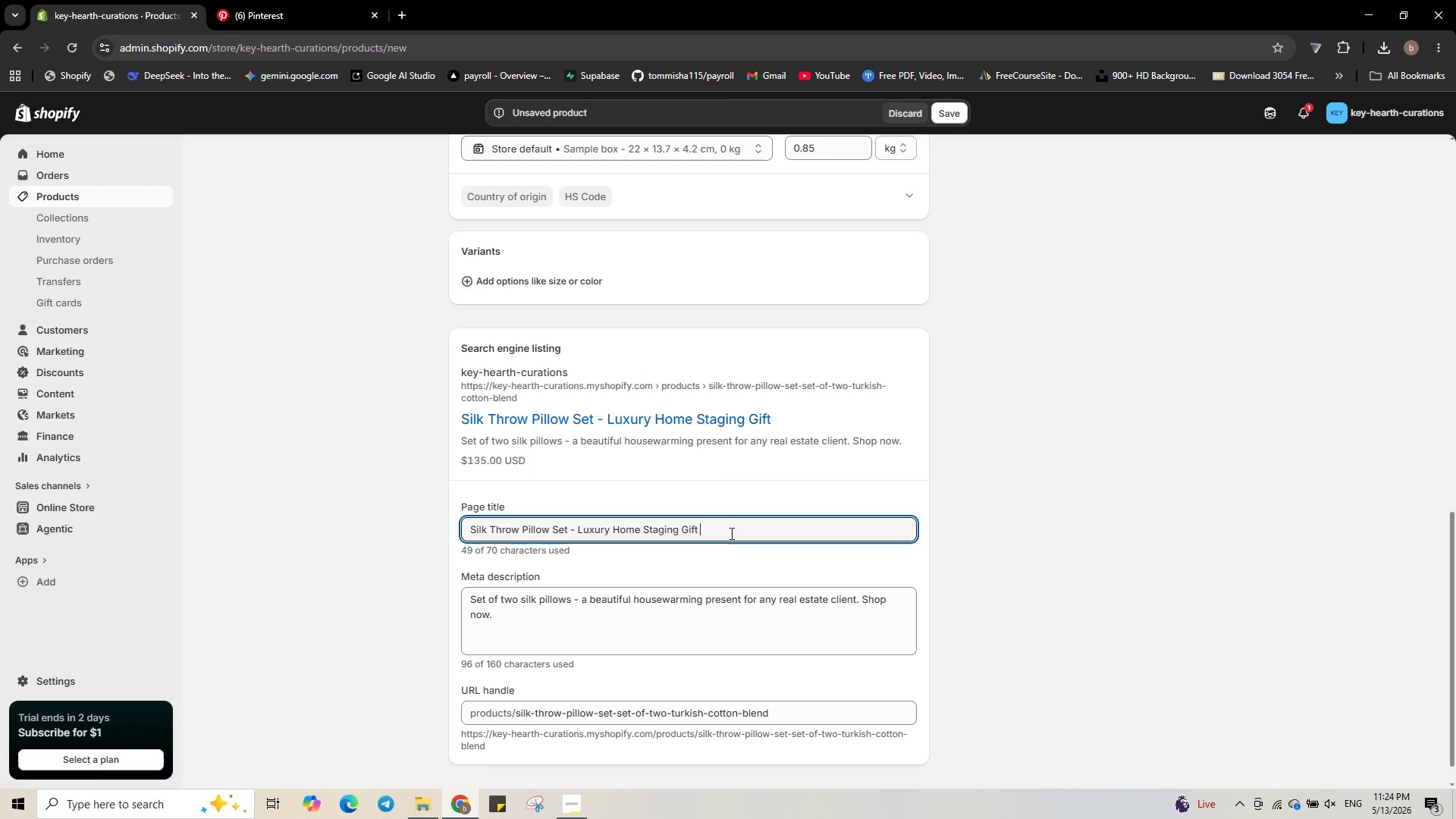 
left_click_drag(start_coordinate=[708, 522], to_coordinate=[250, 511])
 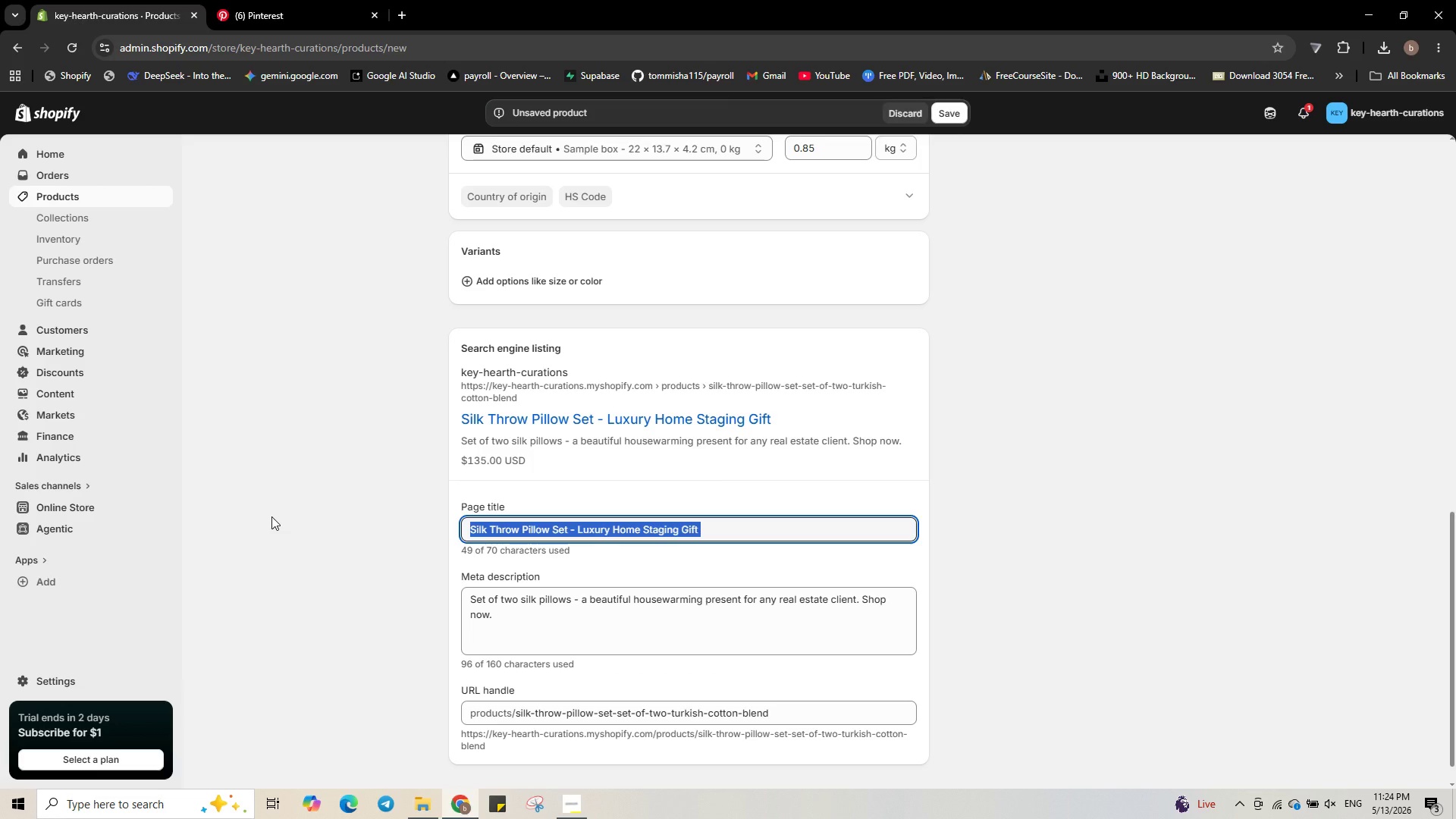 
key(Control+C)
 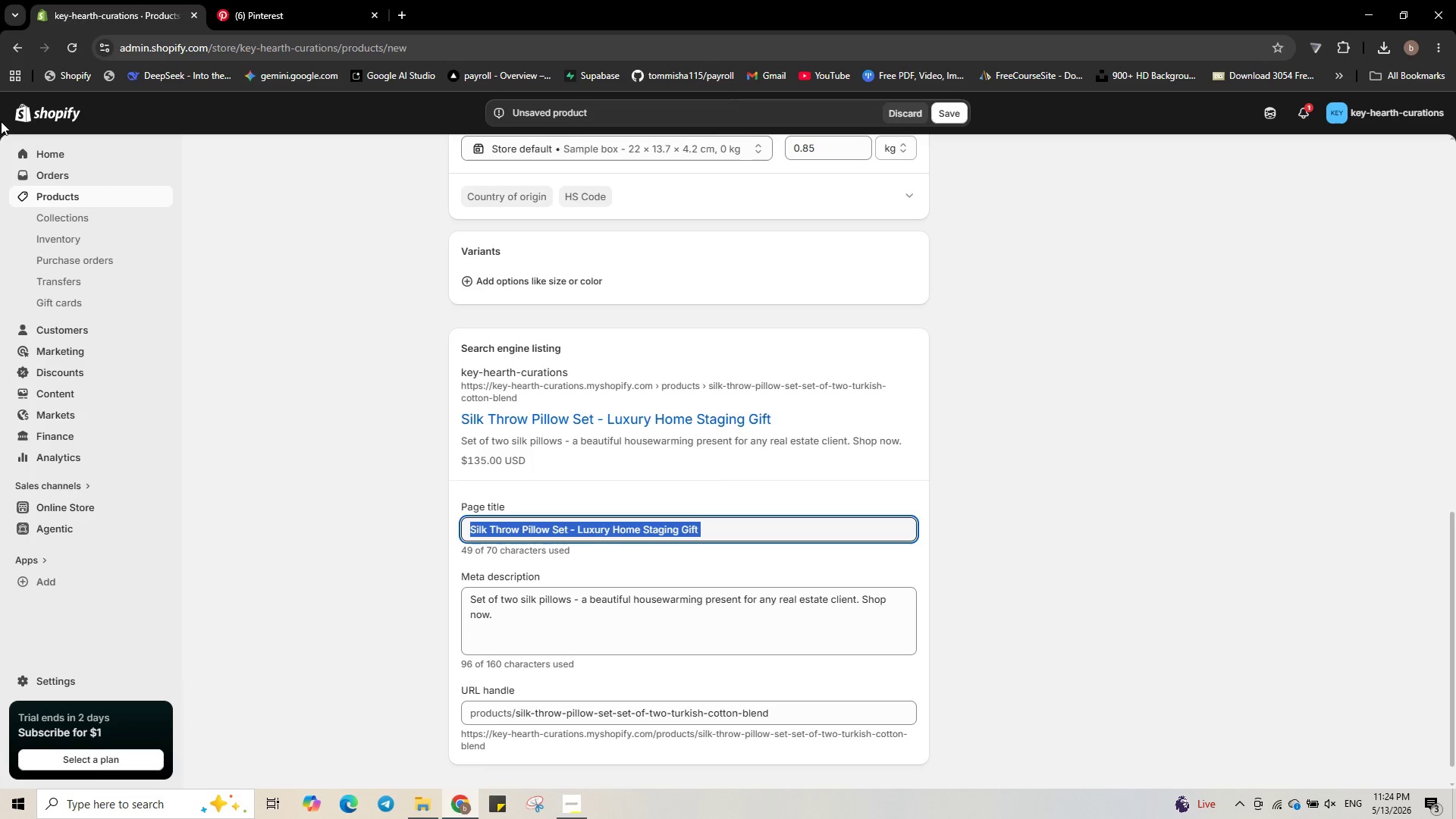 
wait(10.31)
 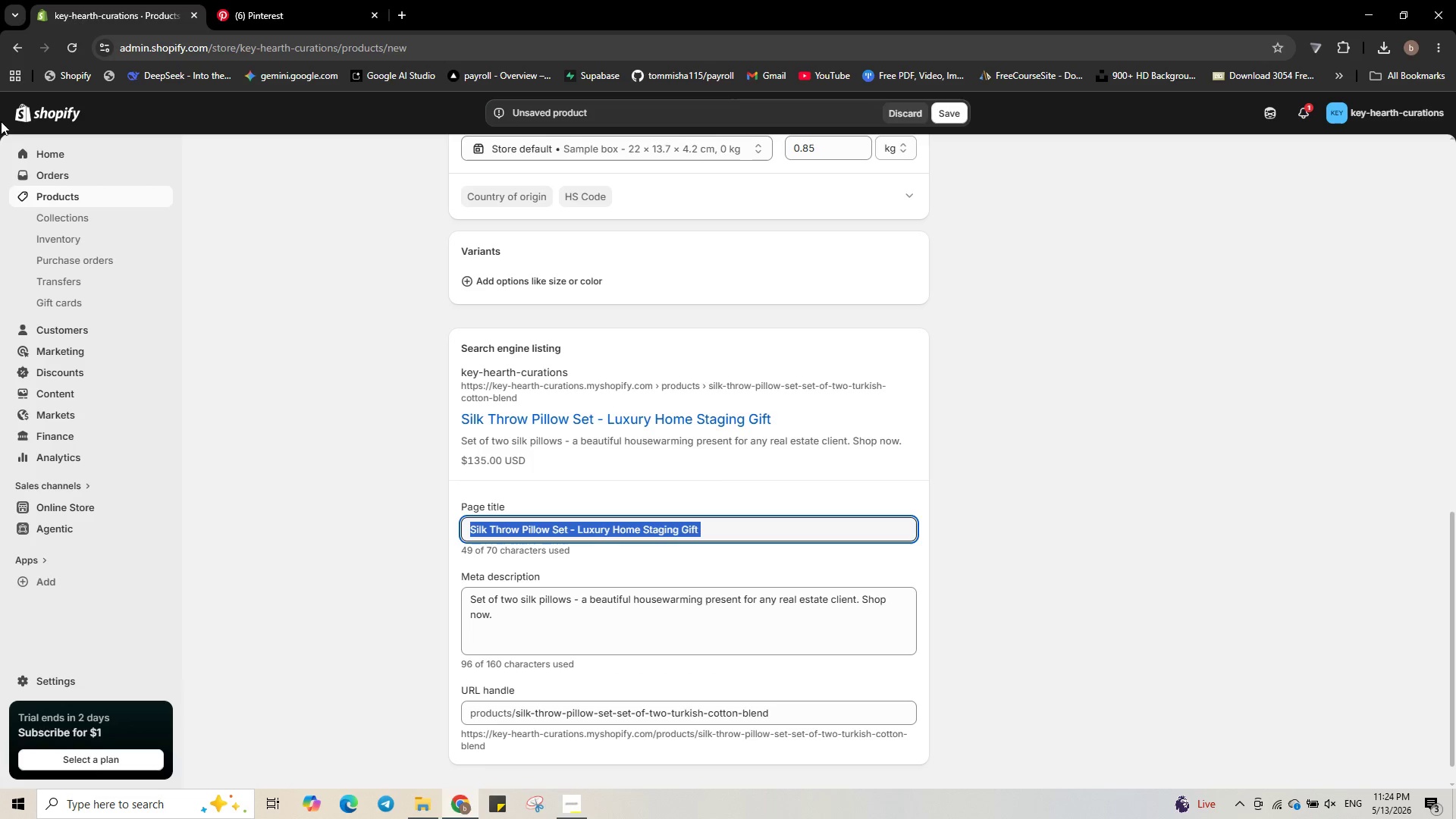 
left_click([353, 127])
 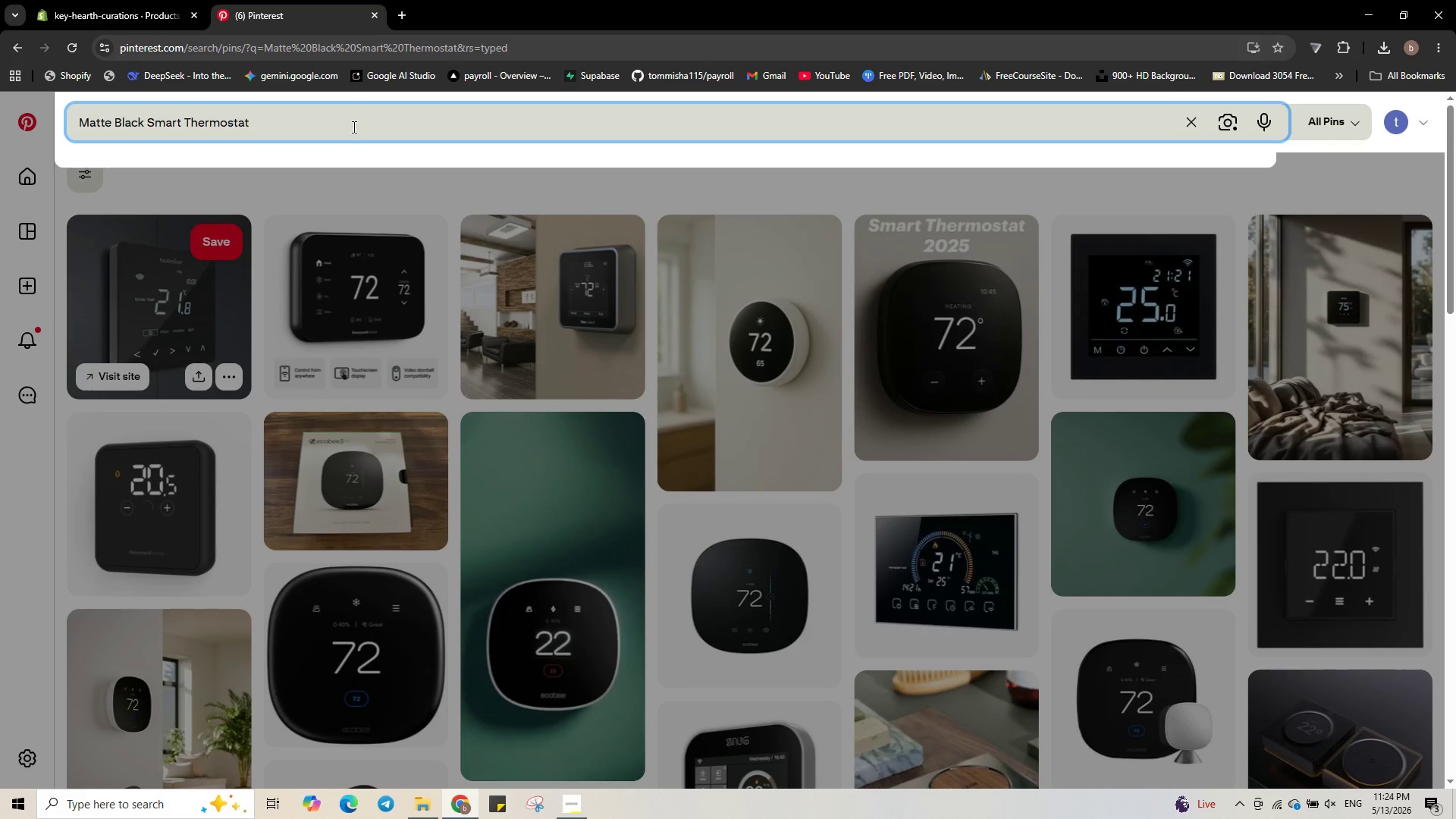 
left_click_drag(start_coordinate=[353, 127], to_coordinate=[3, 136])
 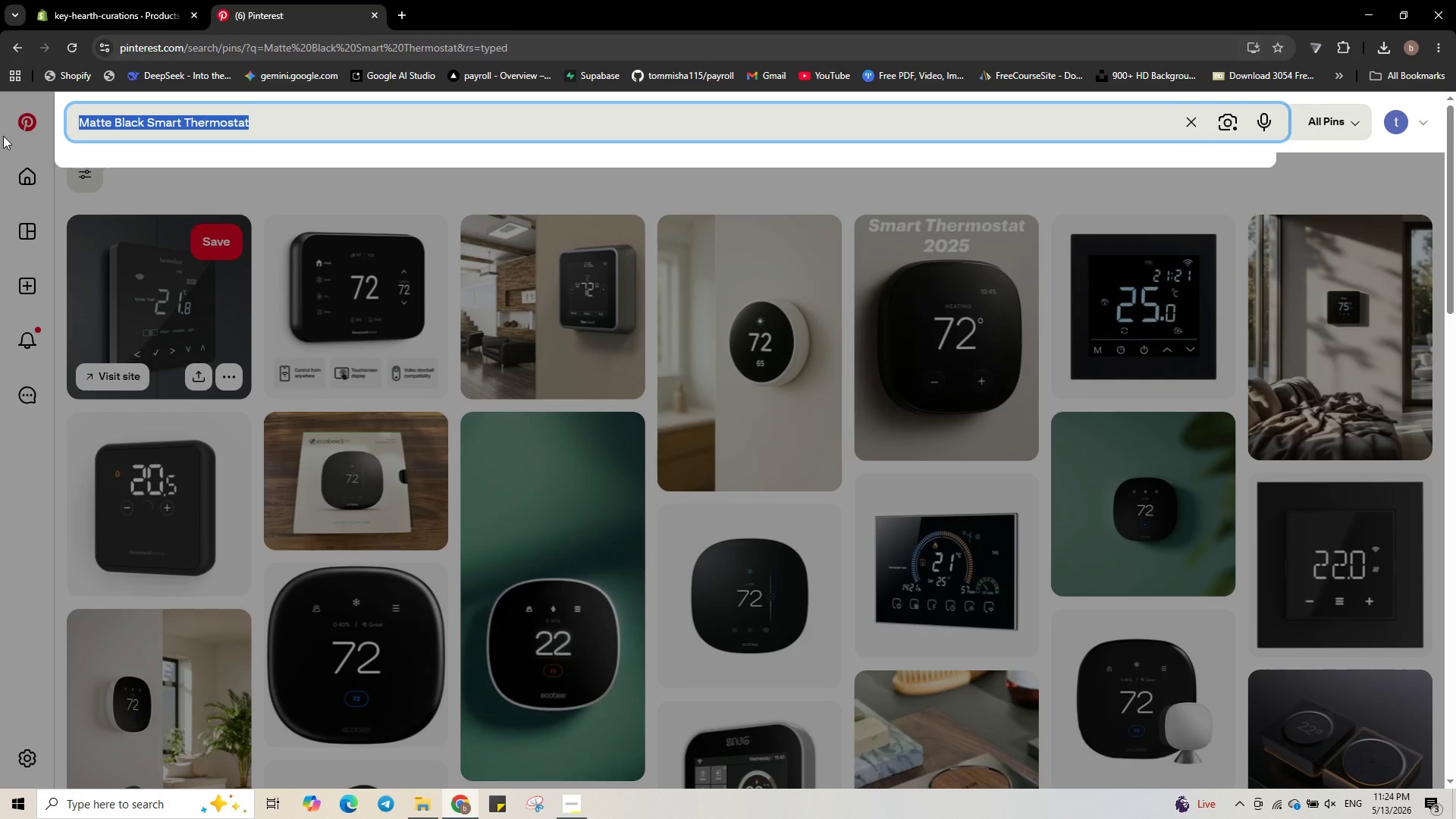 
key(Control+V)
 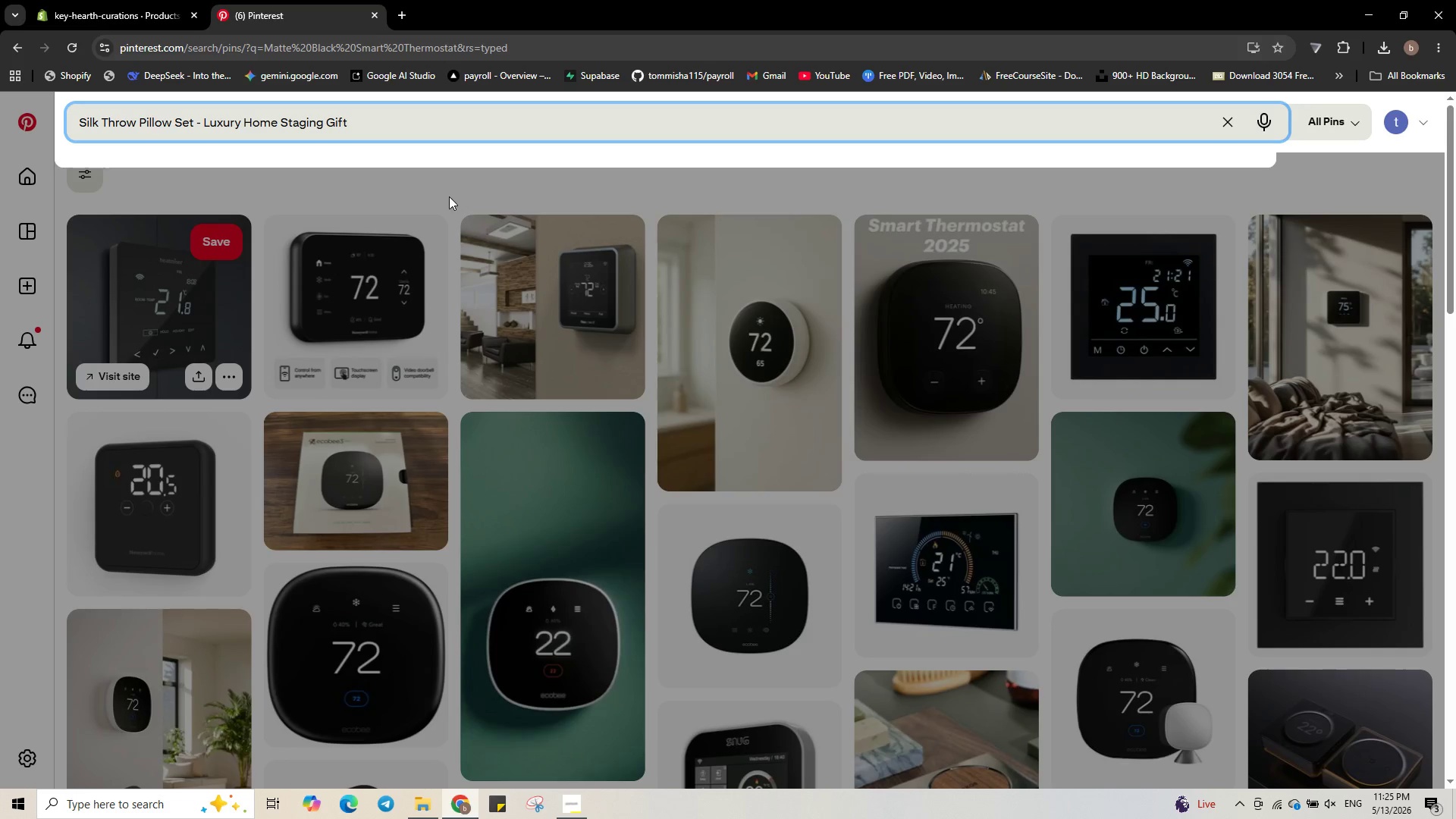 
key(NumpadEnter)
 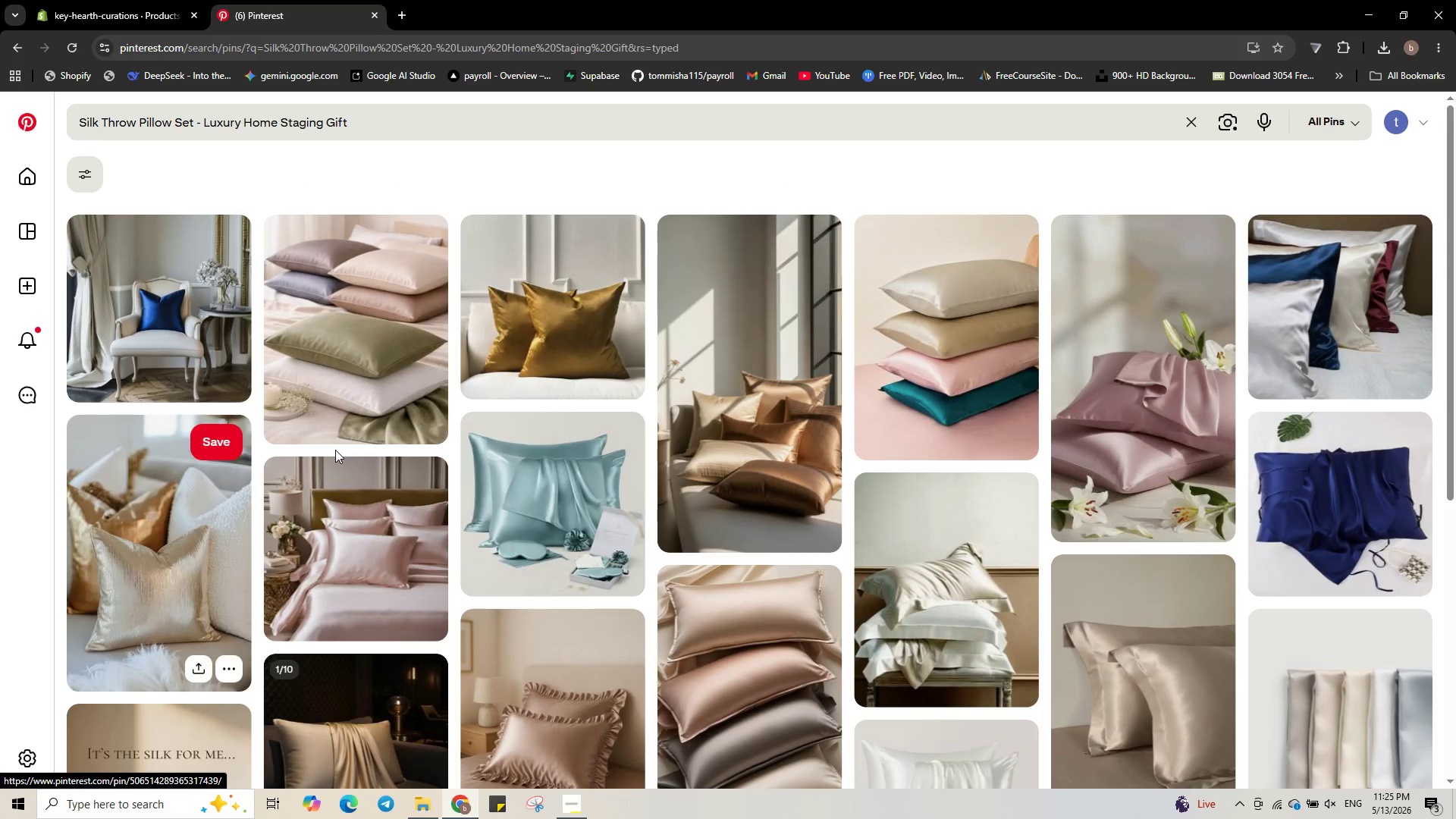 
wait(8.81)
 